 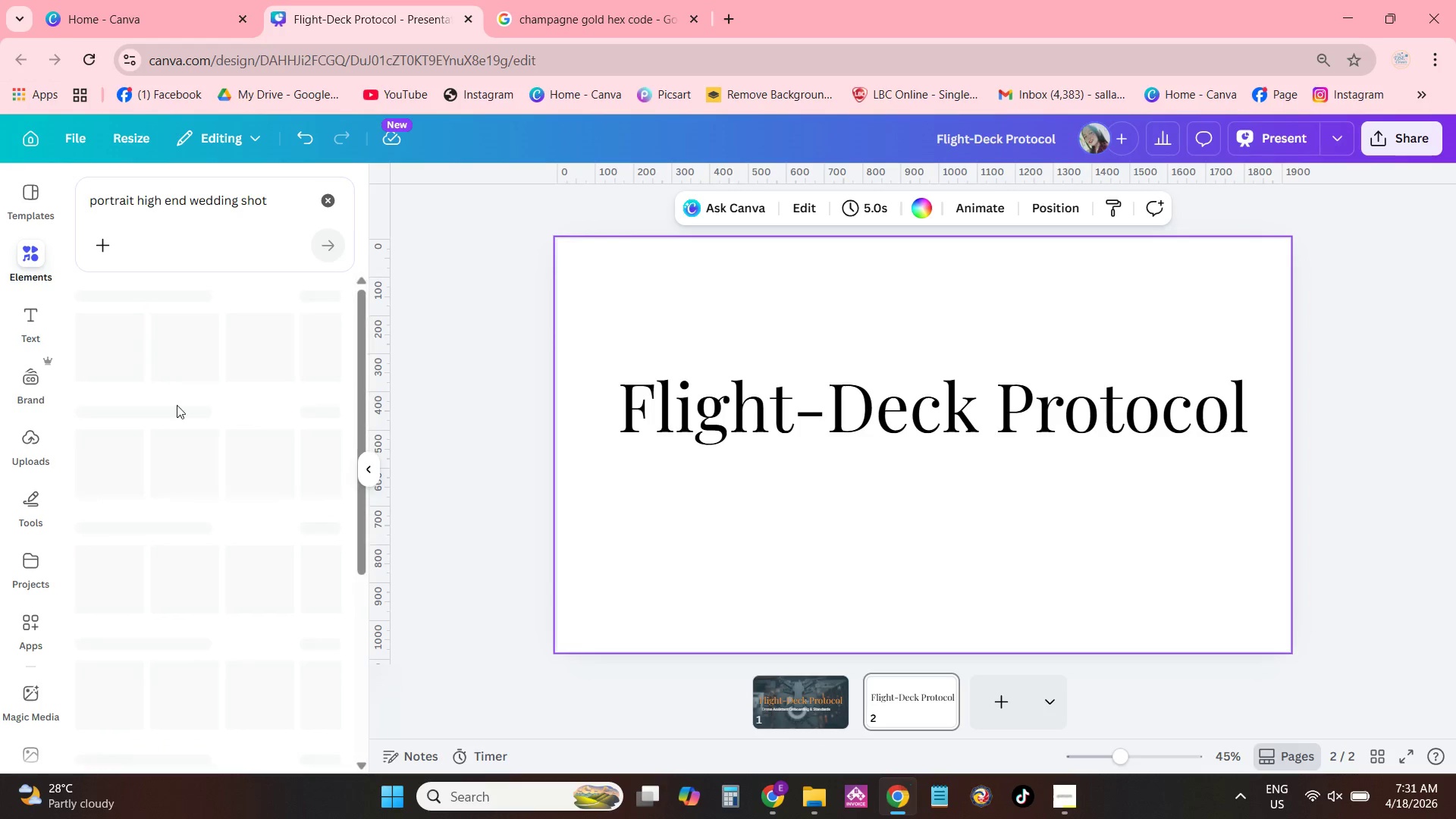 
left_click([221, 348])
 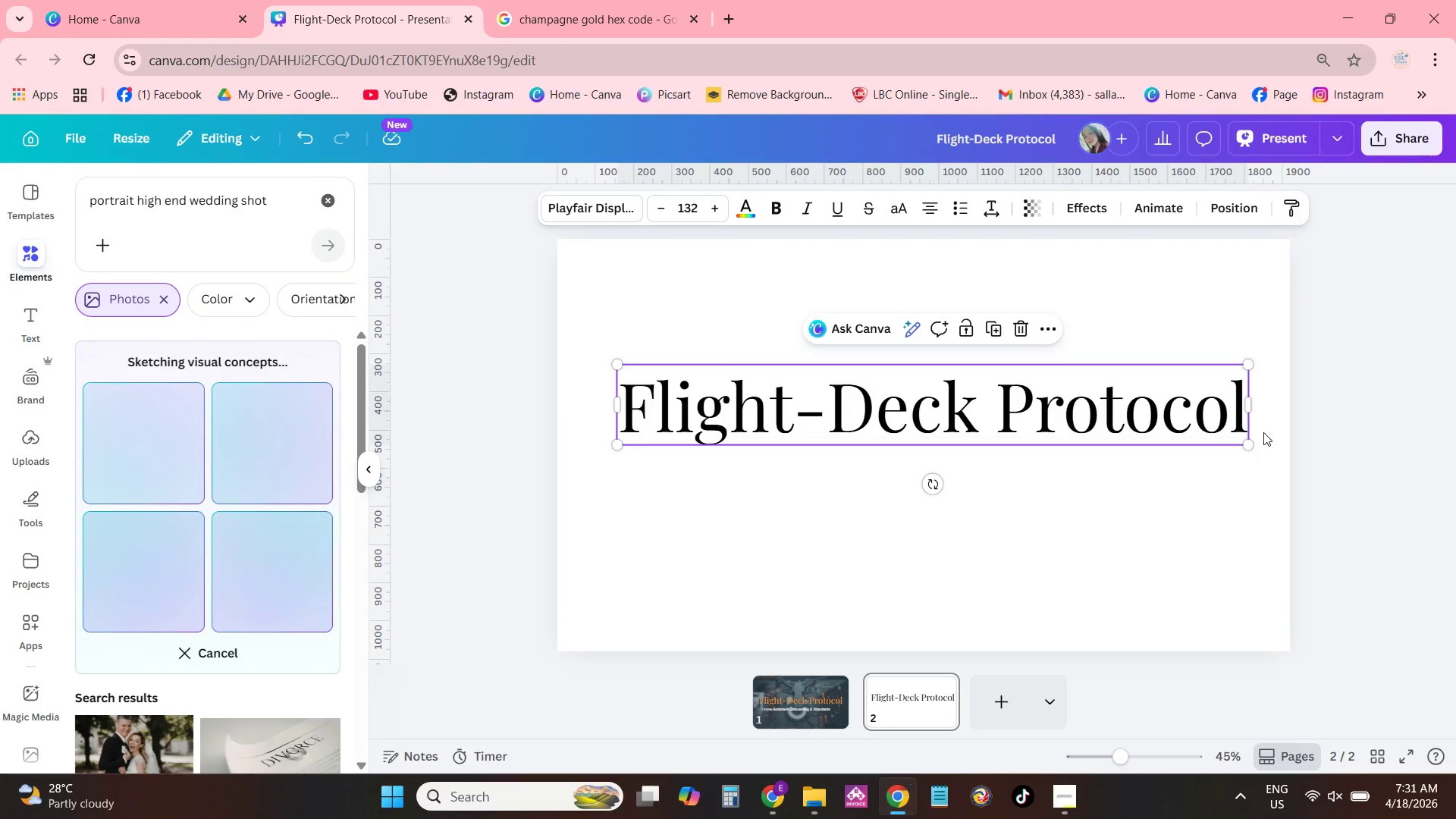 
left_click_drag(start_coordinate=[1249, 443], to_coordinate=[956, 354])
 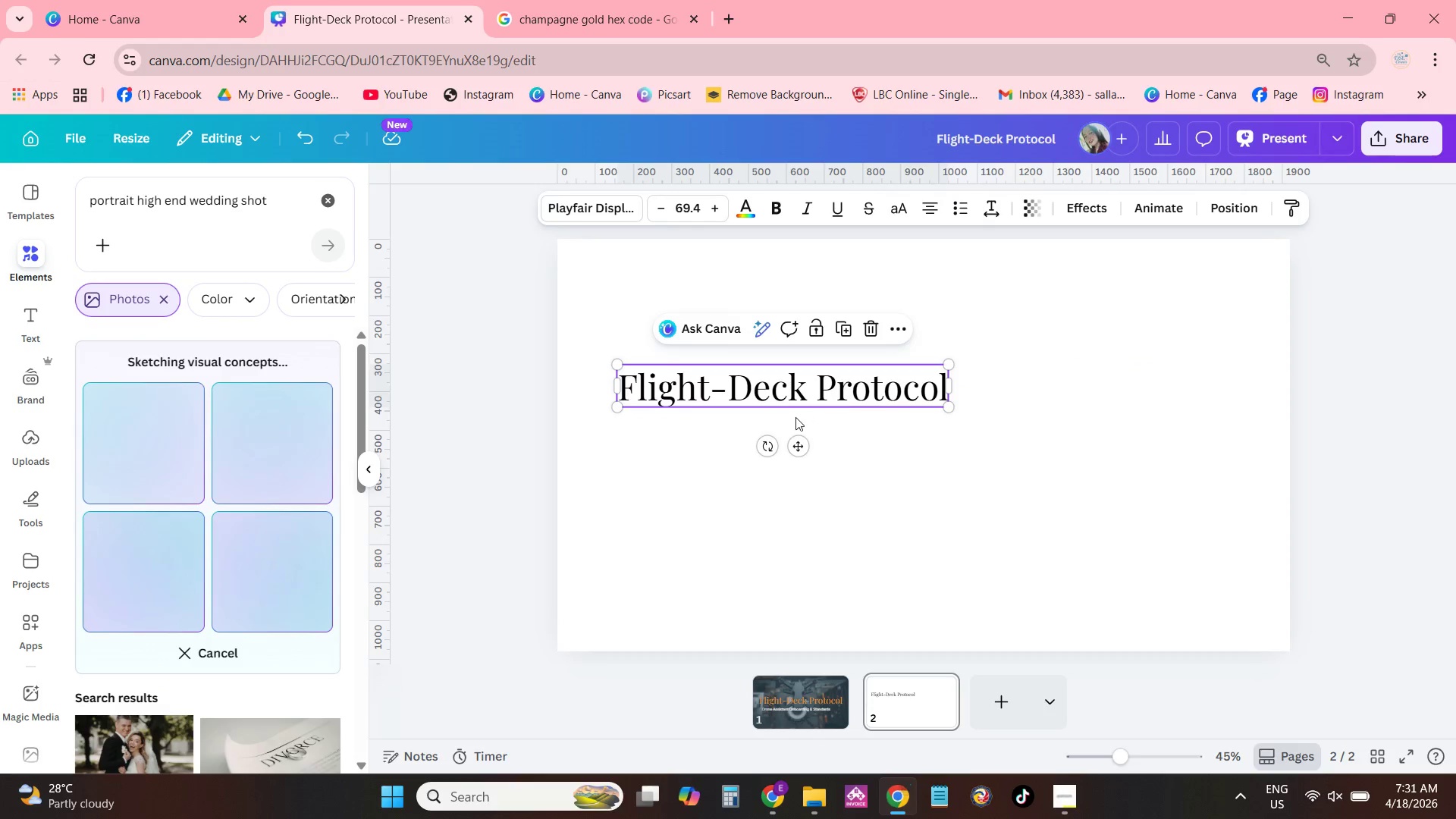 
left_click_drag(start_coordinate=[798, 417], to_coordinate=[941, 389])
 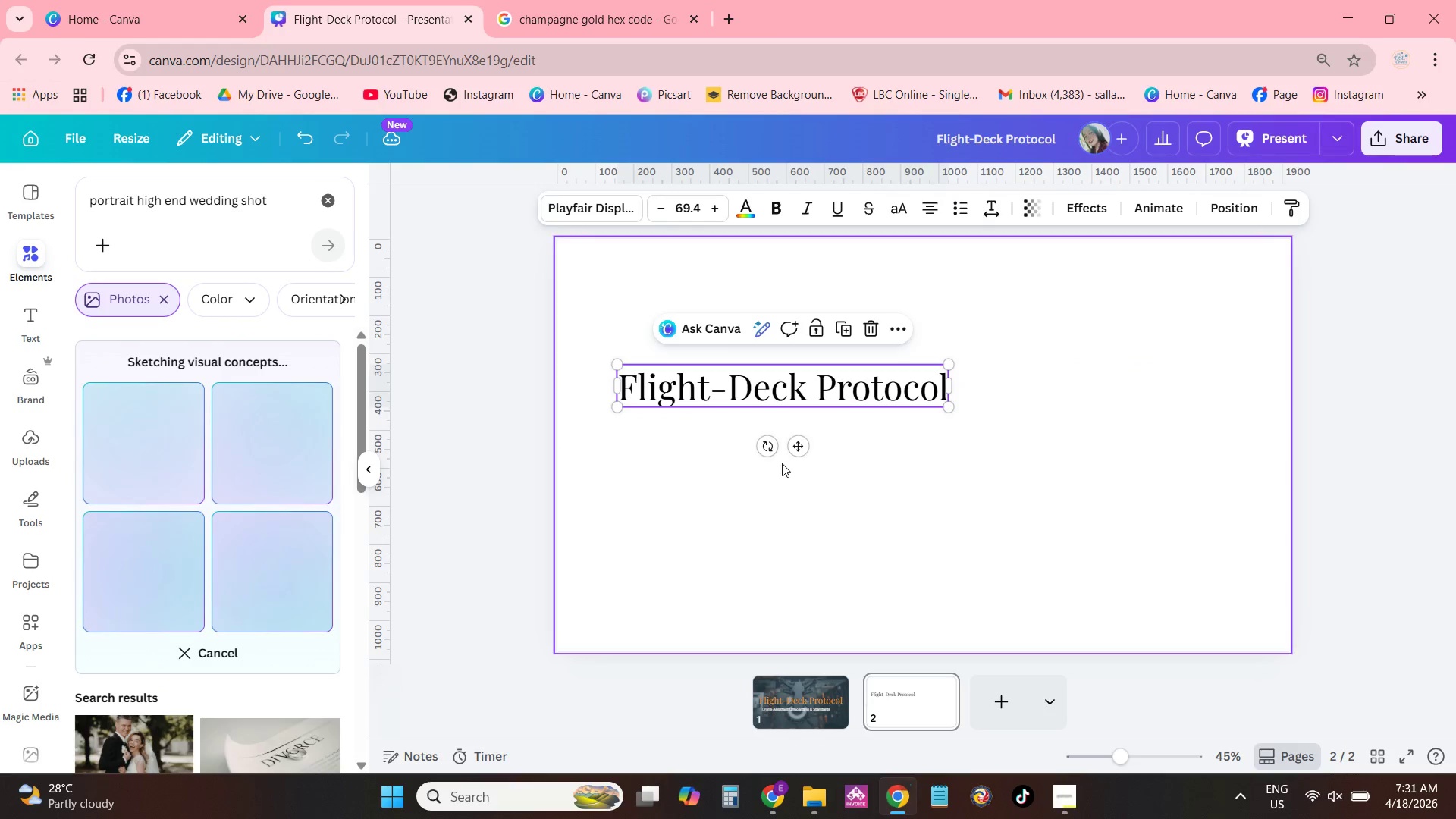 
left_click([782, 463])
 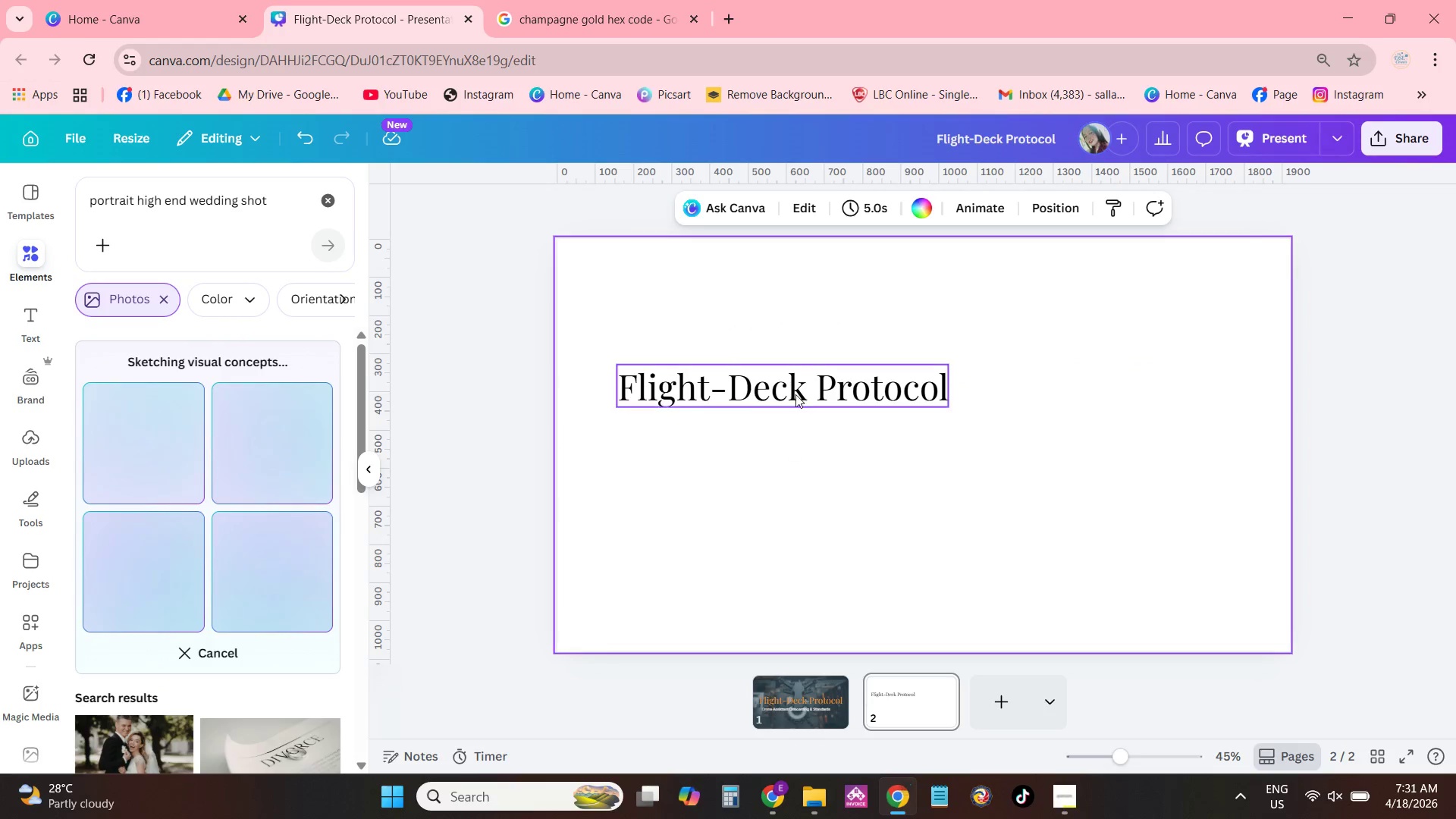 
left_click_drag(start_coordinate=[796, 394], to_coordinate=[1107, 344])
 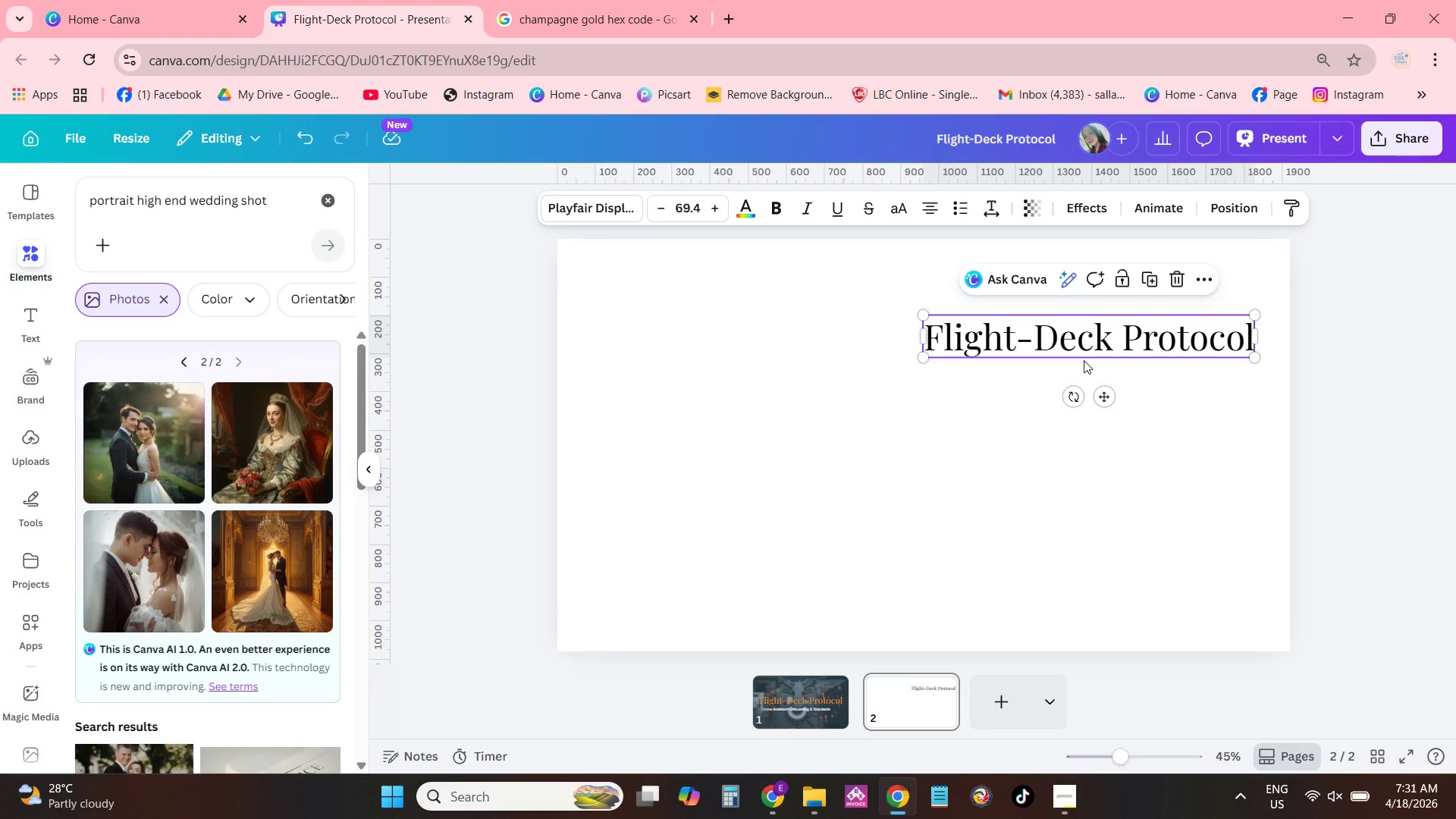 
wait(18.12)
 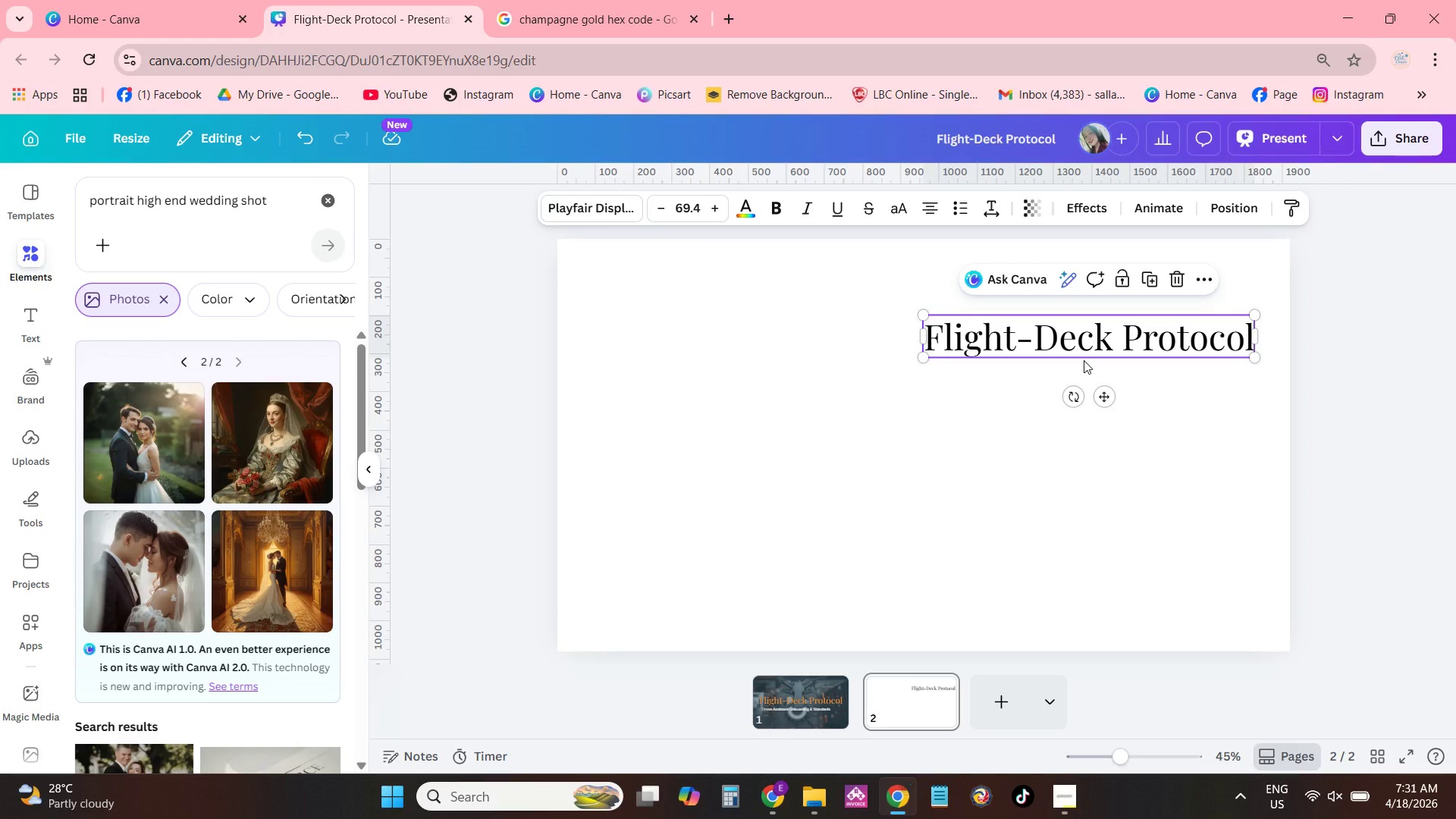 
left_click([152, 577])
 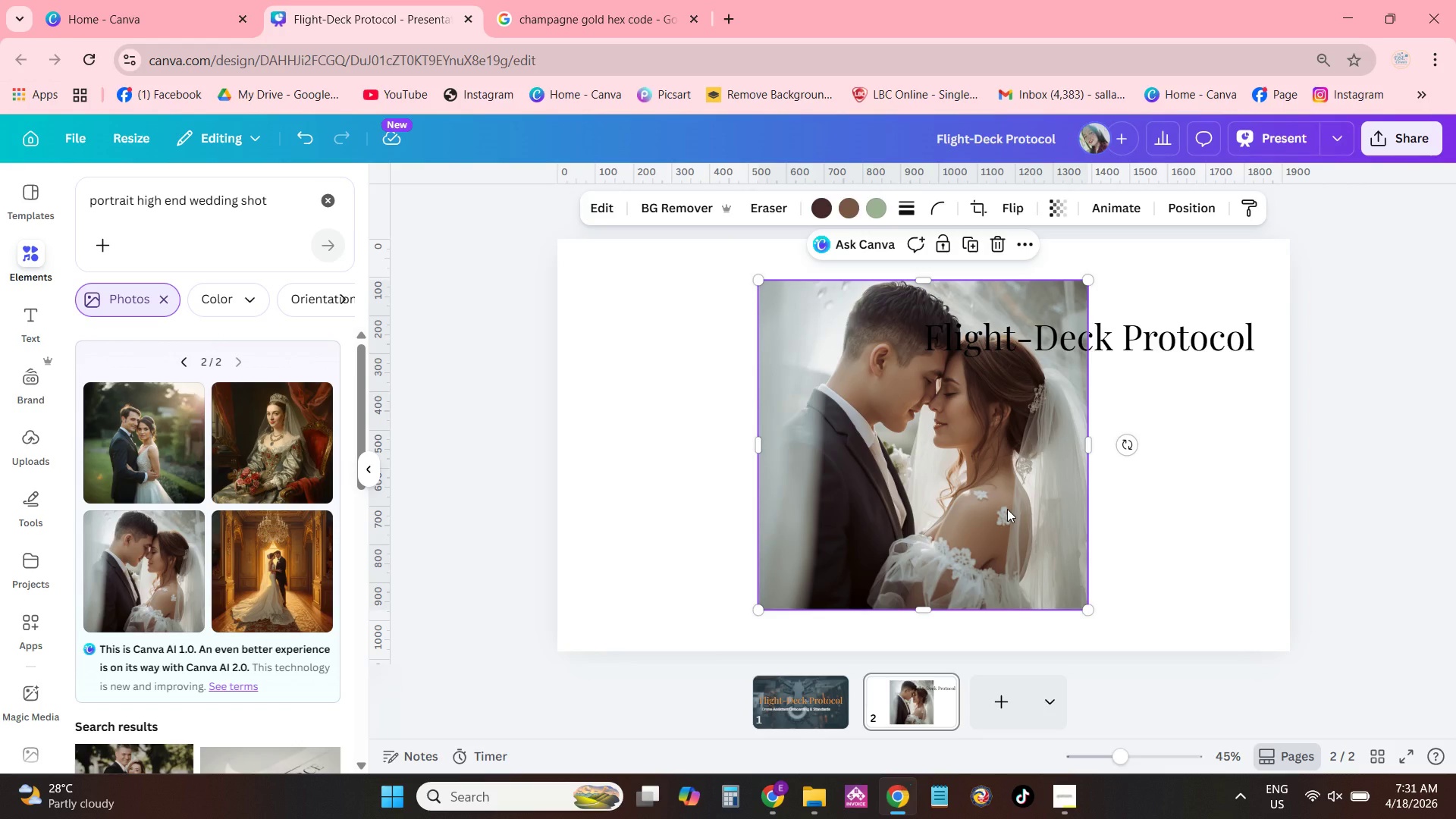 
left_click_drag(start_coordinate=[1007, 510], to_coordinate=[840, 509])
 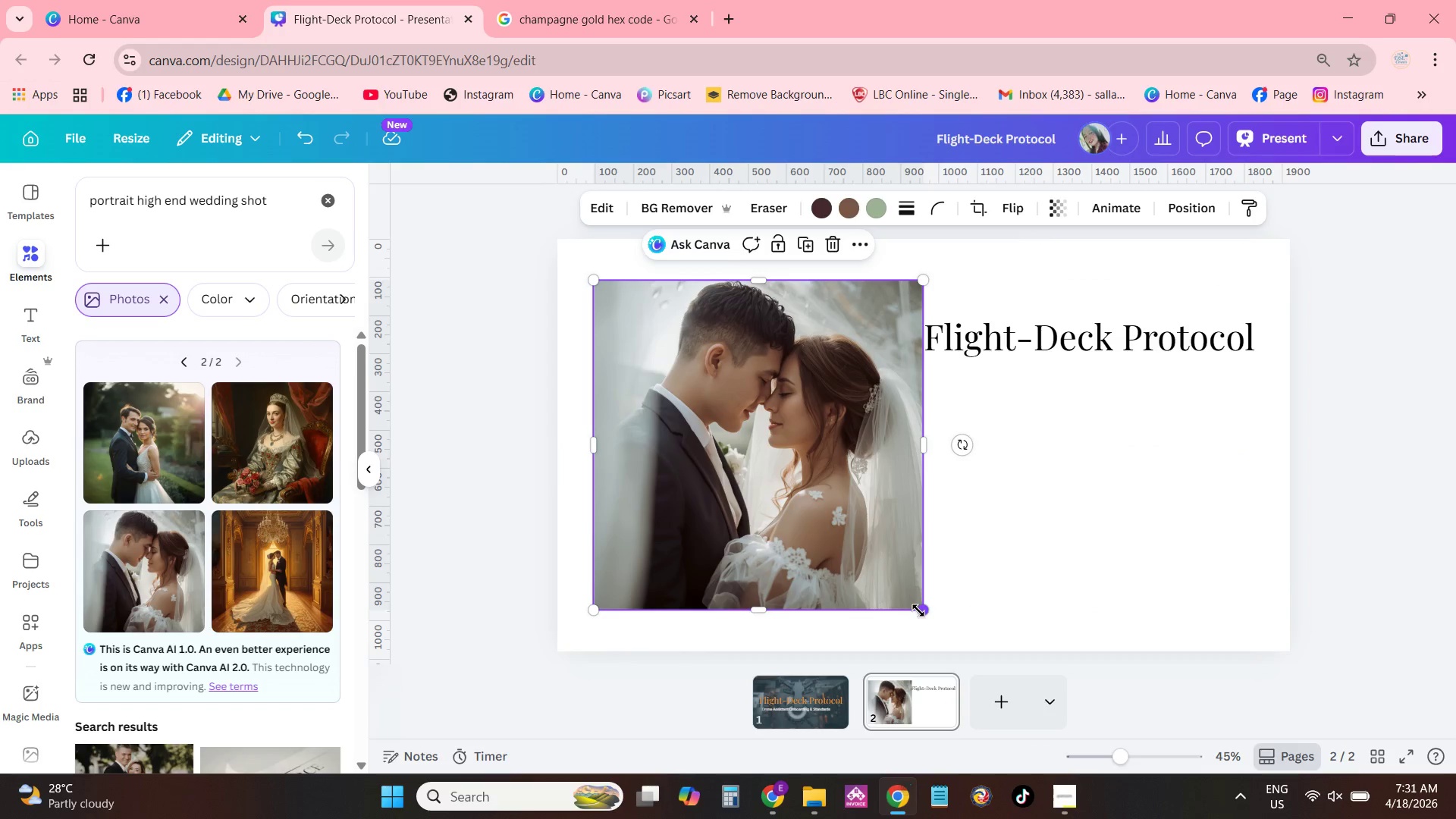 
left_click_drag(start_coordinate=[921, 610], to_coordinate=[830, 542])
 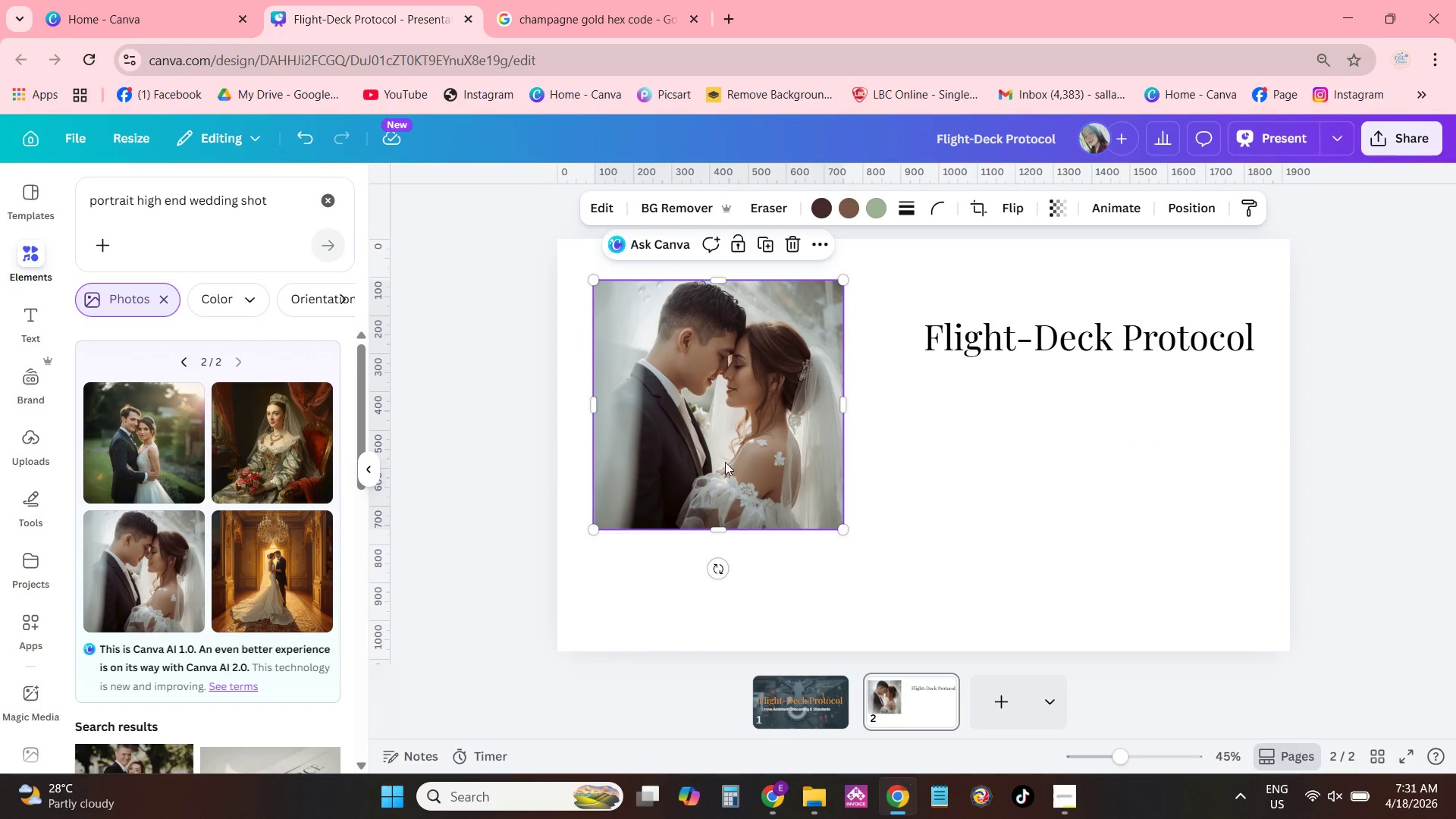 
left_click_drag(start_coordinate=[725, 462], to_coordinate=[739, 495])
 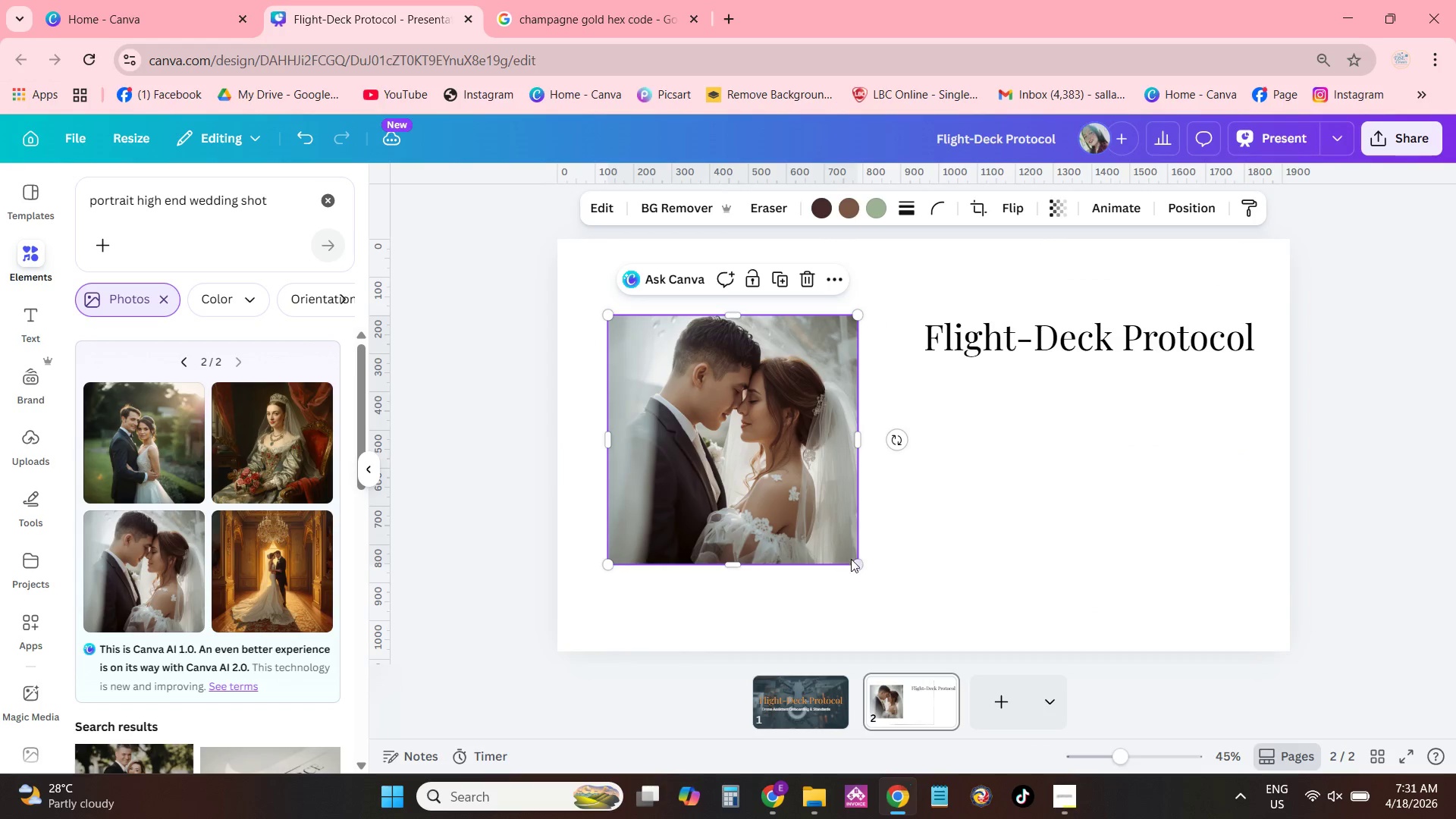 
left_click_drag(start_coordinate=[854, 562], to_coordinate=[882, 601])
 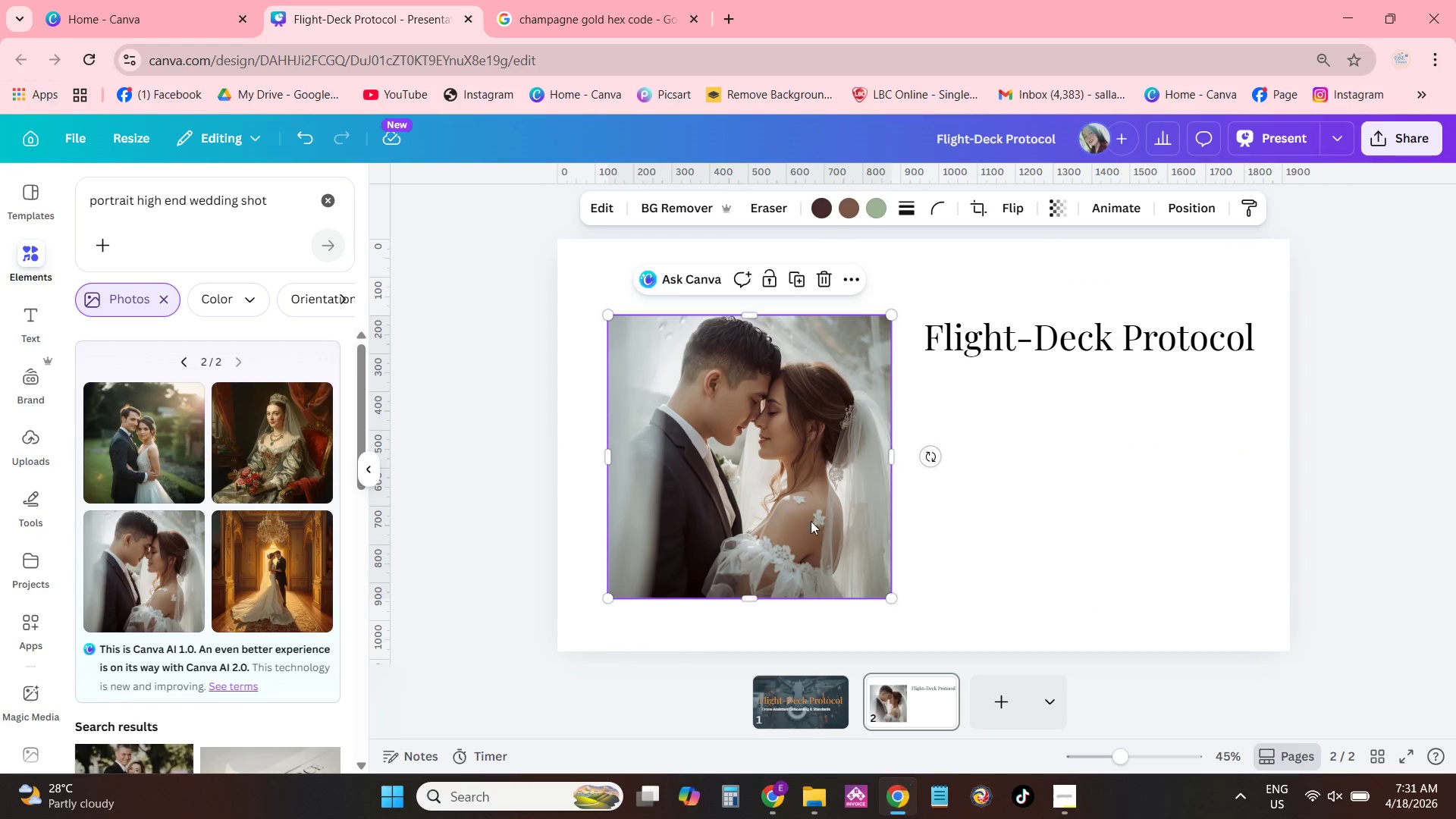 
left_click_drag(start_coordinate=[810, 520], to_coordinate=[795, 497])
 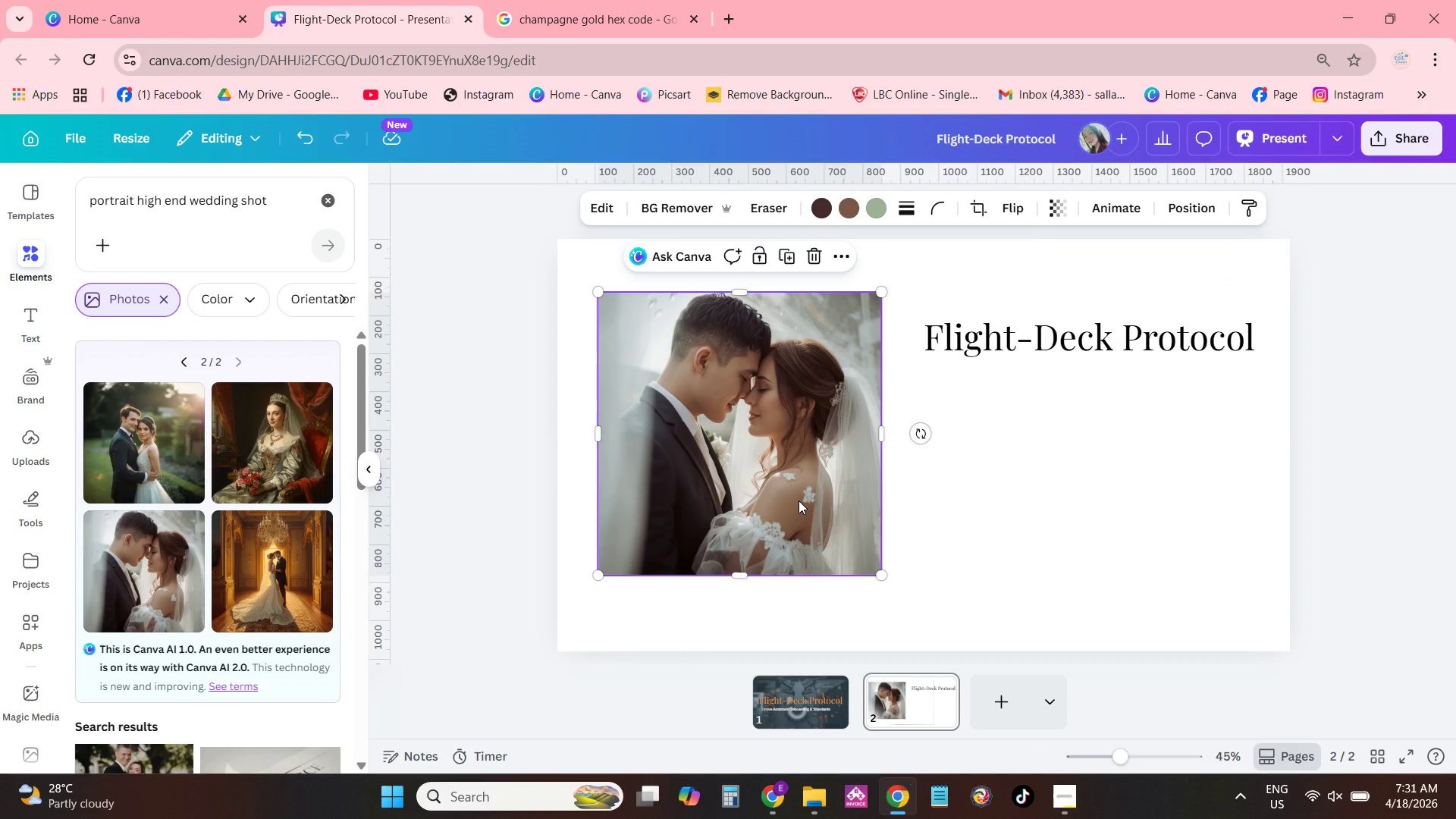 
left_click_drag(start_coordinate=[799, 501], to_coordinate=[799, 515])
 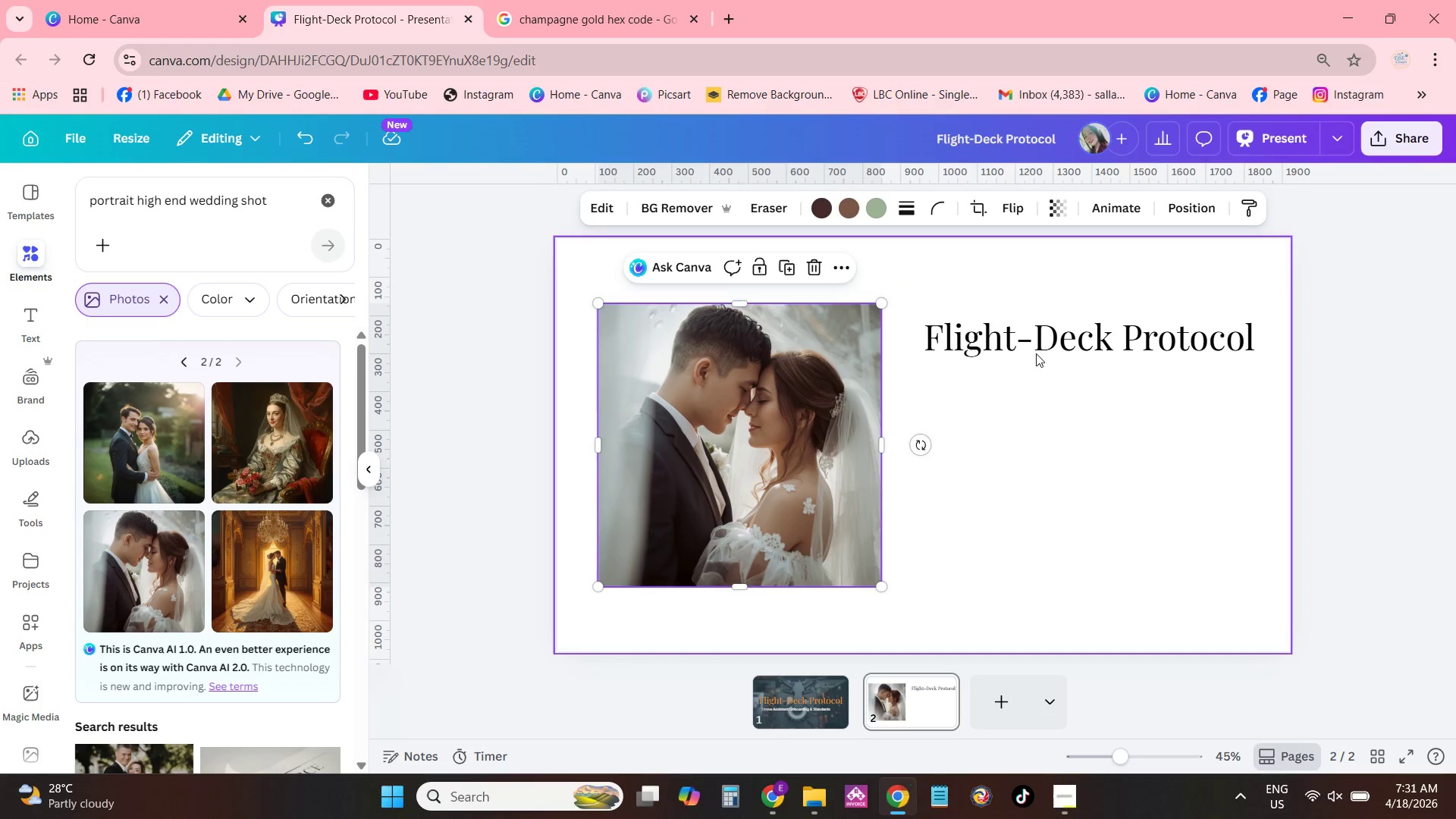 
left_click([1032, 343])
 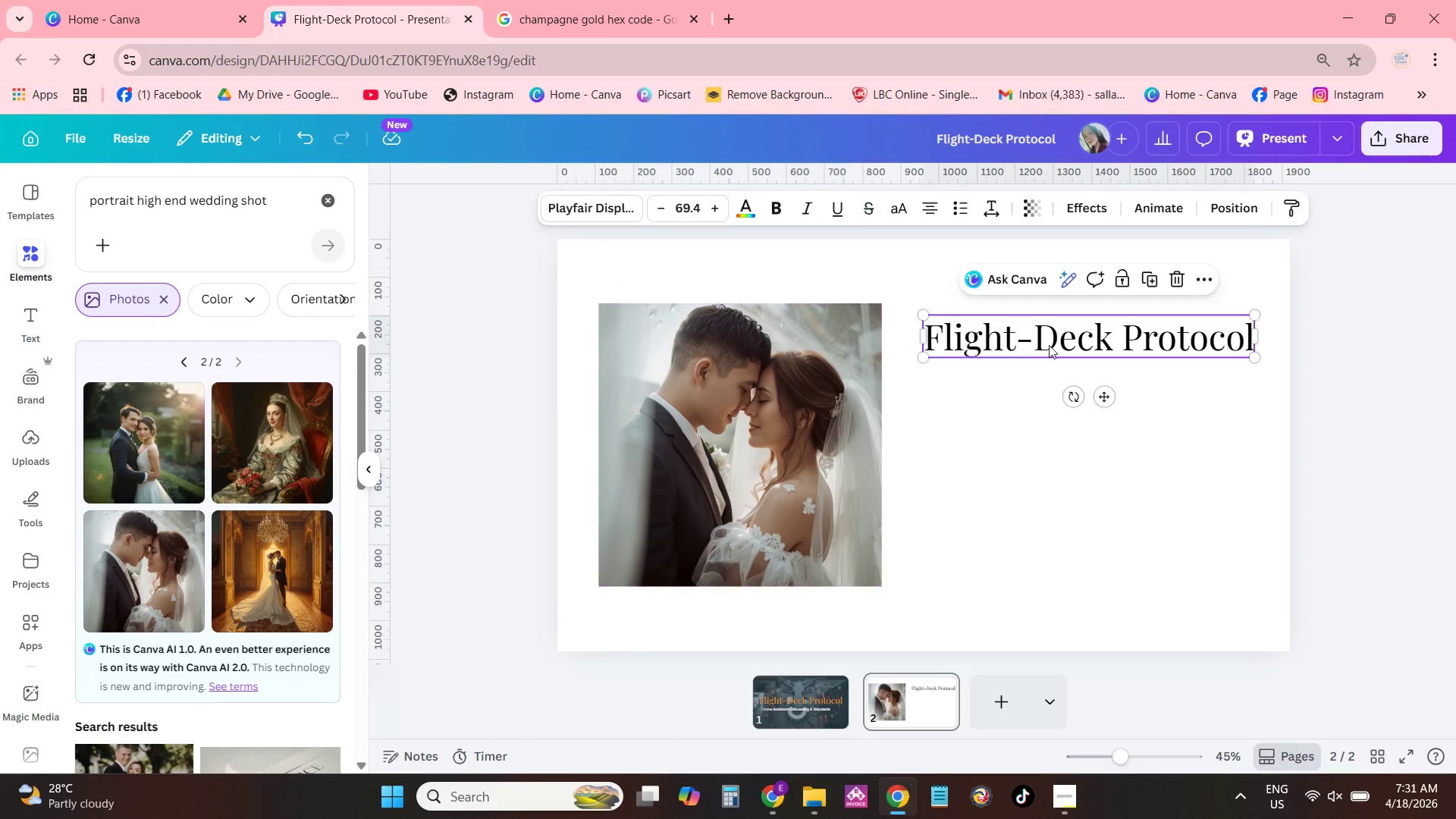 
left_click_drag(start_coordinate=[1056, 346], to_coordinate=[1044, 338])
 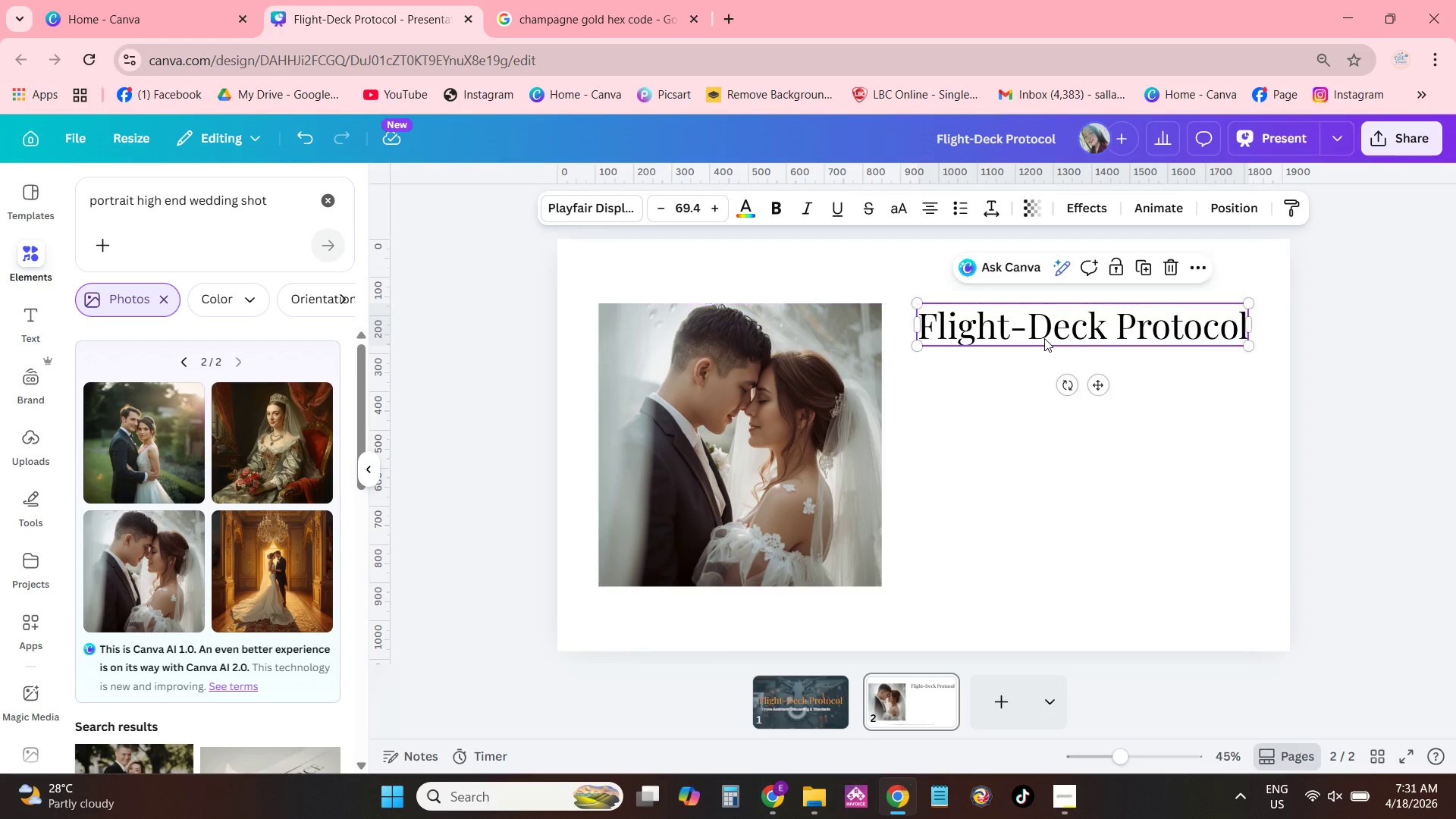 
triple_click([1044, 338])
 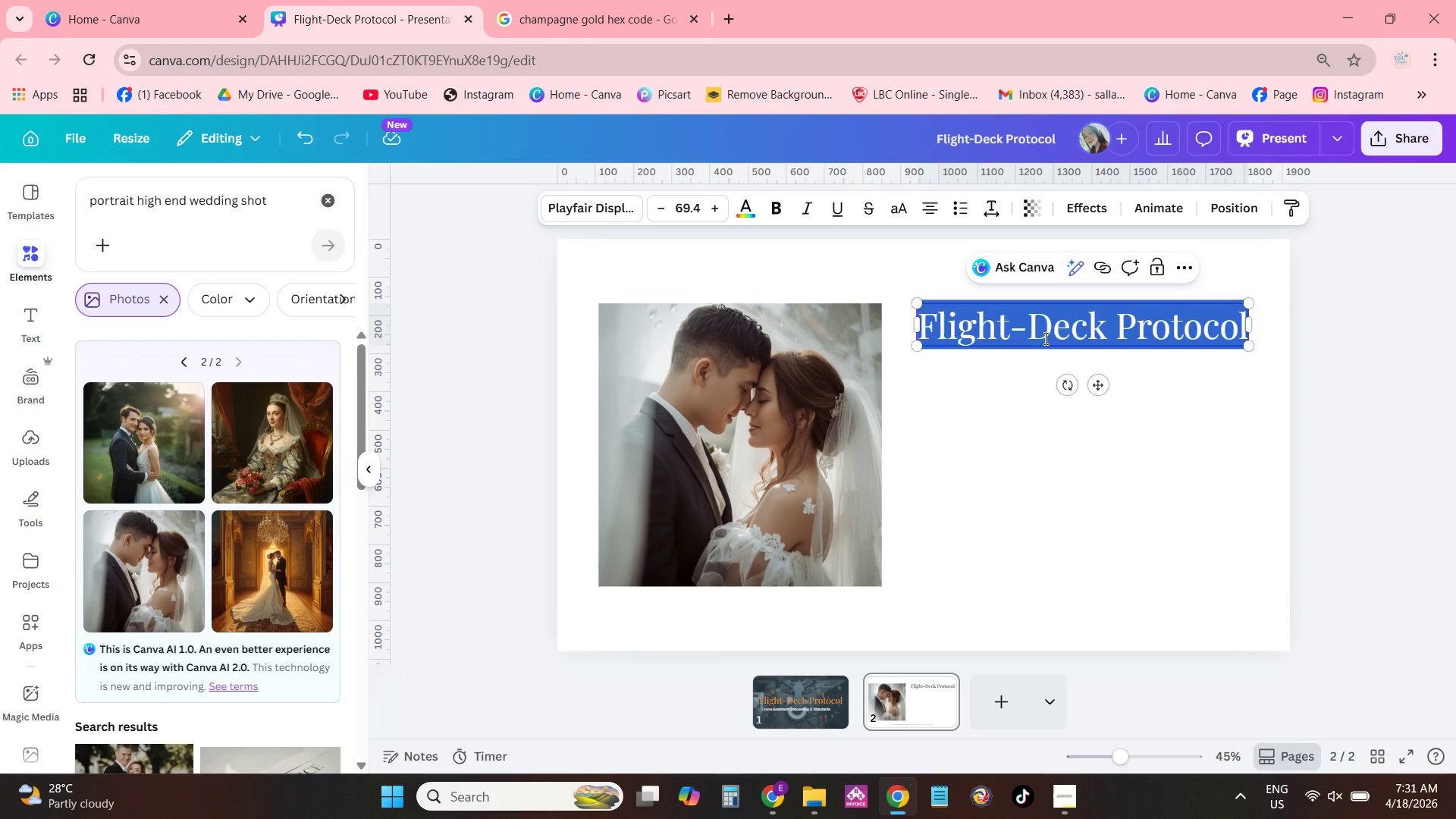 
type(THE STANDARD OF)
 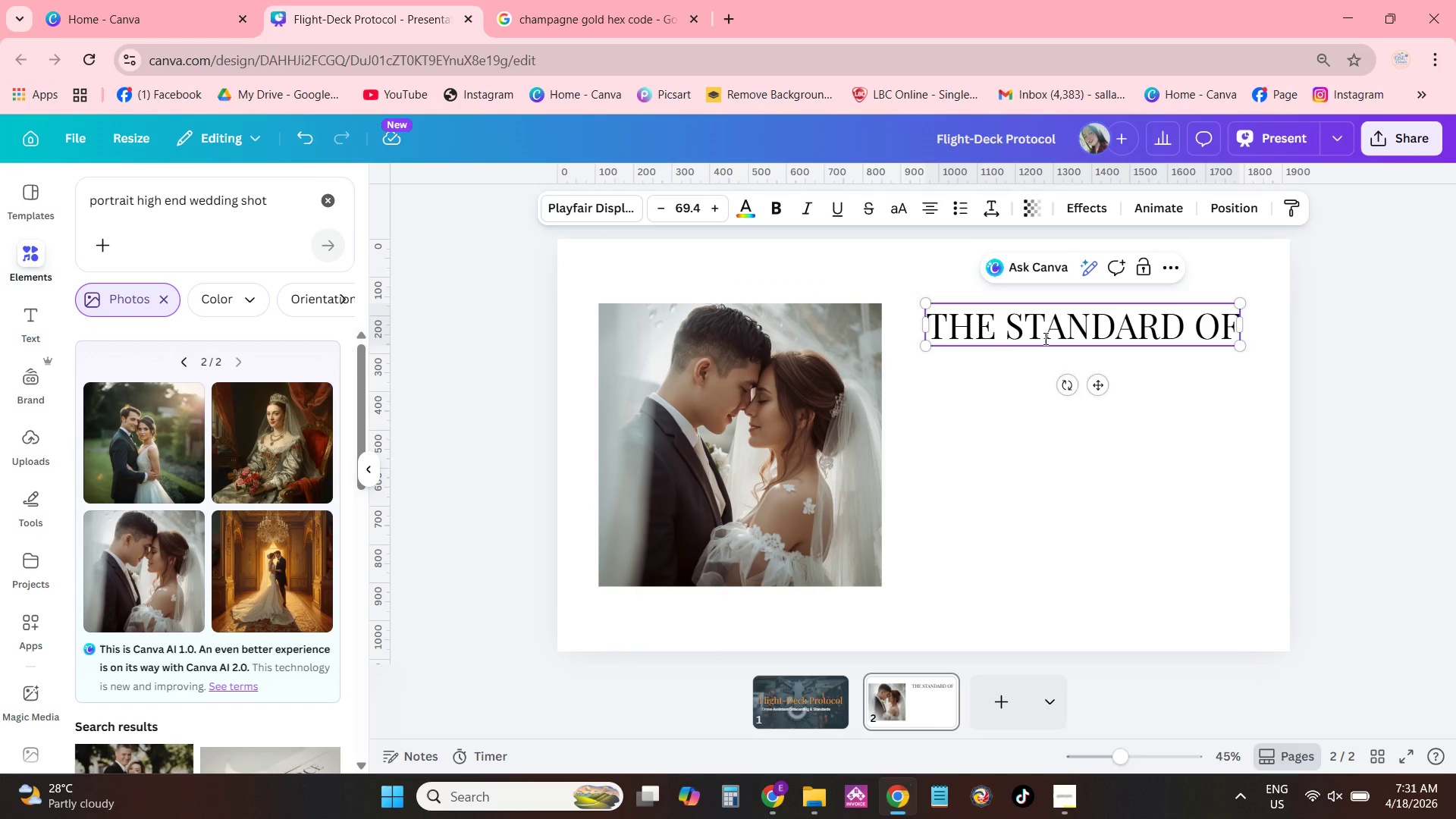 
key(Enter)
 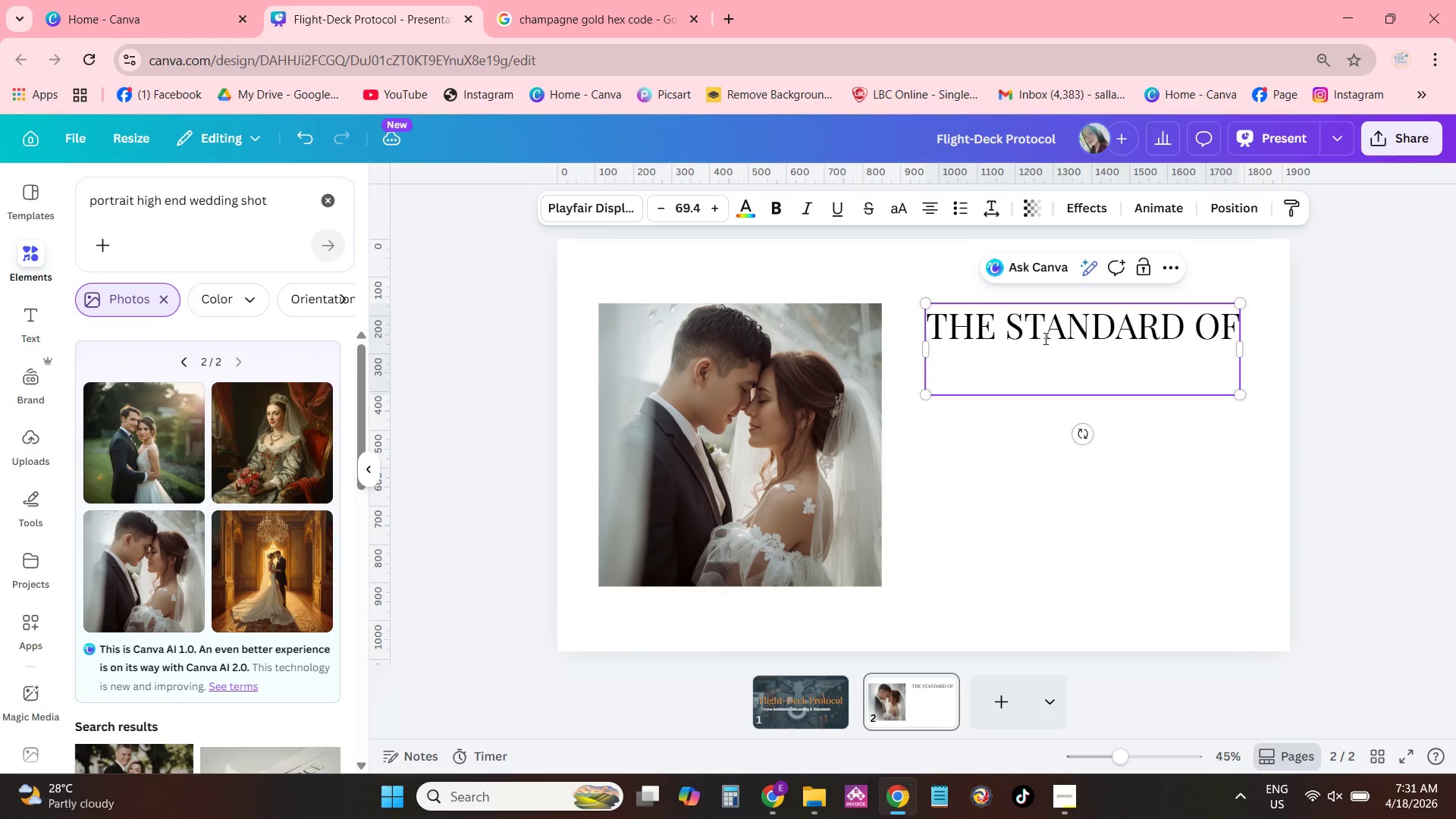 
type(EXCAELLE)
key(Backspace)
key(Backspace)
key(Backspace)
key(Backspace)
key(Backspace)
key(Backspace)
type(CELLENCE)
 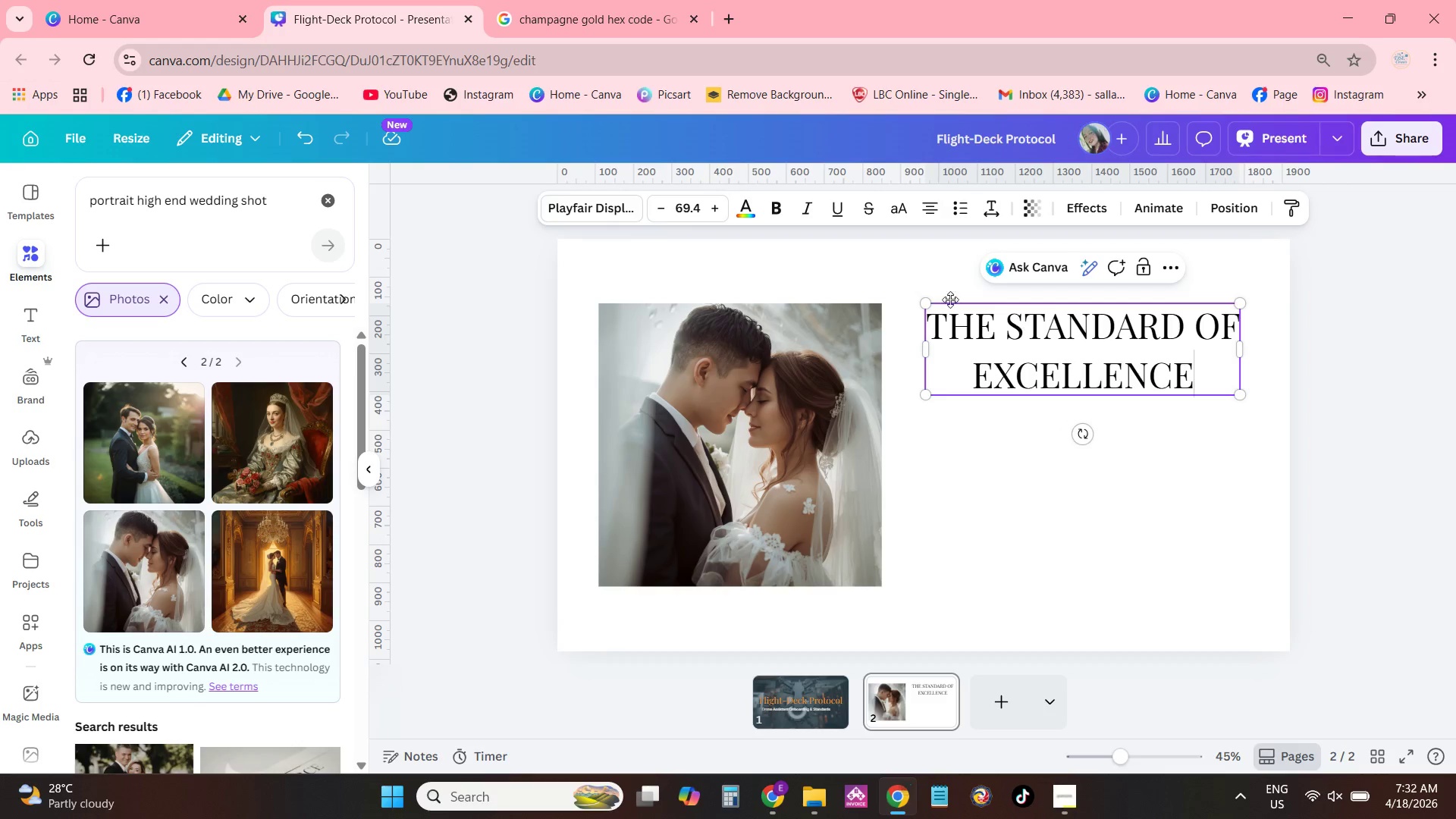 
left_click([928, 209])
 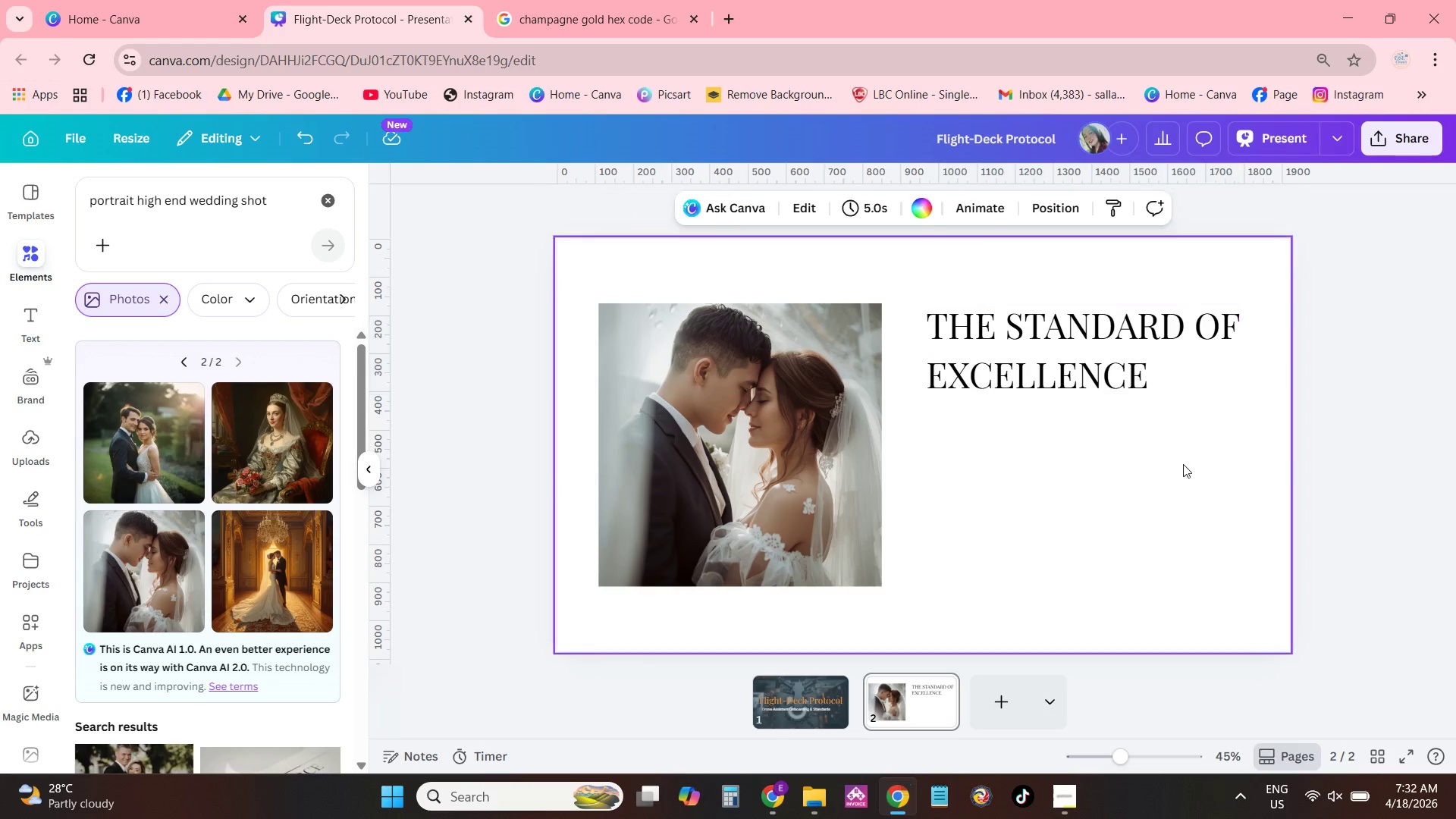 
double_click([1154, 362])
 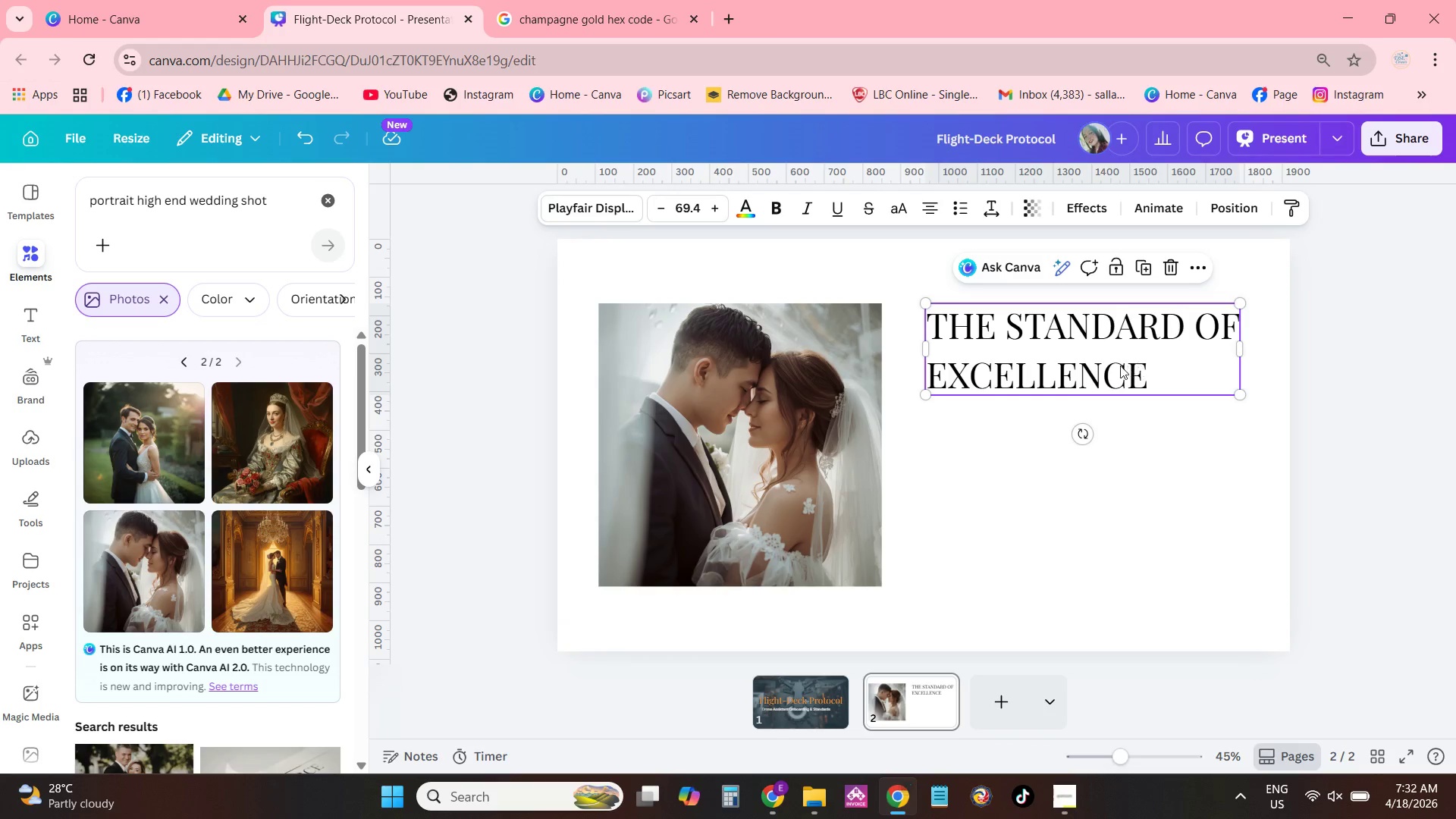 
left_click_drag(start_coordinate=[1119, 366], to_coordinate=[1102, 347])
 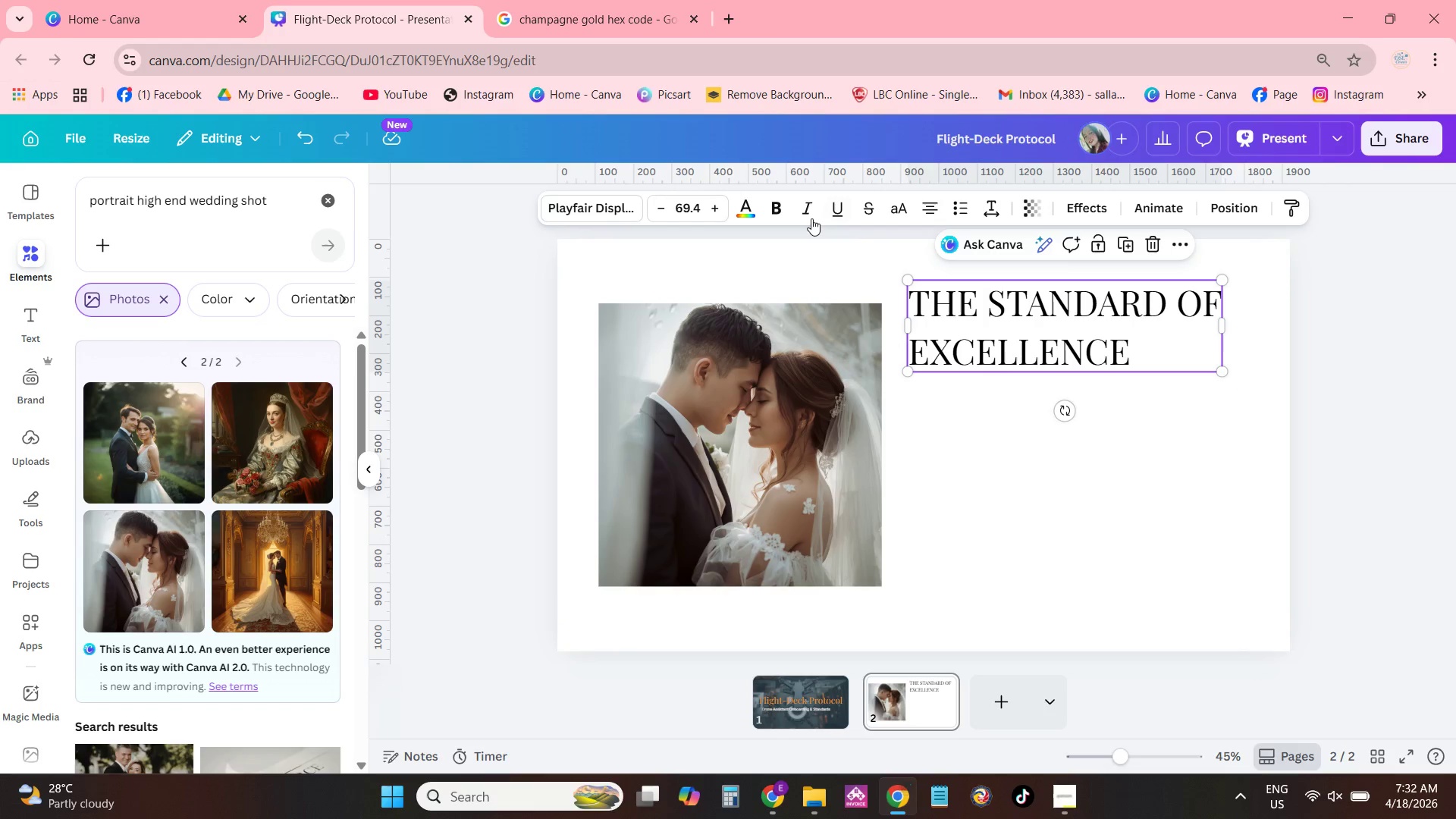 
left_click([777, 207])
 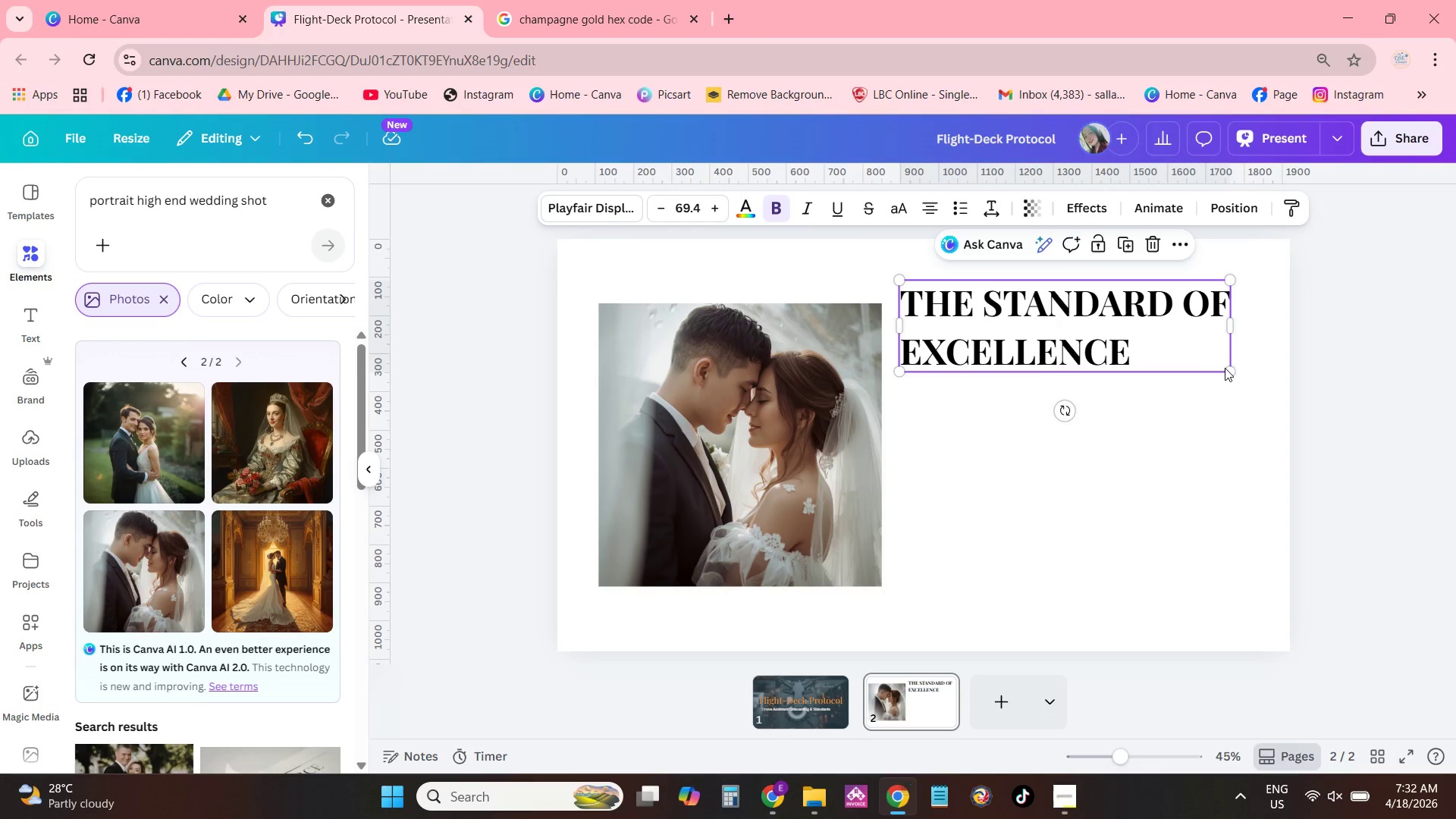 
left_click_drag(start_coordinate=[1235, 366], to_coordinate=[1254, 378])
 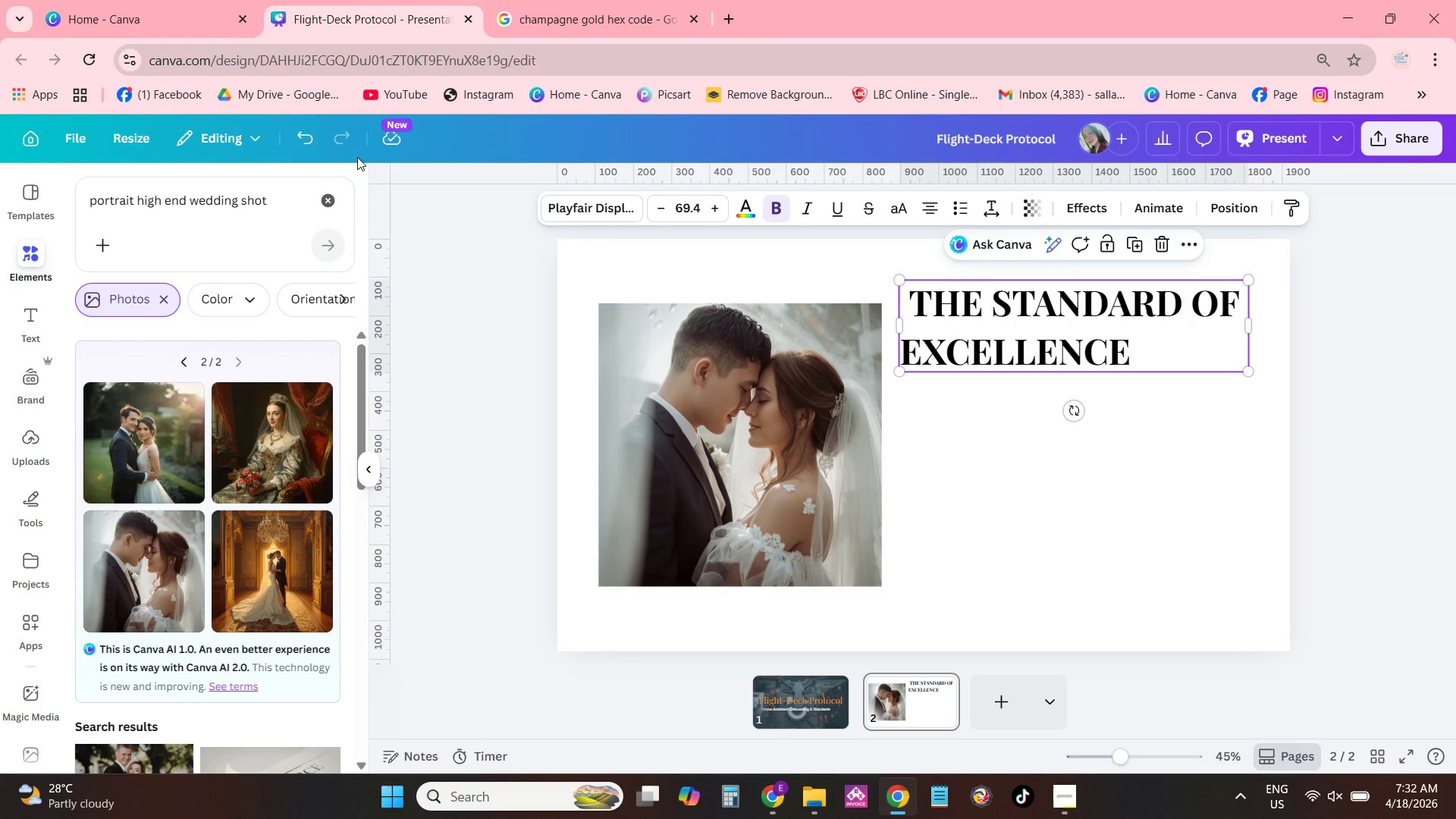 
left_click([300, 141])
 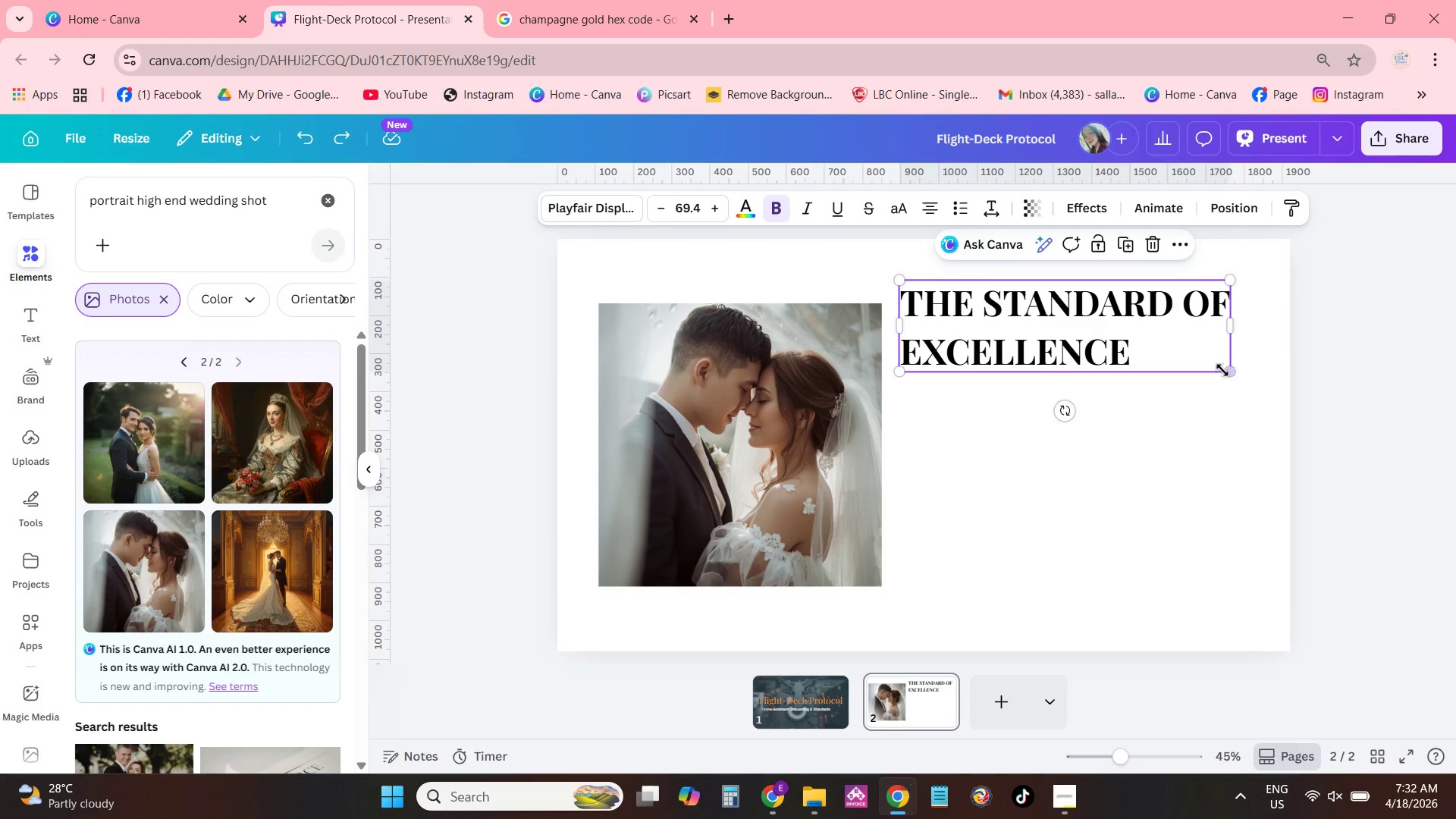 
left_click_drag(start_coordinate=[1216, 369], to_coordinate=[1235, 373])
 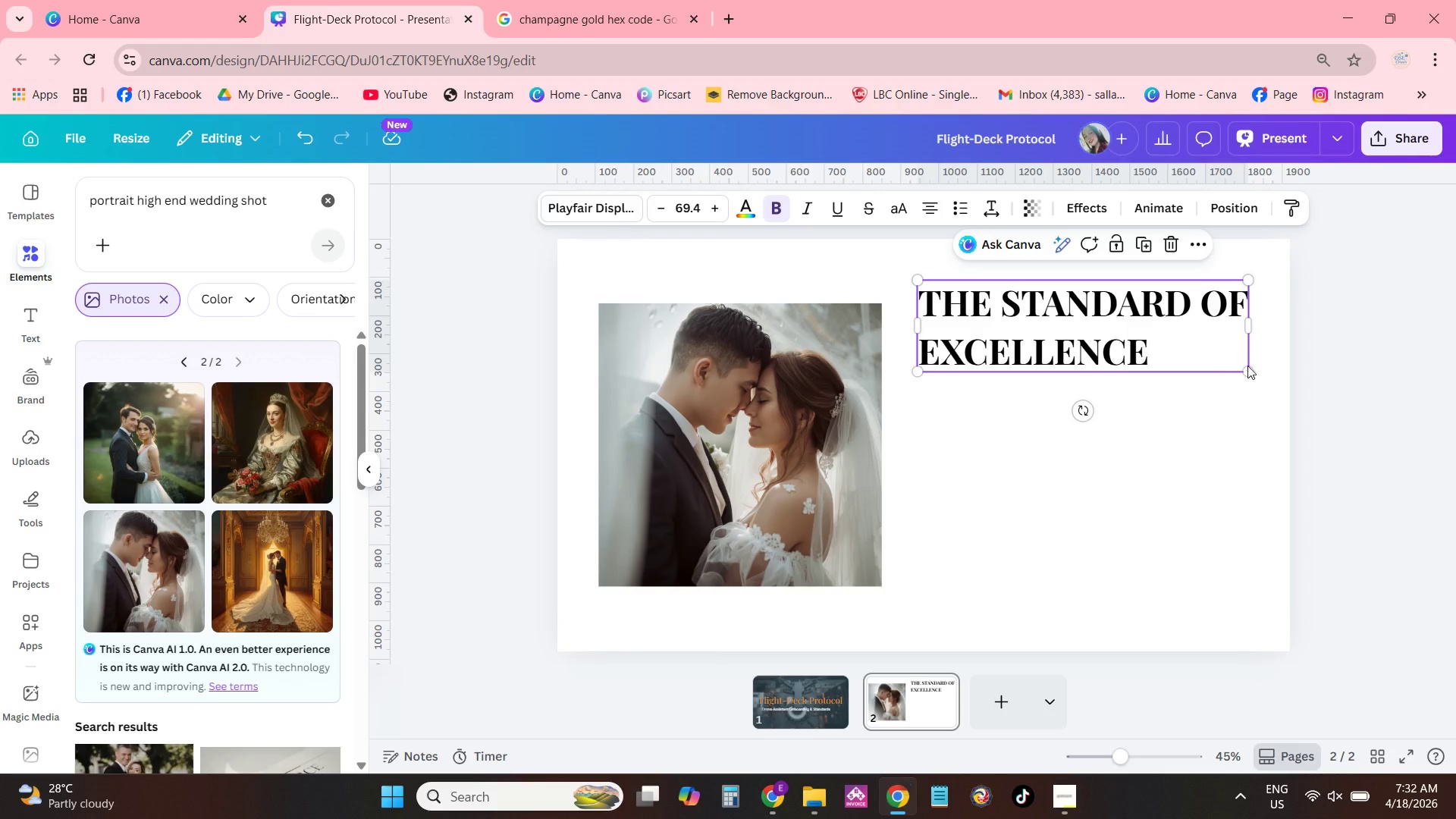 
left_click_drag(start_coordinate=[1247, 366], to_coordinate=[1255, 379])
 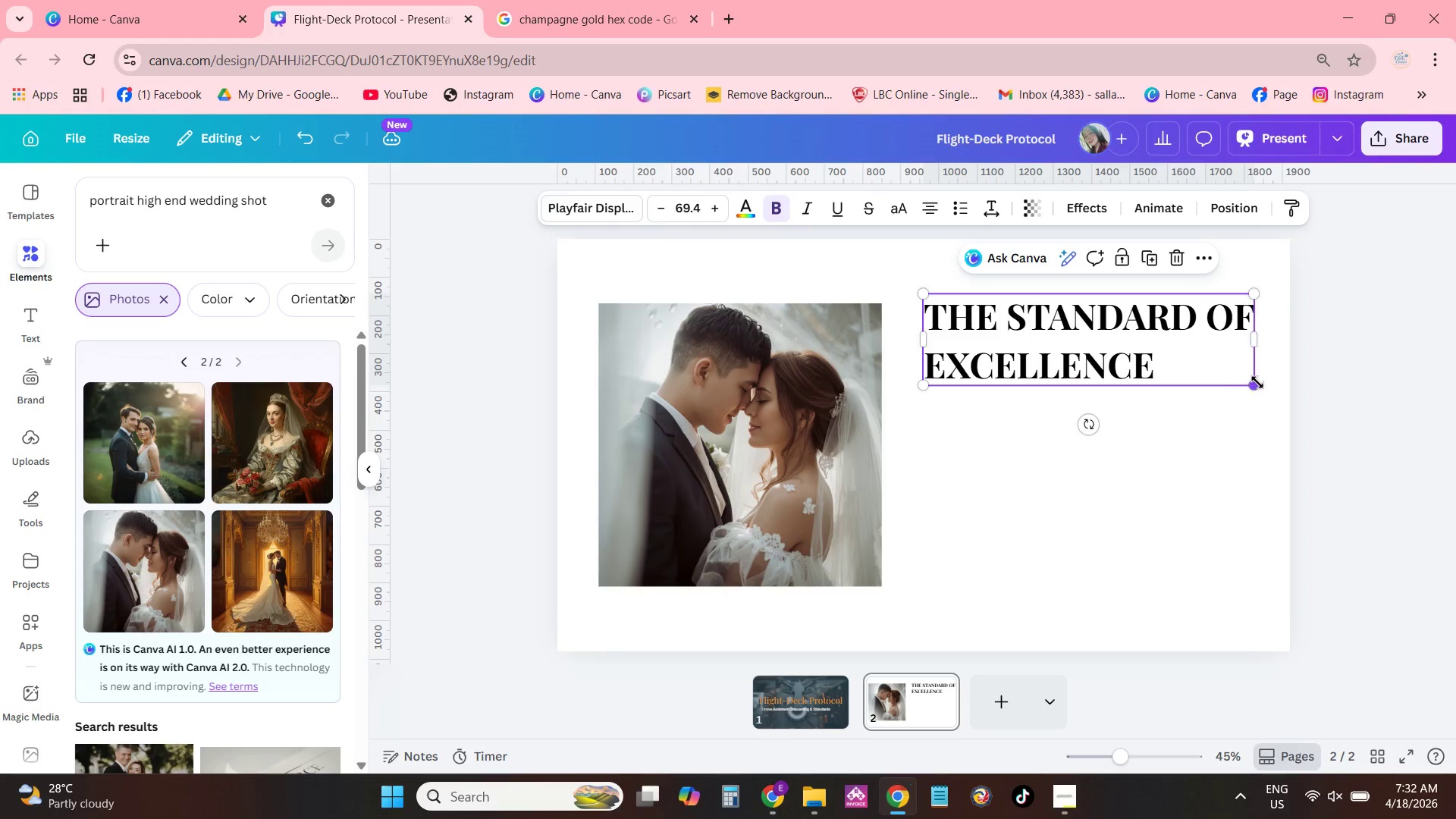 
left_click_drag(start_coordinate=[1257, 383], to_coordinate=[1257, 391])
 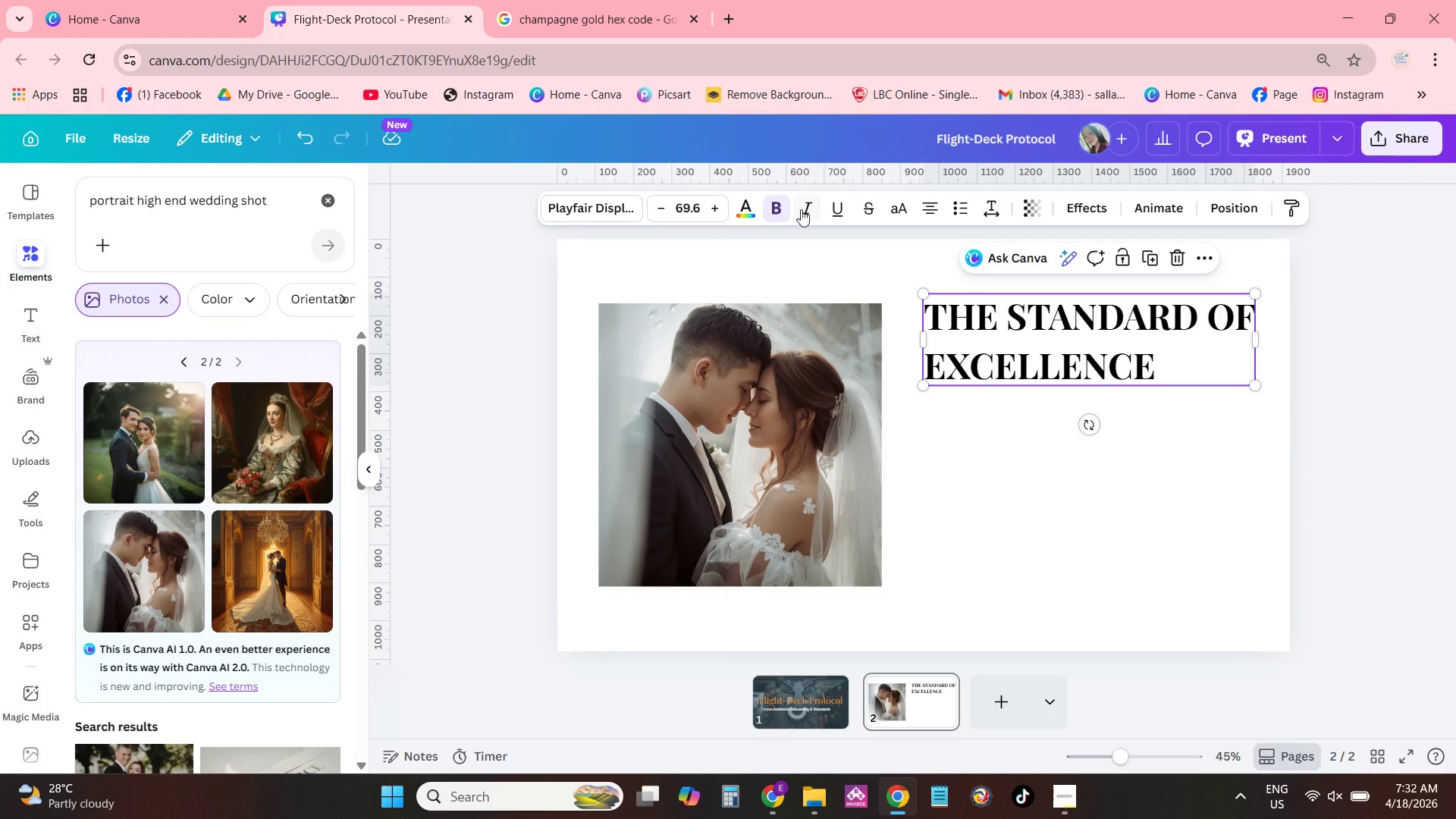 
left_click([787, 213])
 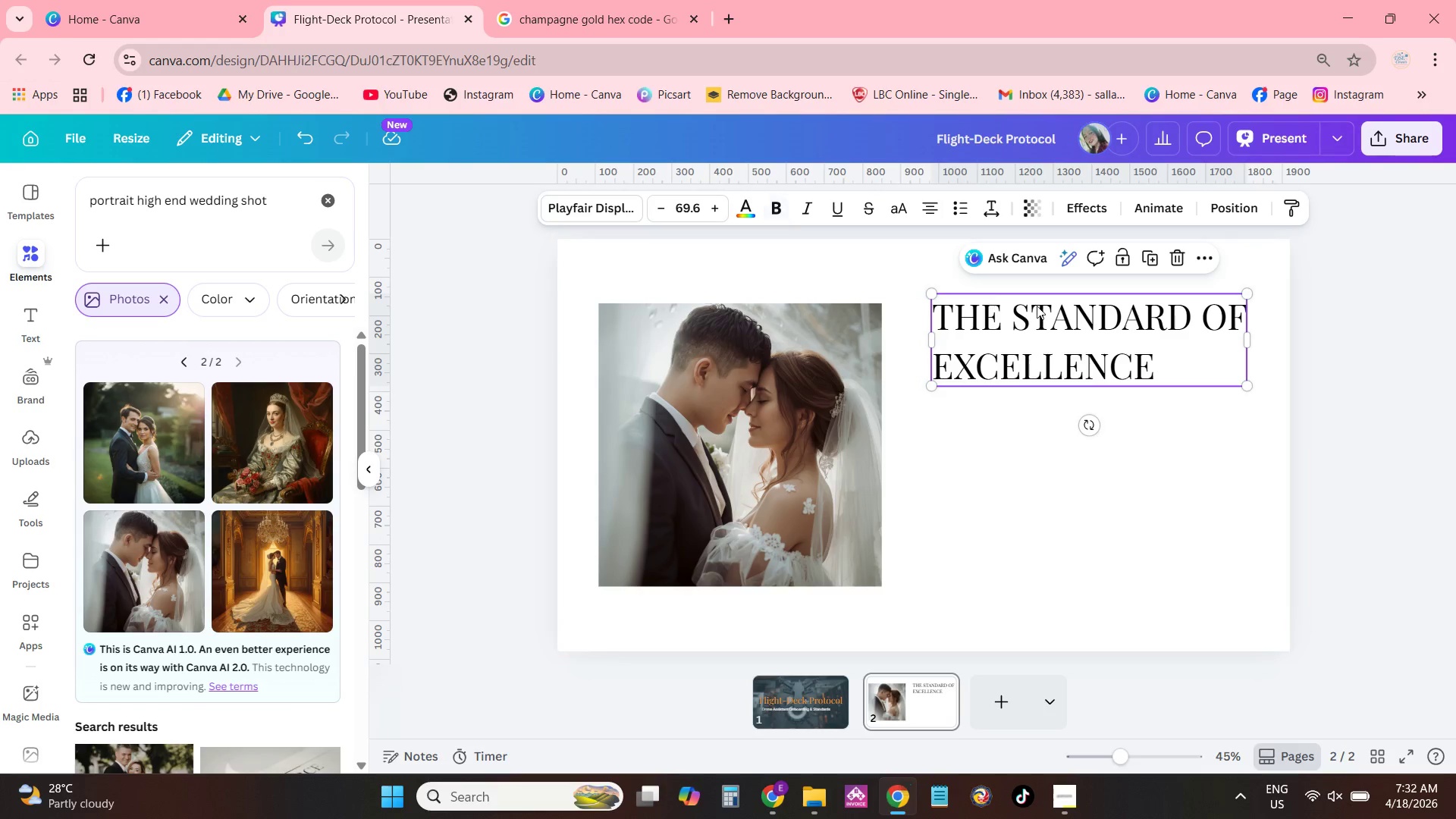 
left_click_drag(start_coordinate=[1051, 318], to_coordinate=[1043, 297])
 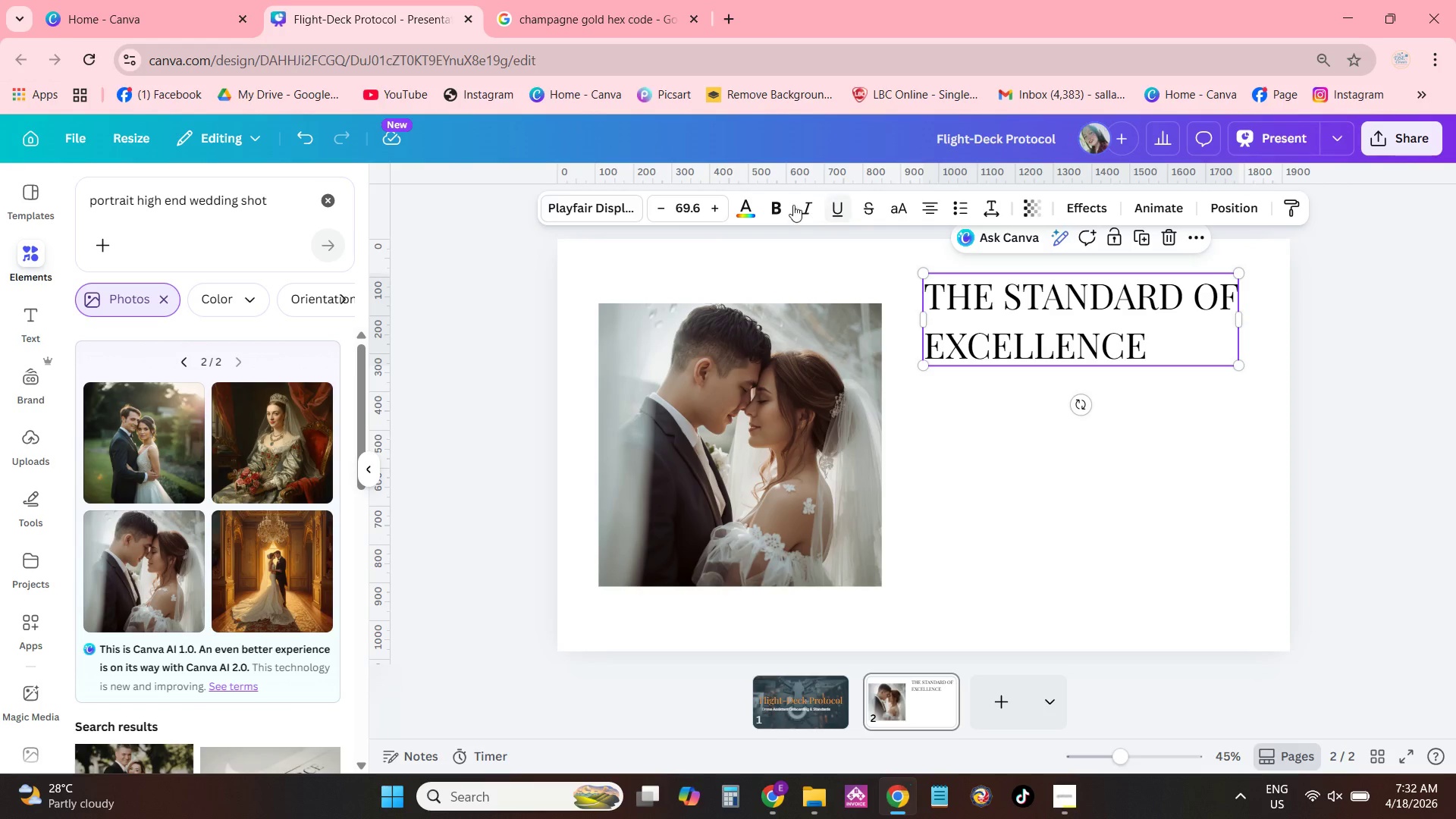 
left_click([774, 206])
 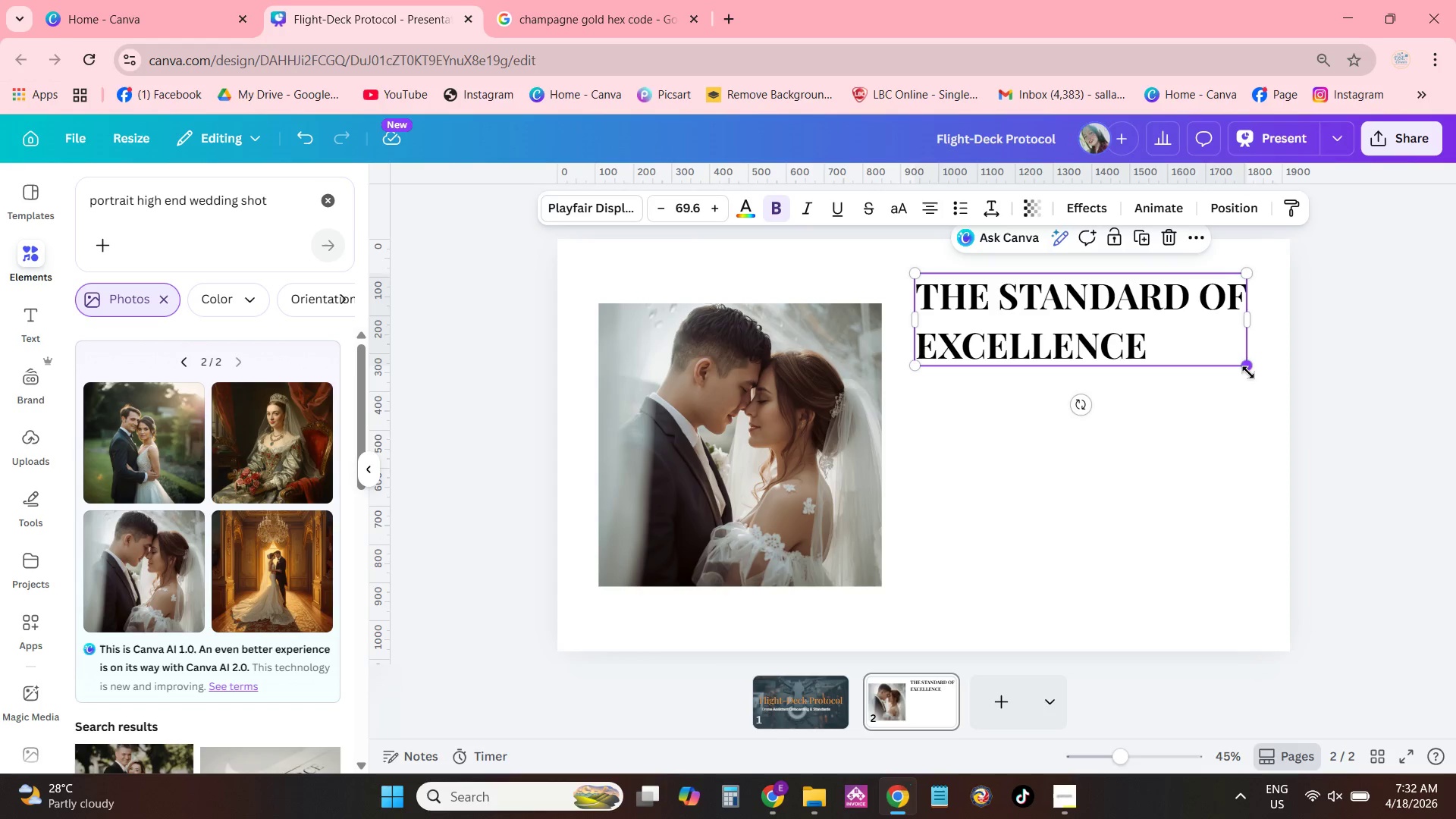 
left_click_drag(start_coordinate=[1247, 367], to_coordinate=[1255, 367])
 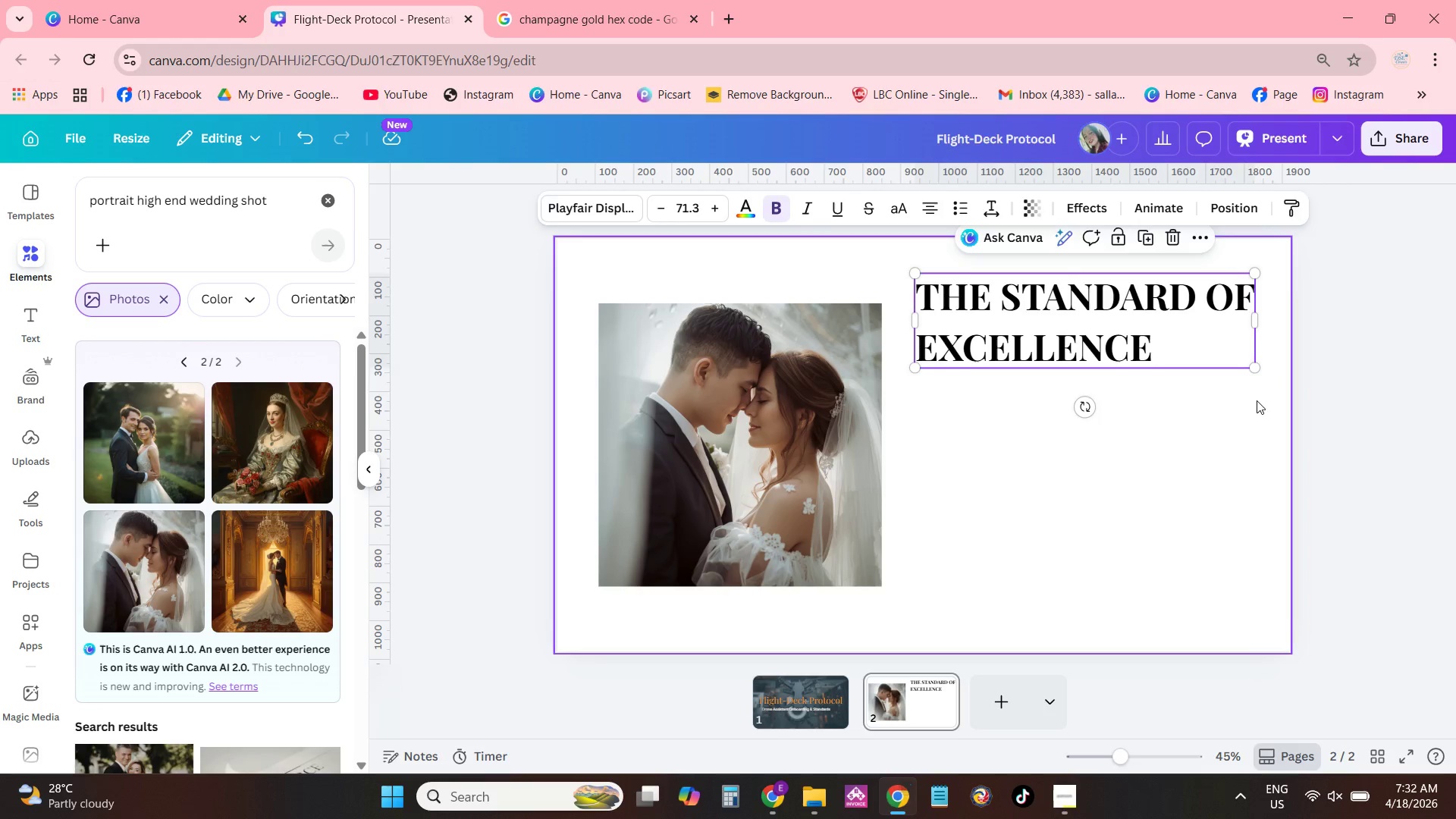 
left_click([1256, 402])
 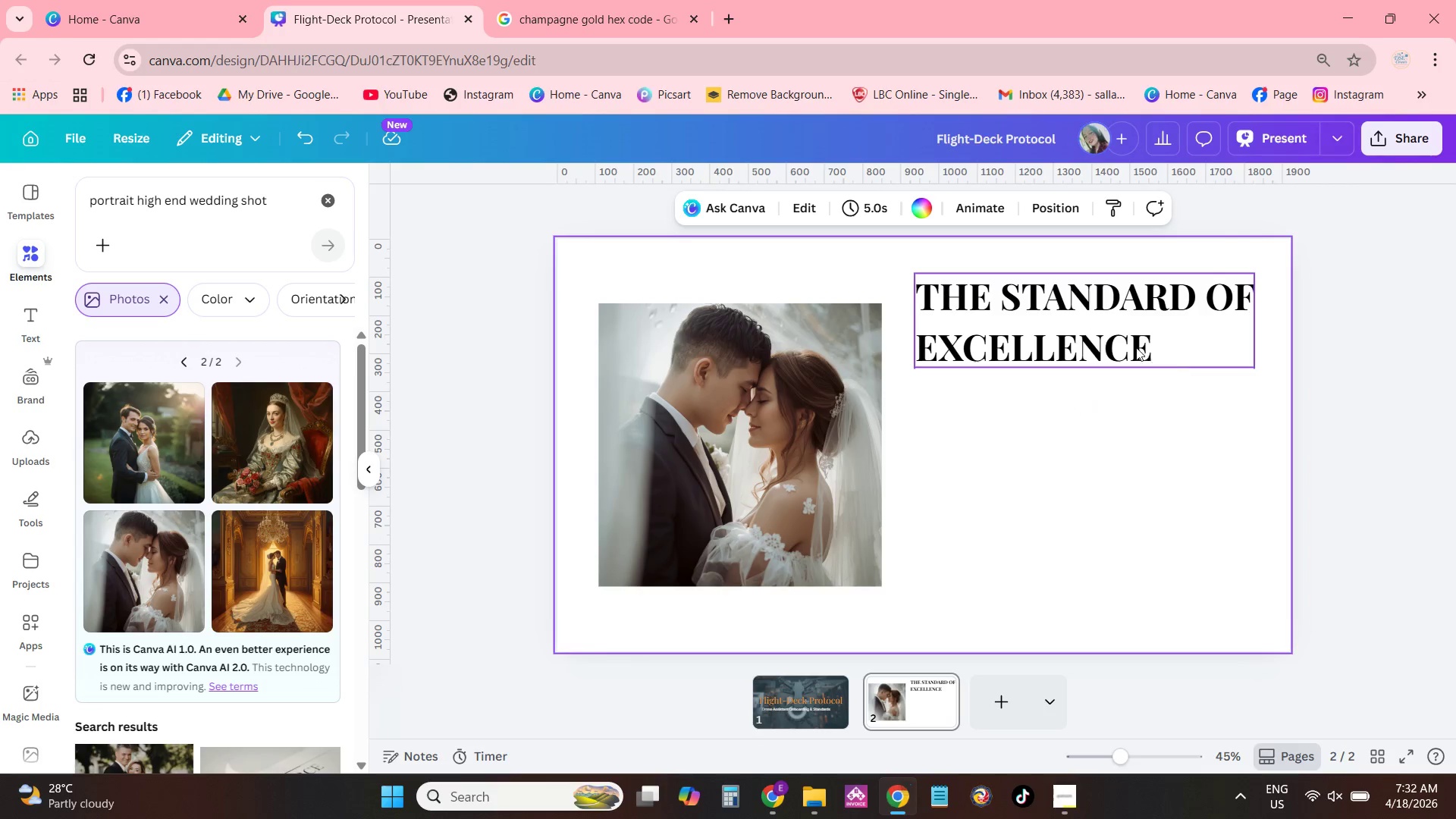 
left_click_drag(start_coordinate=[1122, 340], to_coordinate=[1136, 338])
 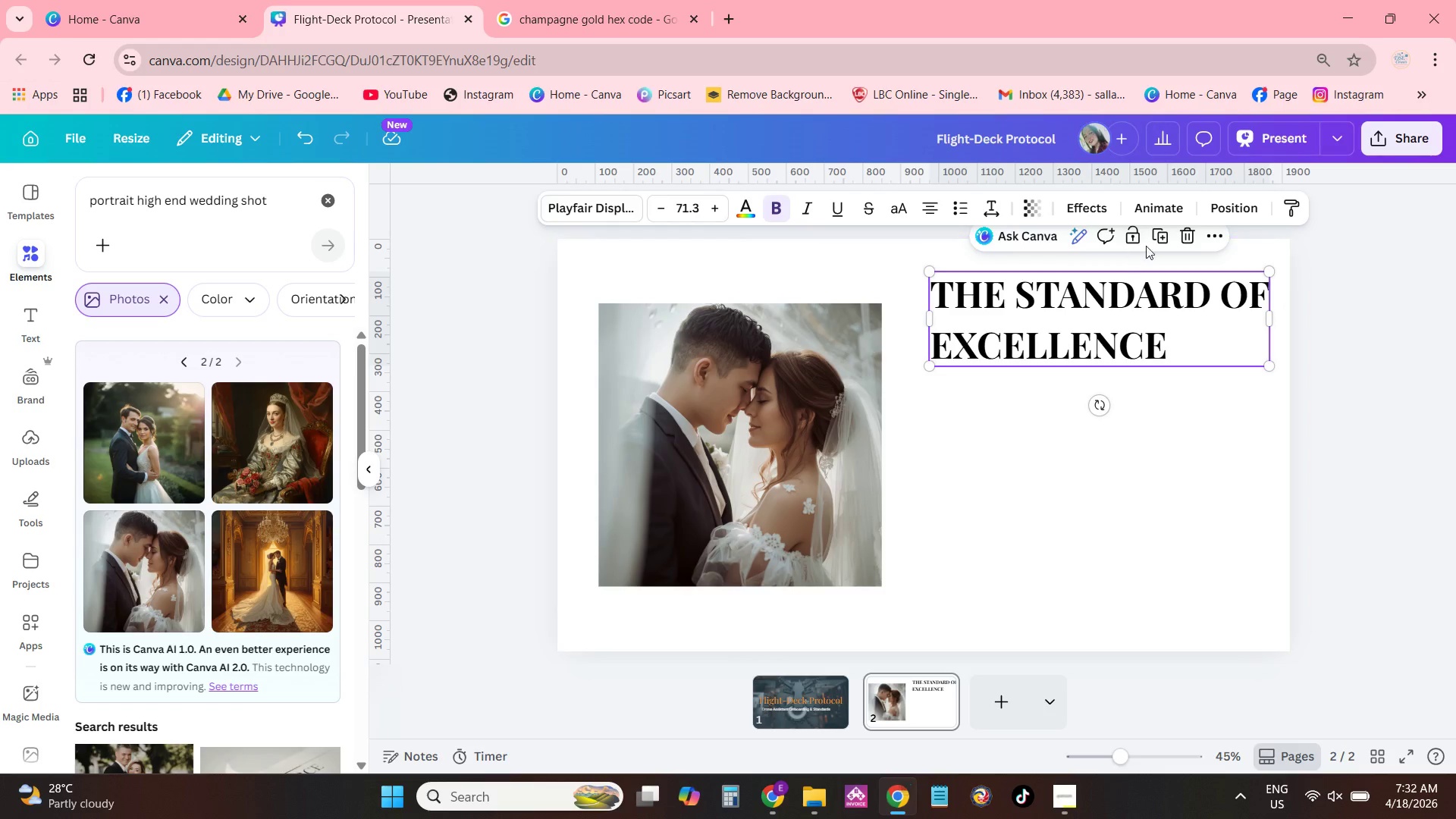 
left_click([1155, 246])
 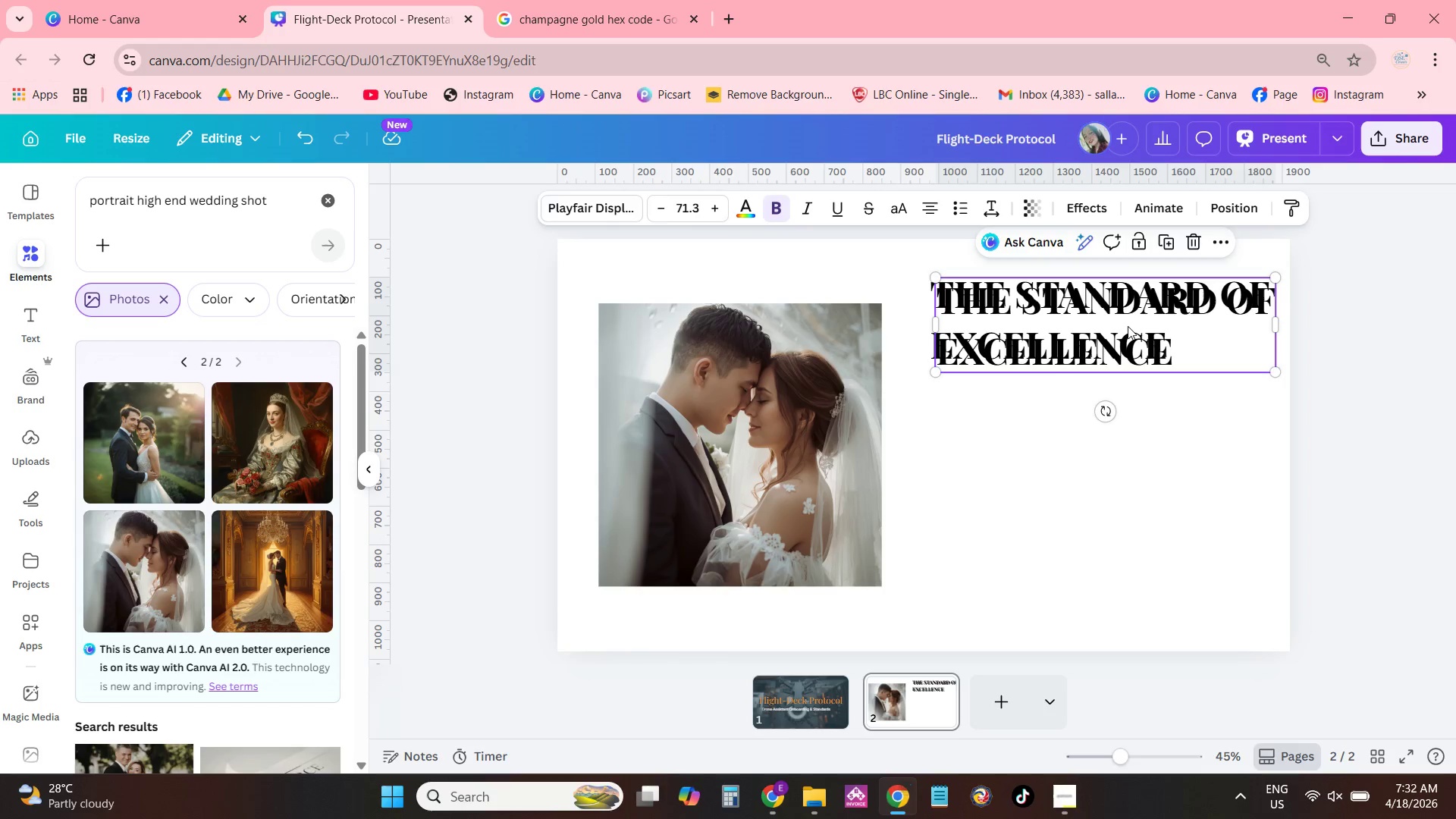 
left_click_drag(start_coordinate=[1127, 328], to_coordinate=[1128, 449])
 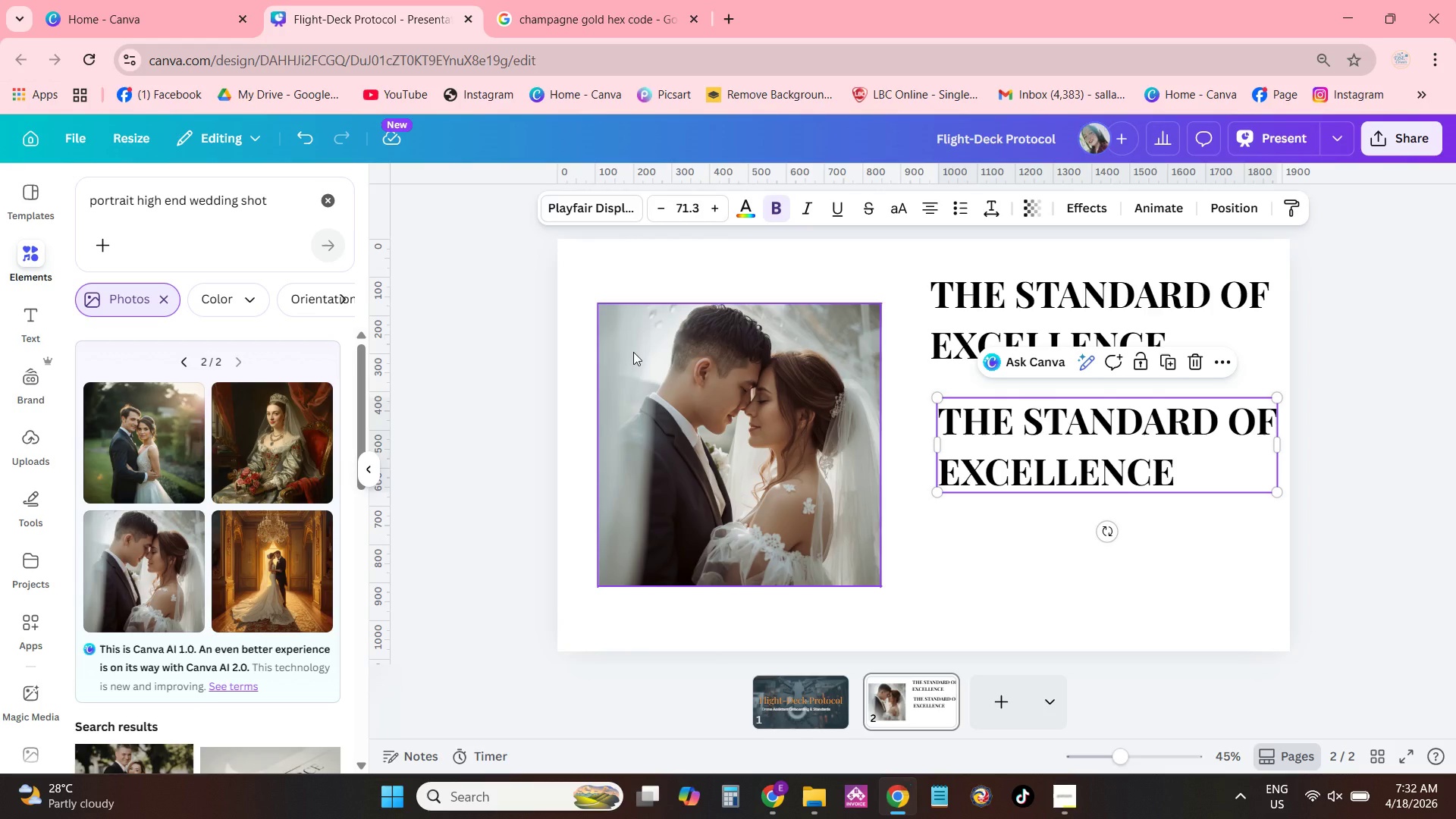 
wait(16.09)
 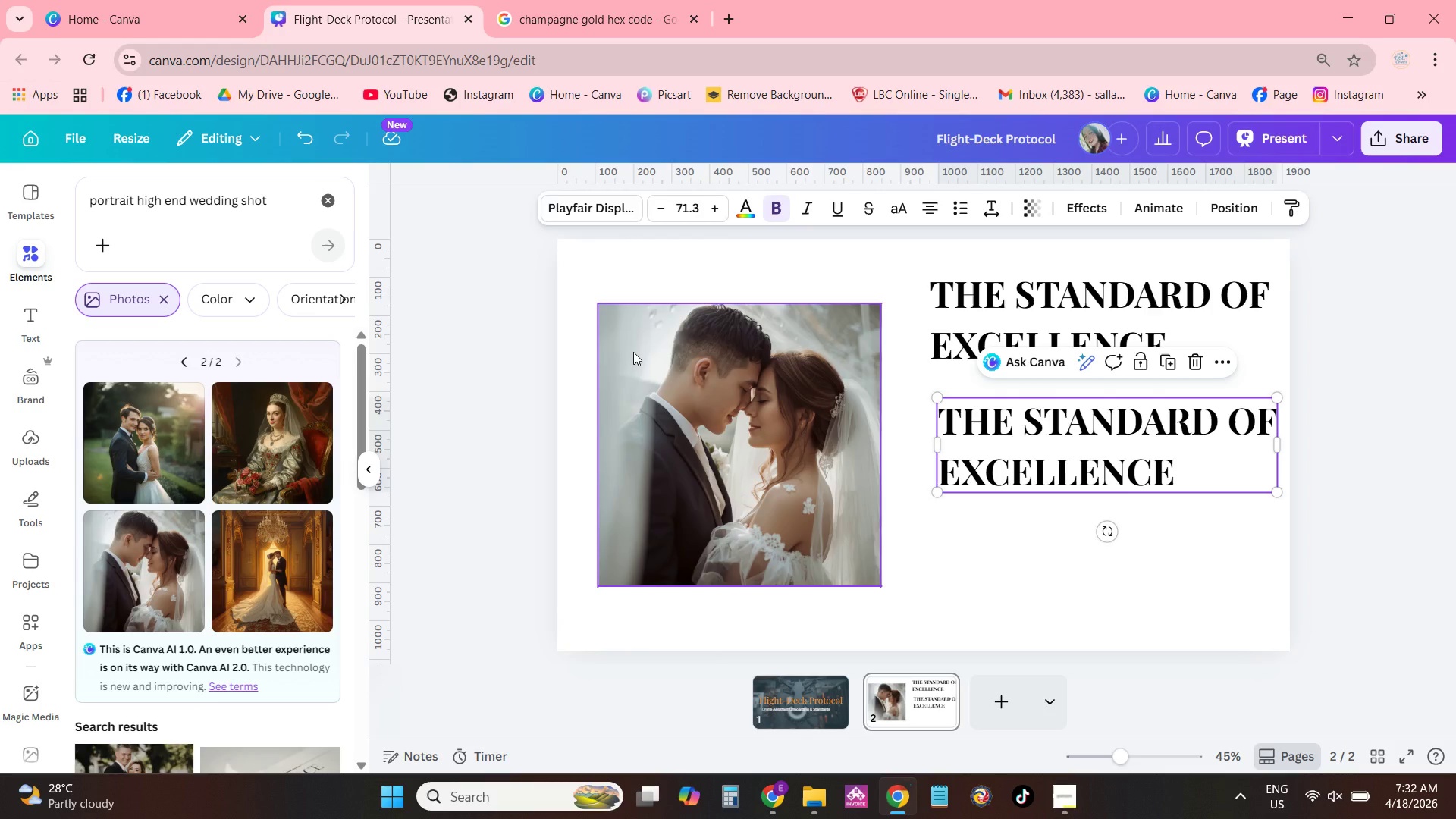 
left_click([799, 692])
 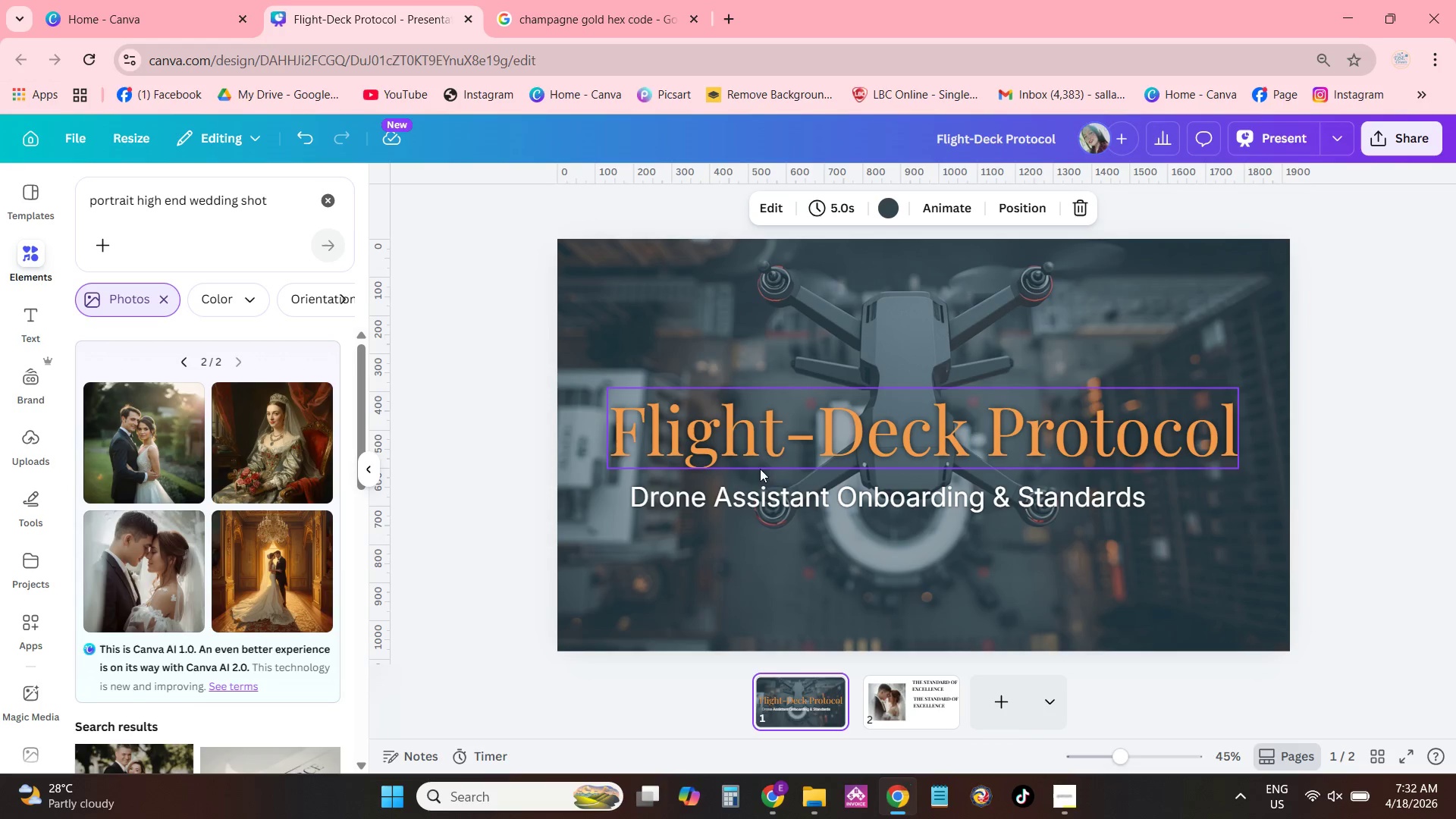 
left_click([768, 476])
 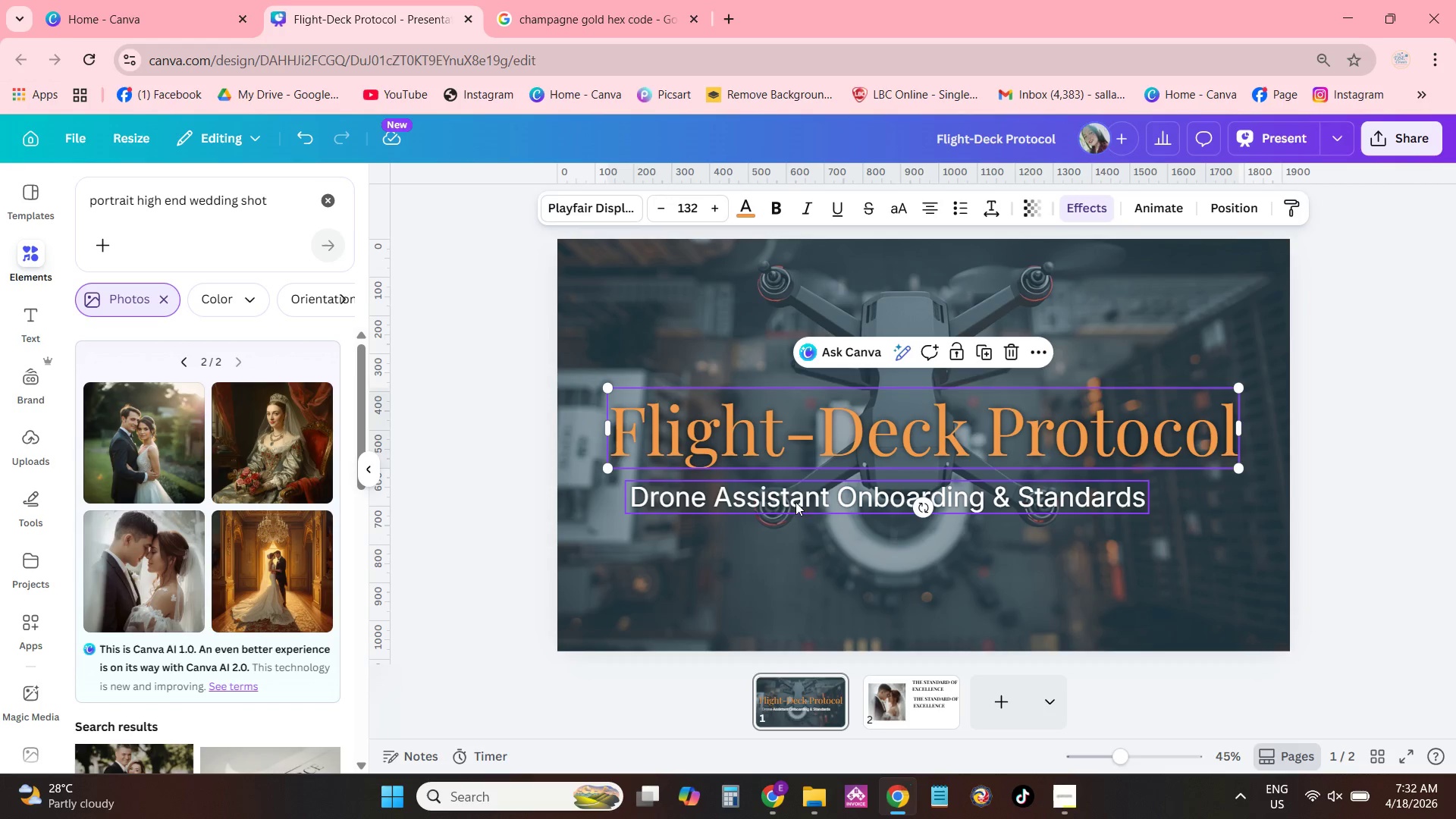 
left_click([808, 490])
 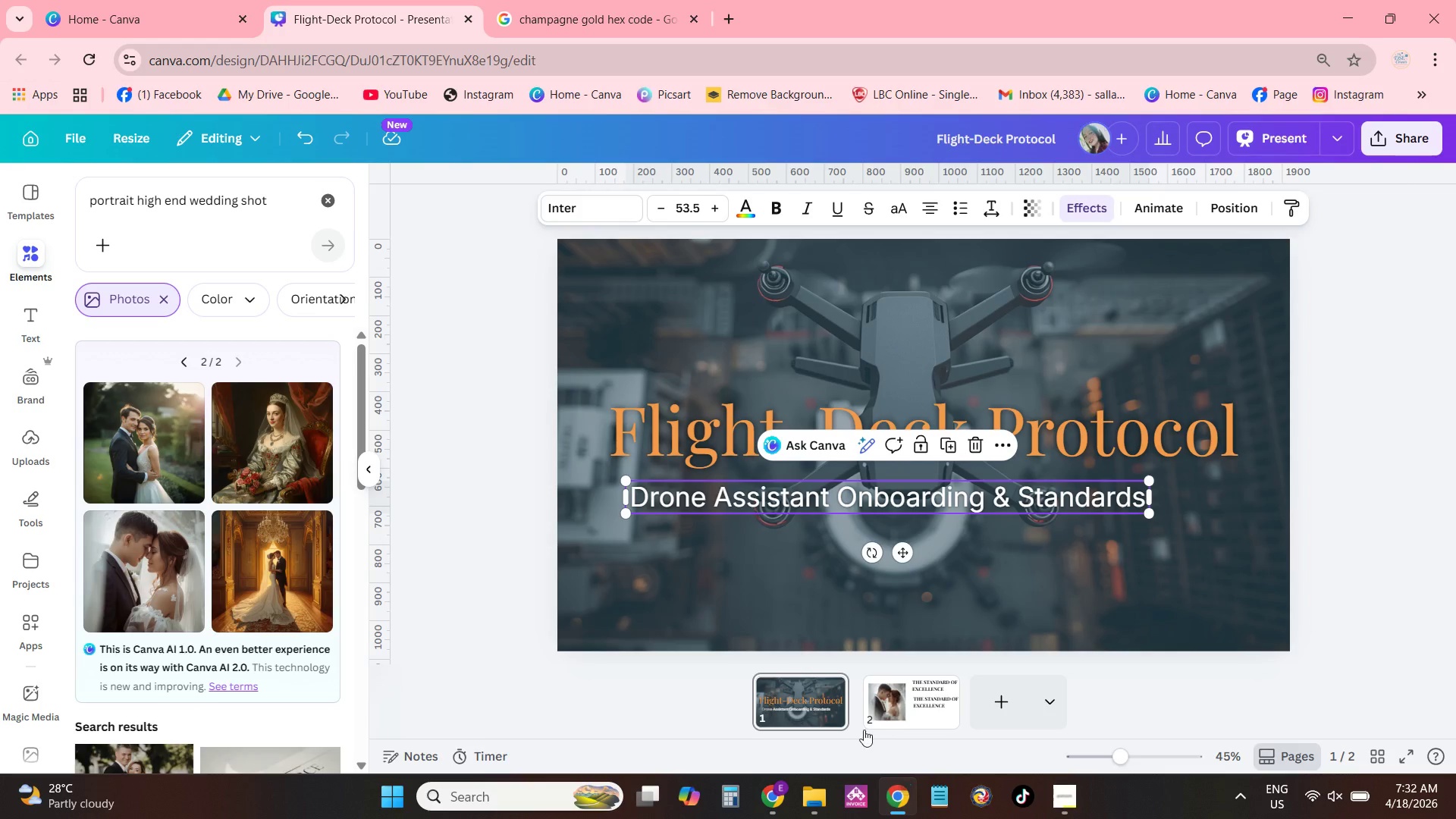 
left_click([898, 711])
 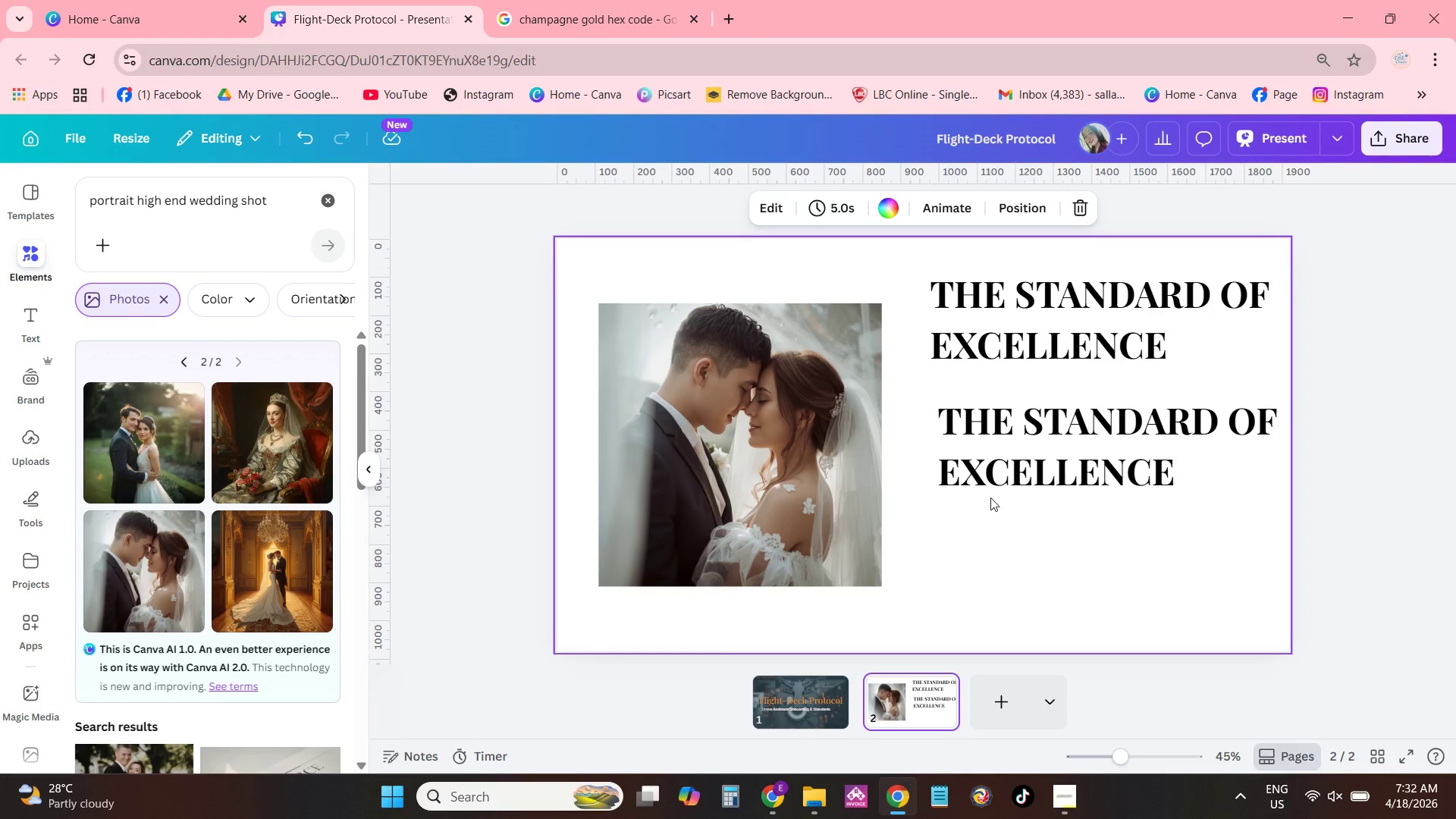 
left_click([1013, 431])
 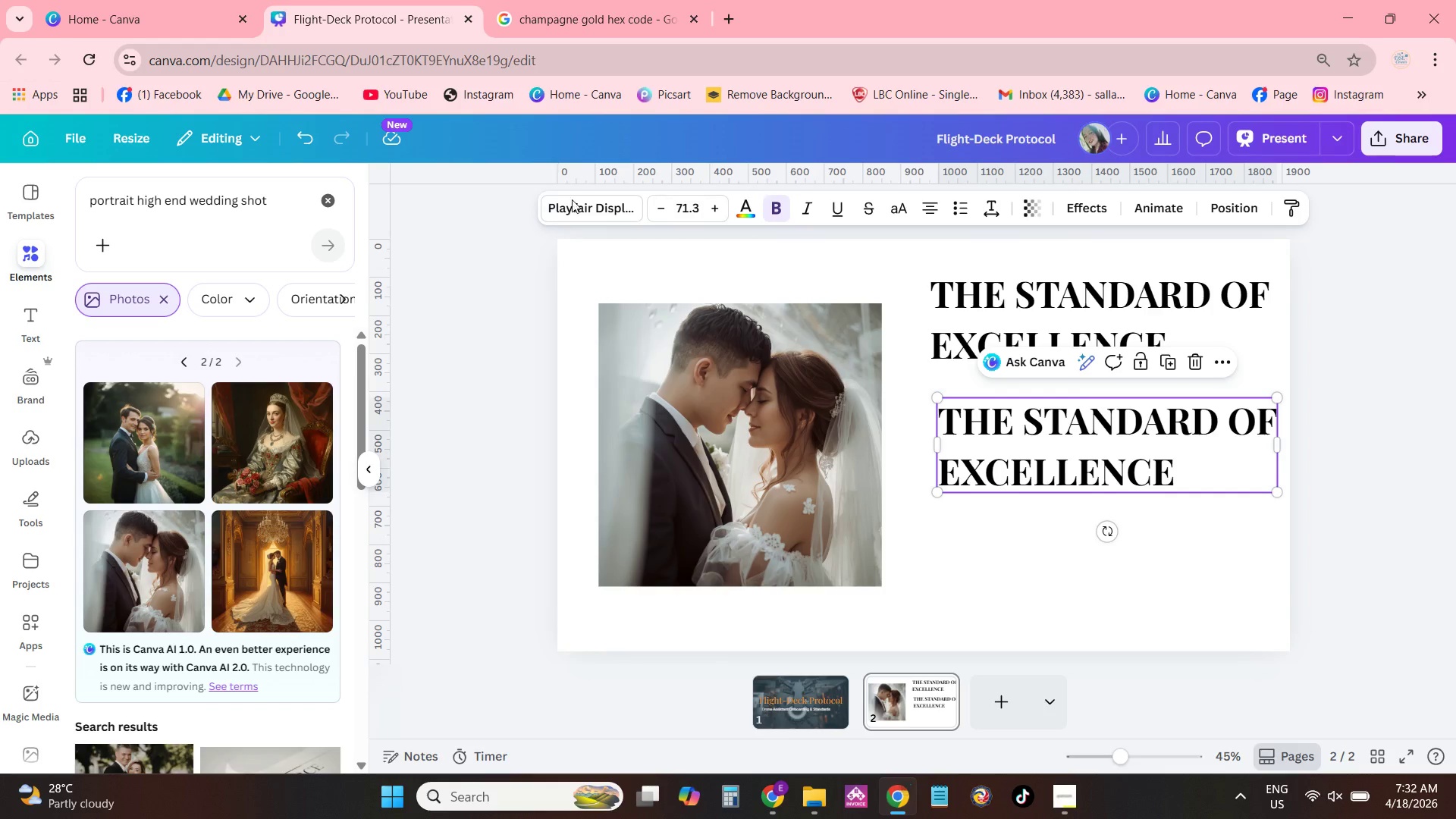 
left_click([583, 218])
 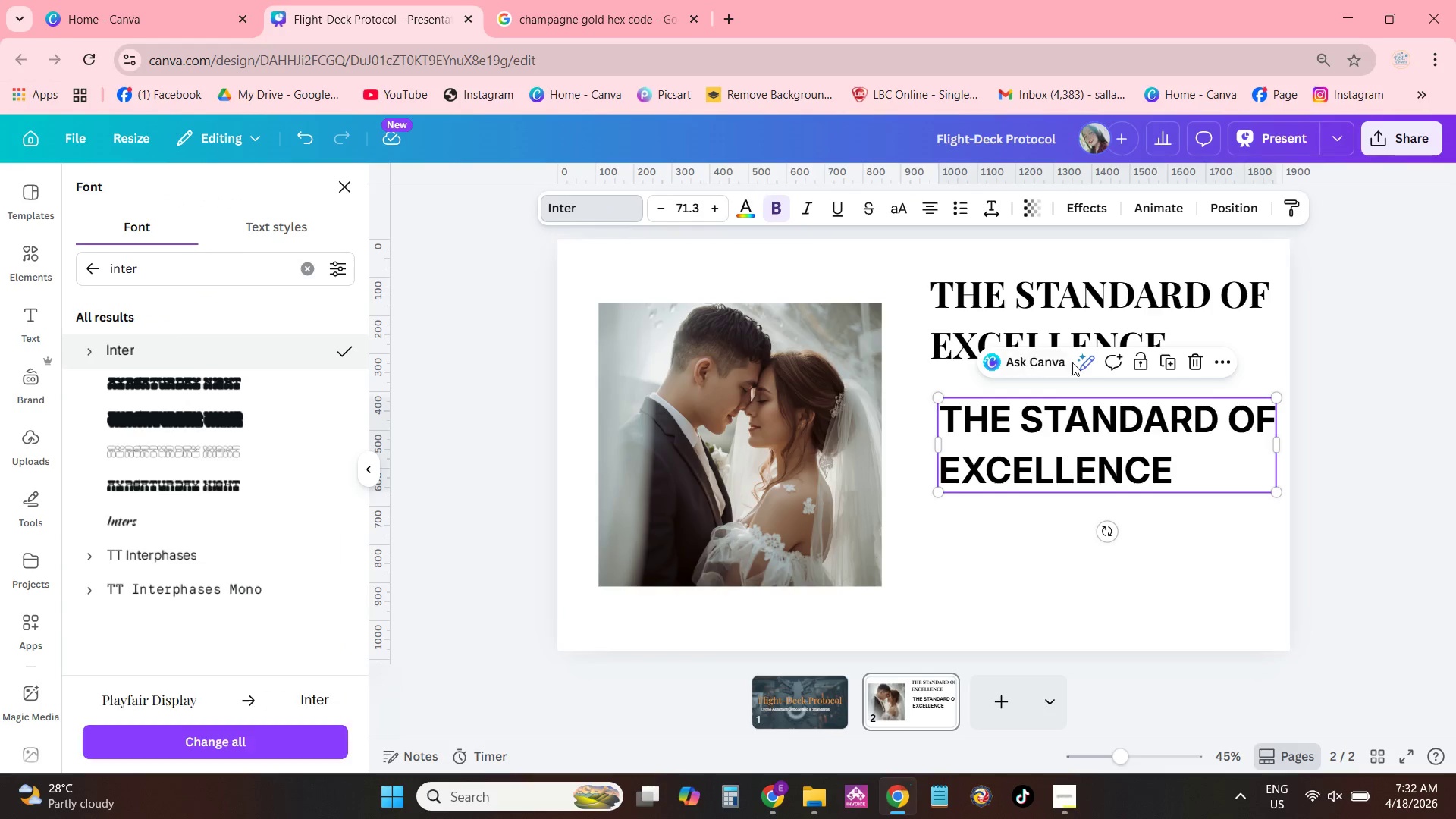 
double_click([1068, 454])
 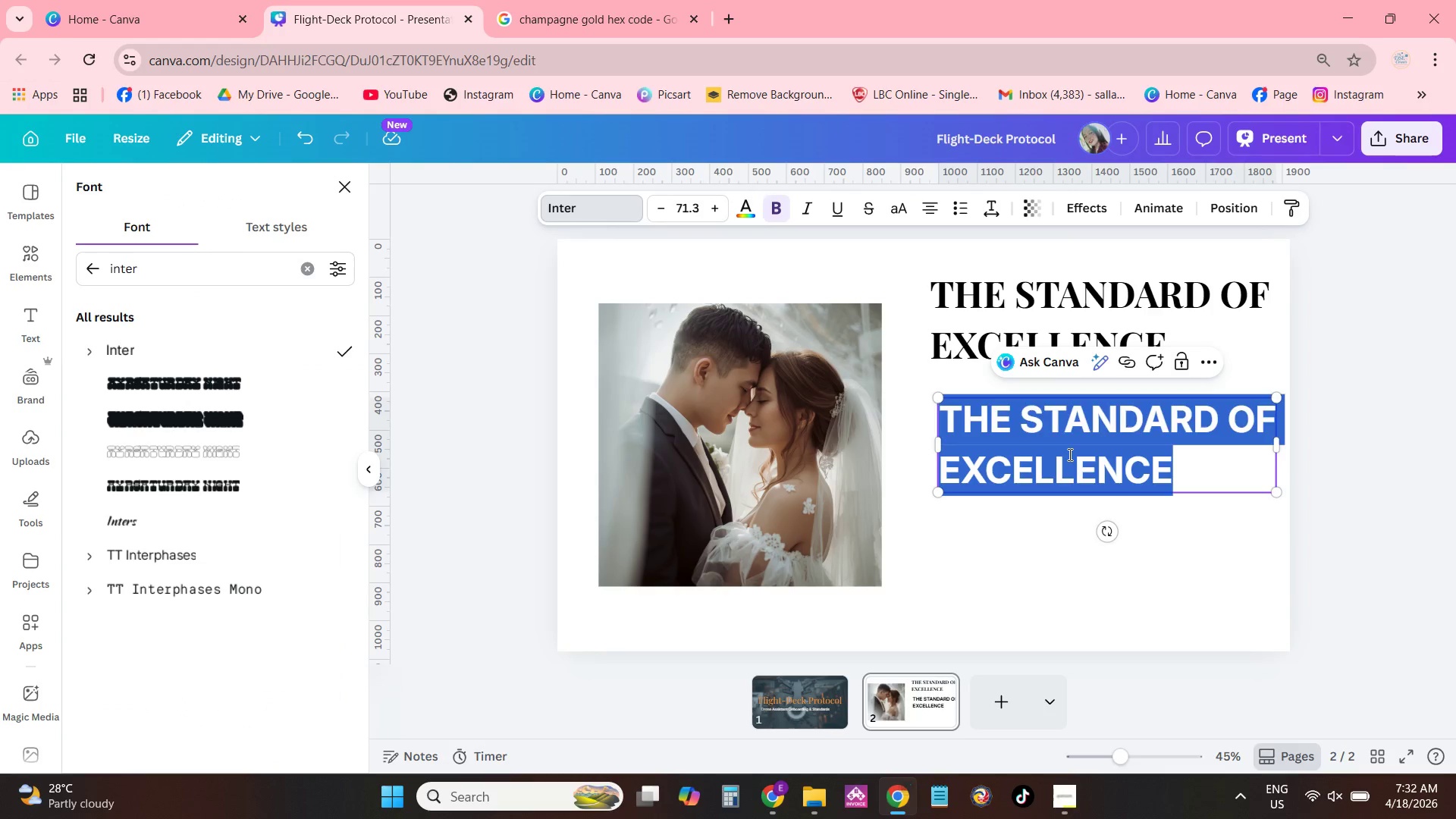 
triple_click([1068, 454])
 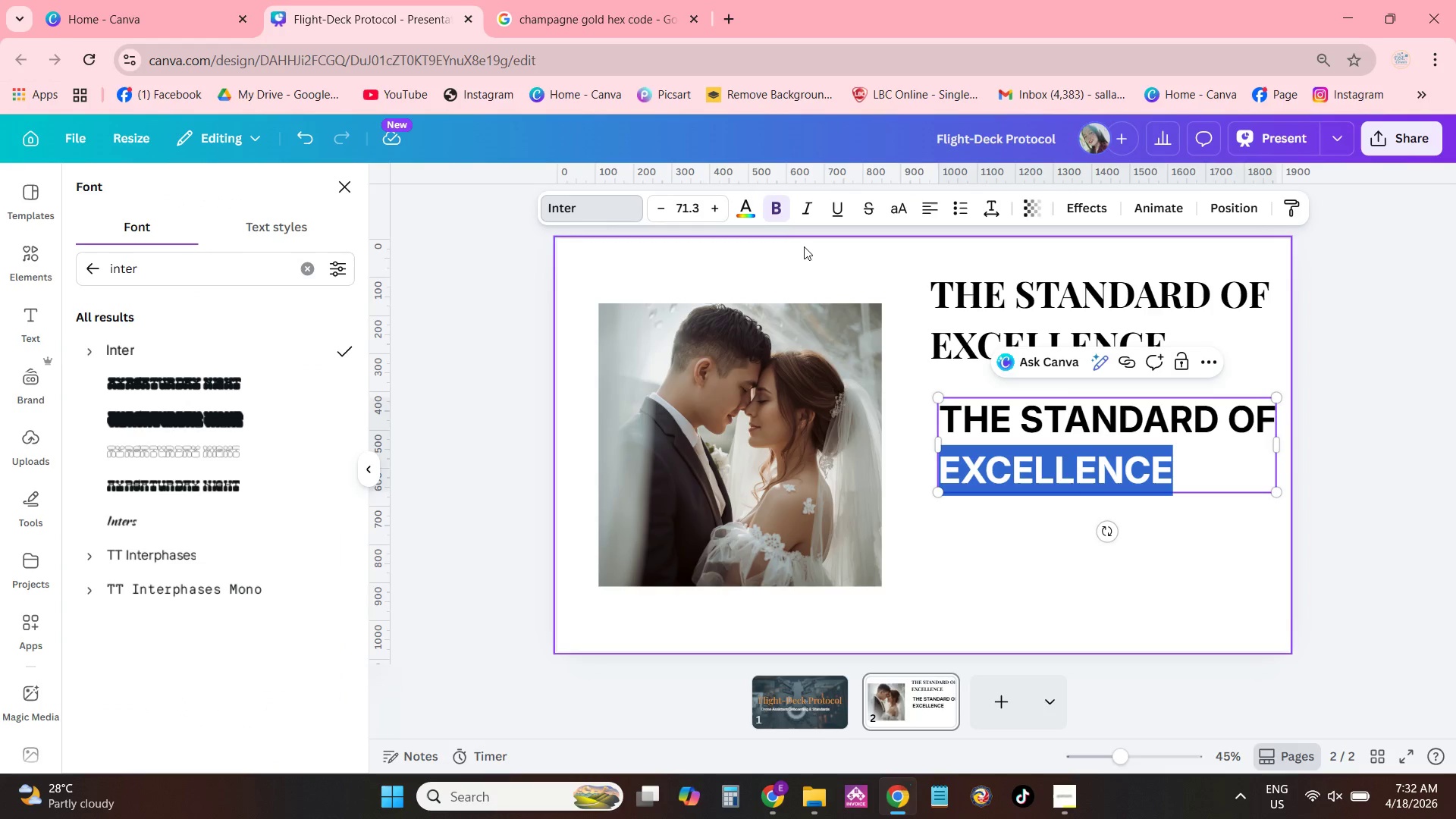 
left_click([780, 208])
 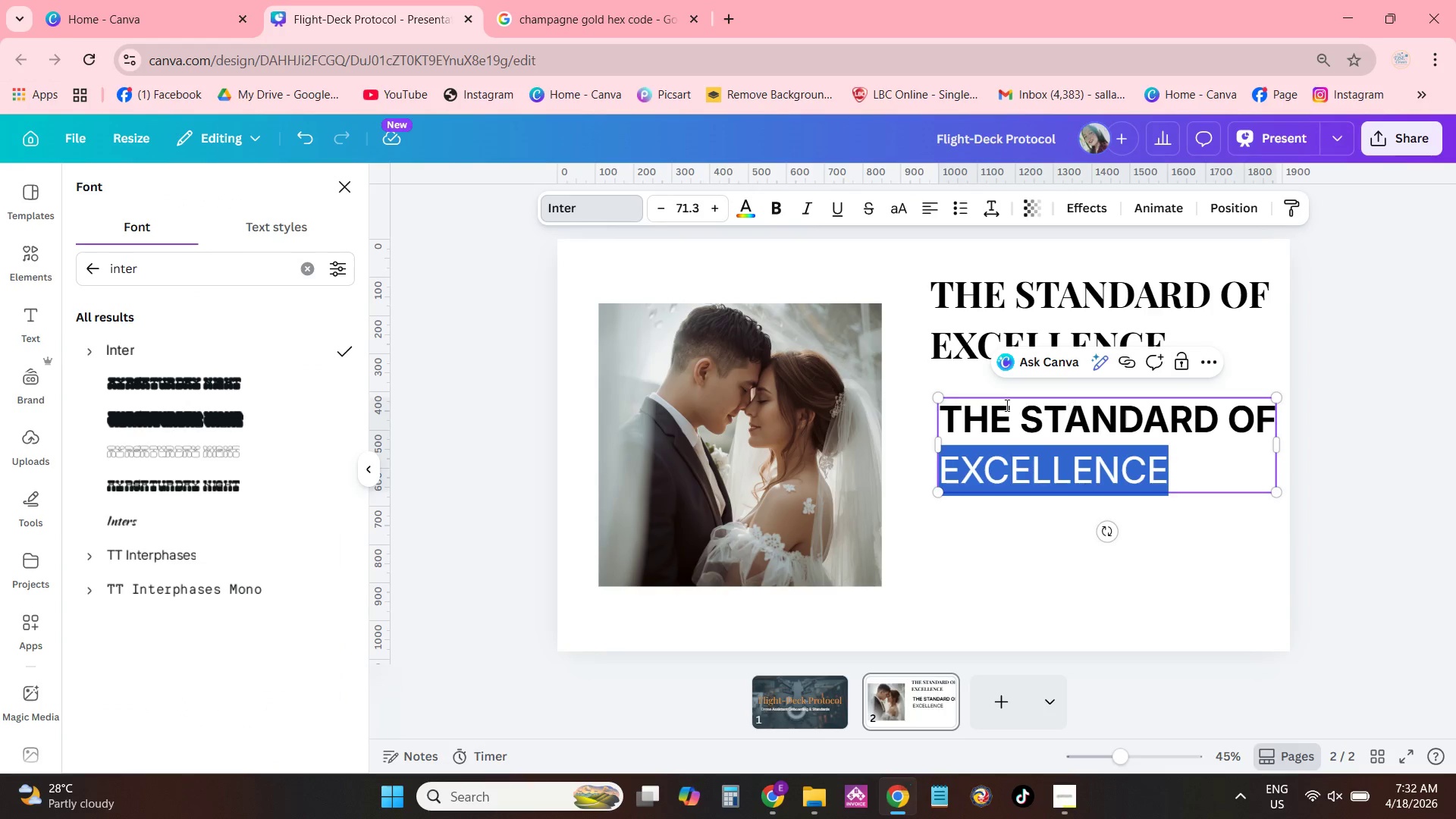 
double_click([1005, 406])
 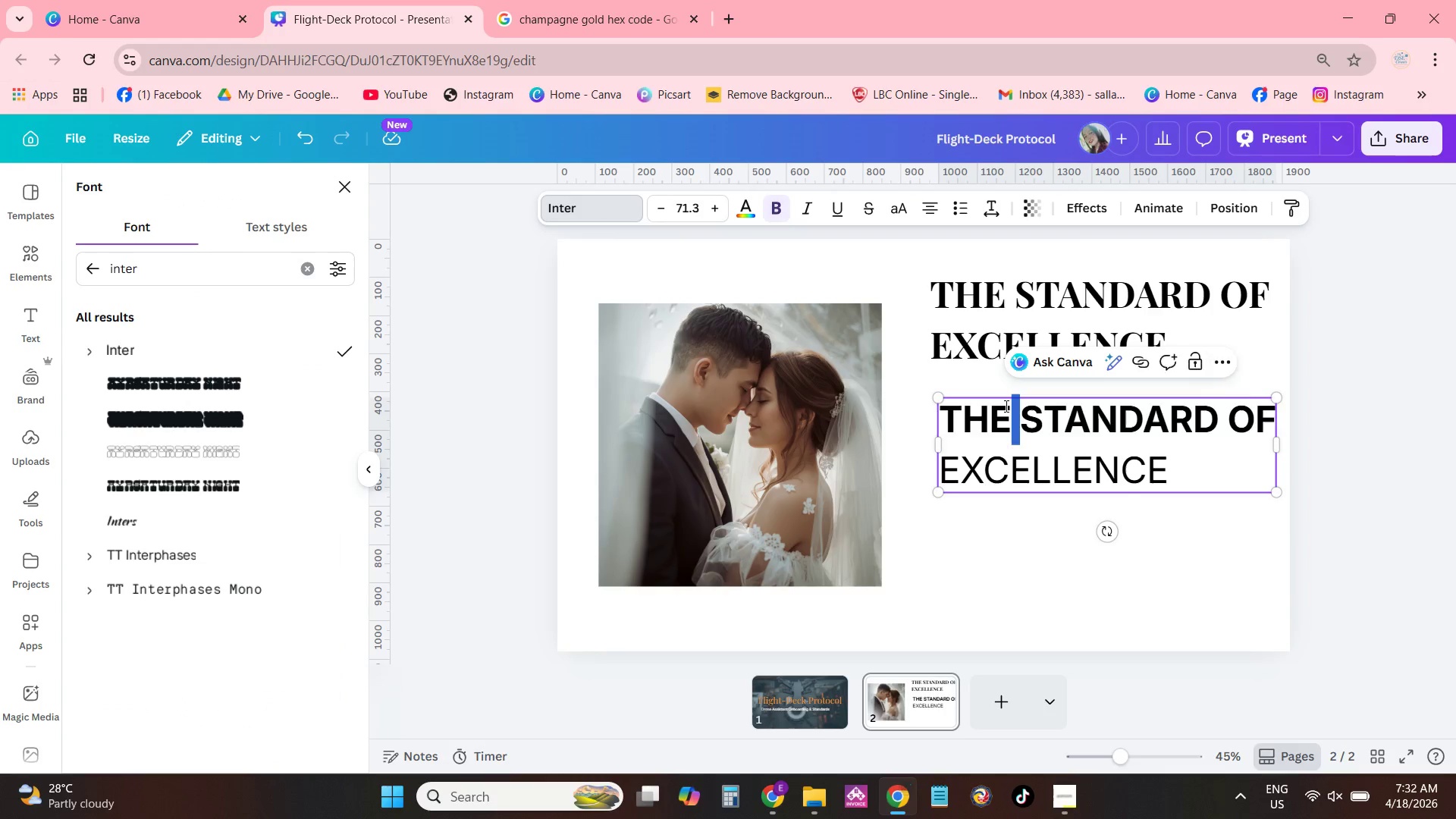 
triple_click([1005, 406])
 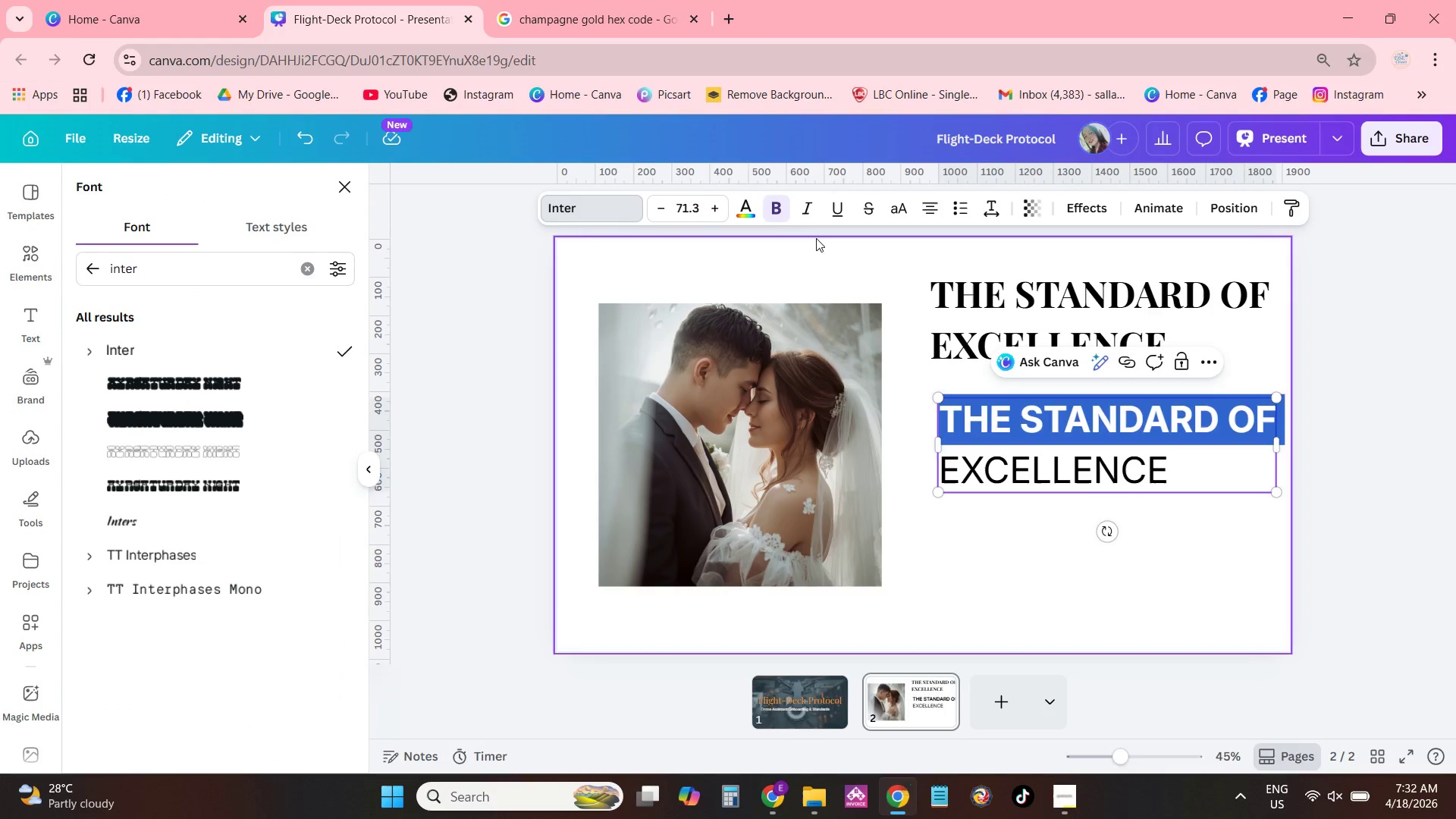 
left_click([778, 215])
 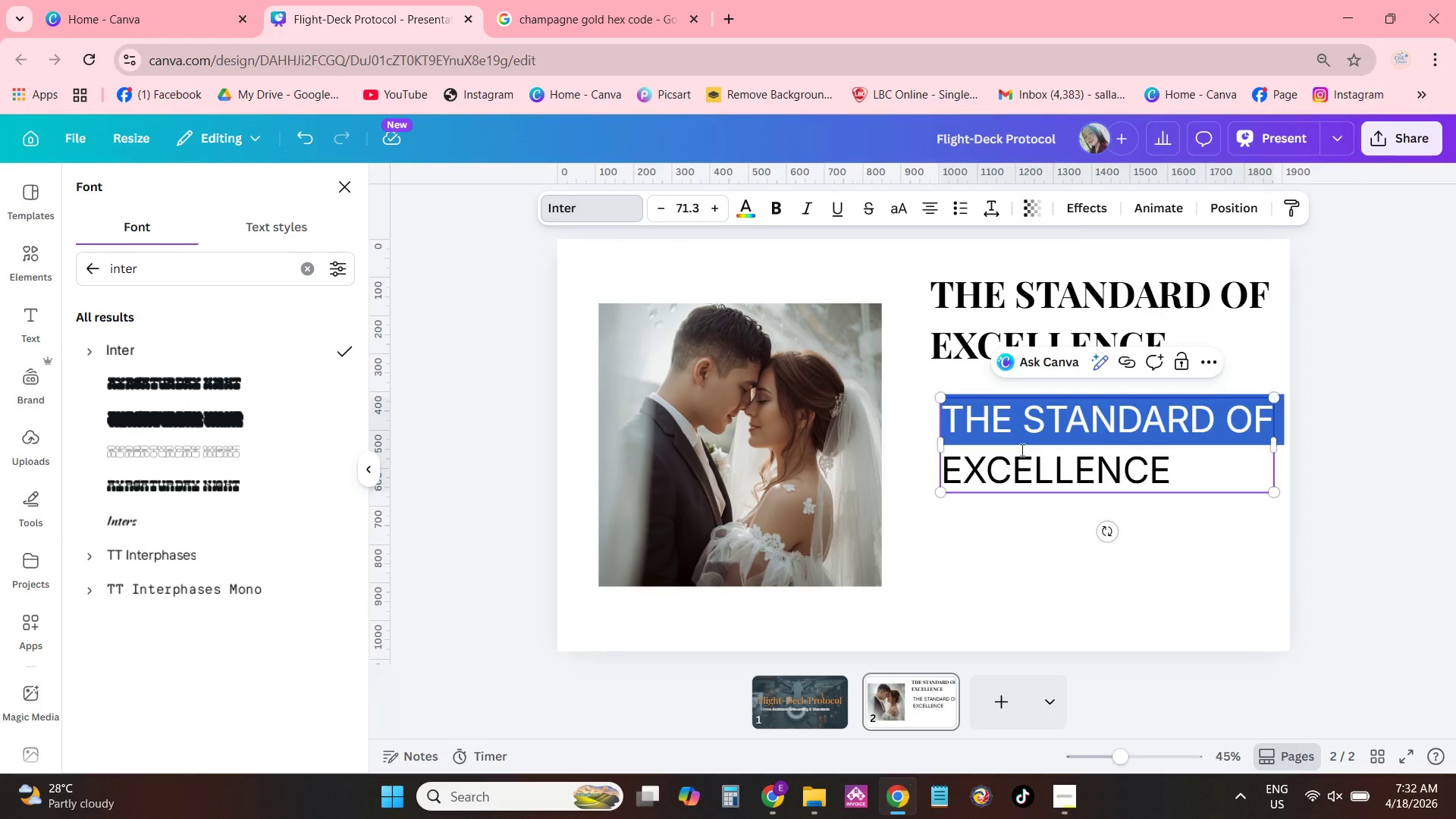 
left_click([993, 426])
 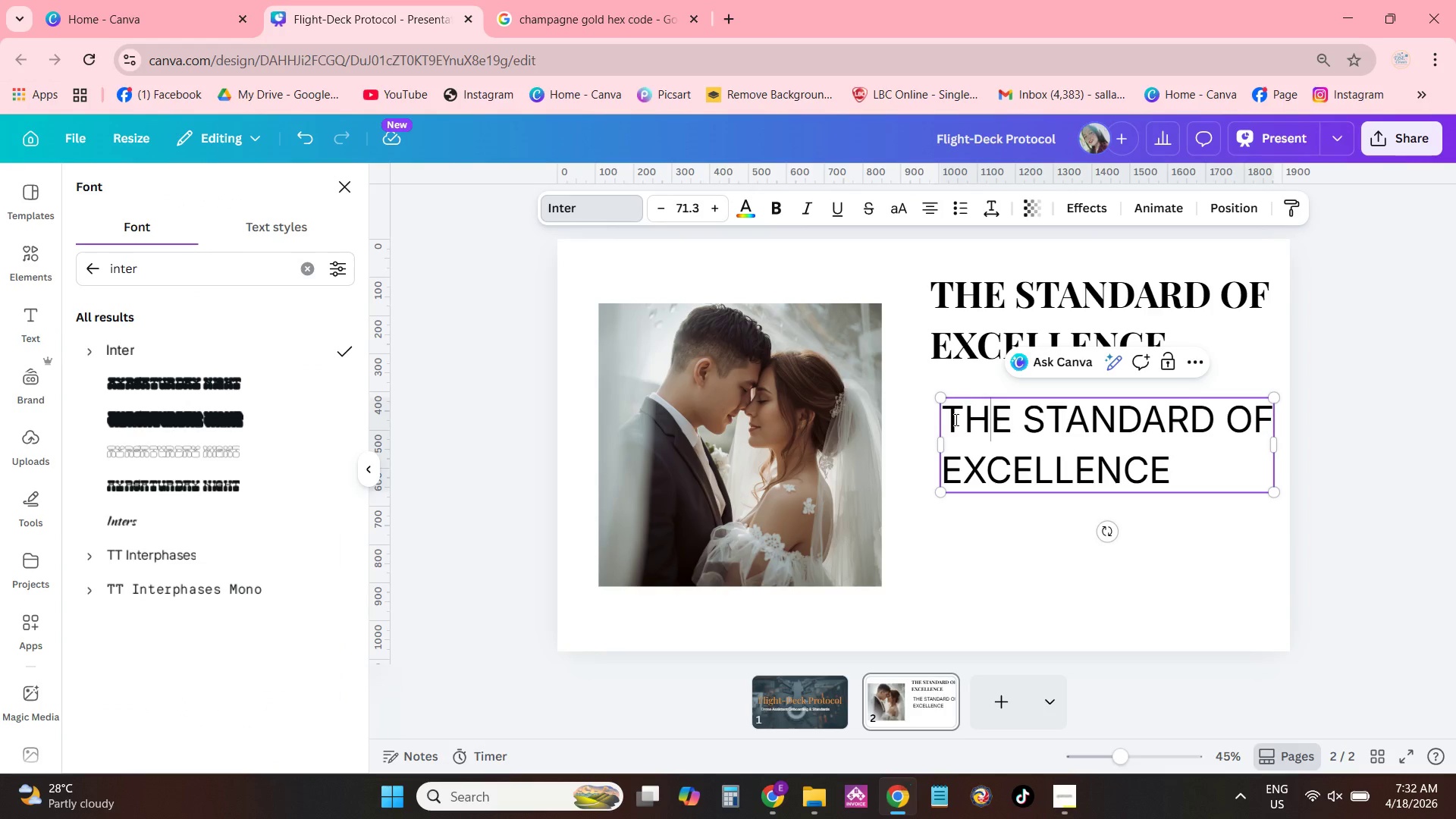 
left_click_drag(start_coordinate=[955, 419], to_coordinate=[1109, 463])
 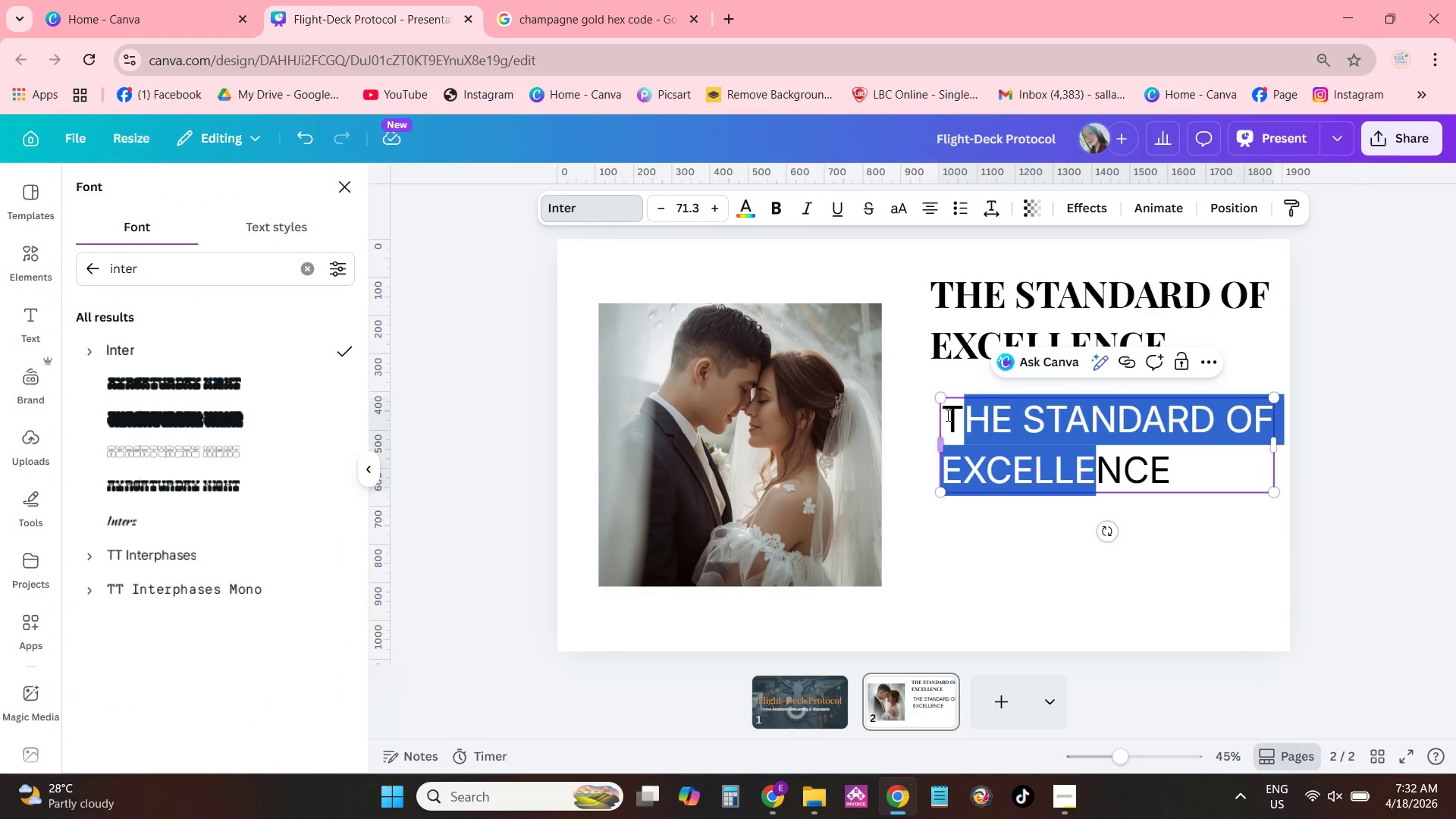 
left_click_drag(start_coordinate=[949, 415], to_coordinate=[1189, 478])
 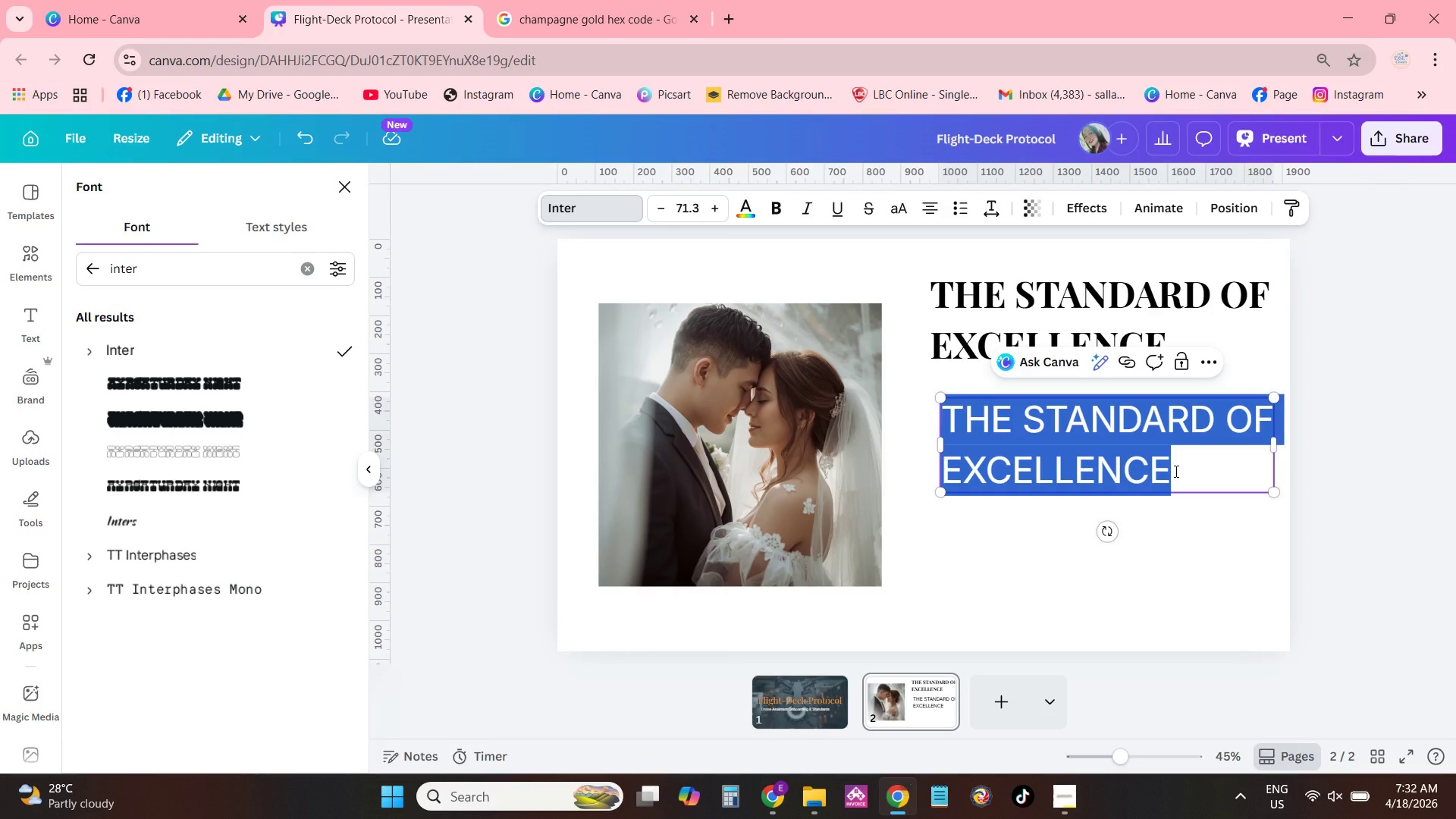 
key(Backspace)
 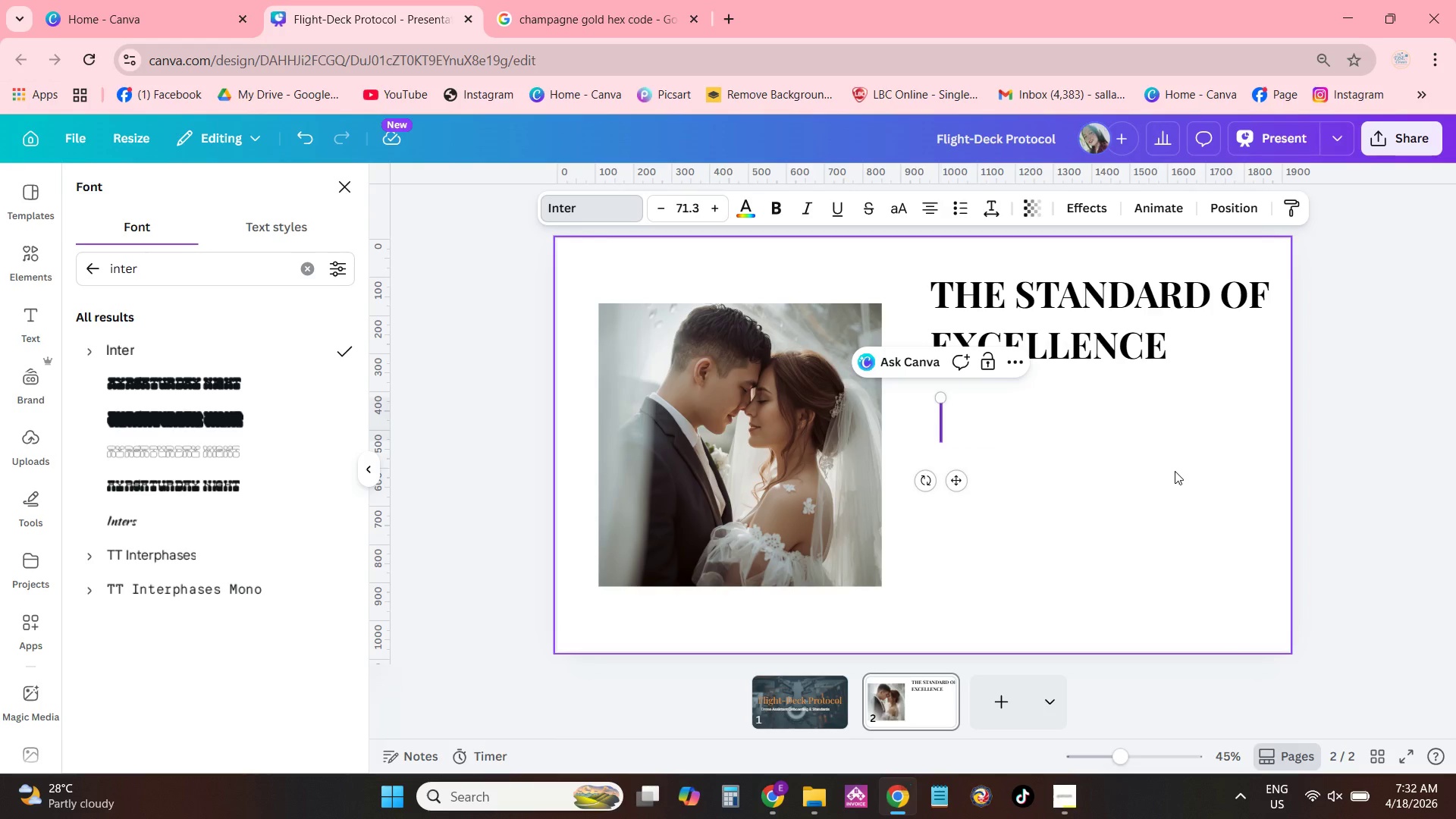 
key(CapsLock)
 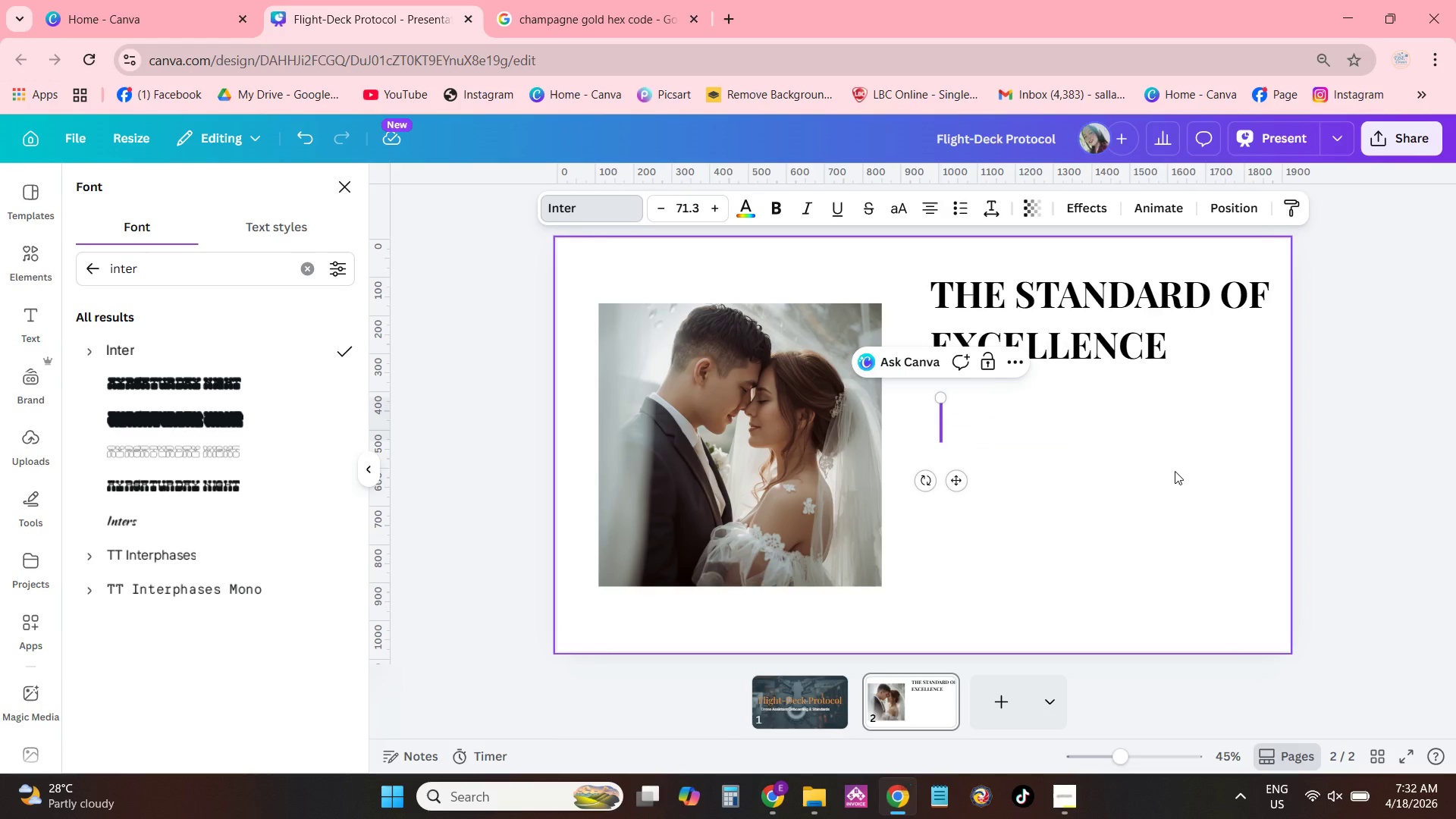 
key(CapsLock)
 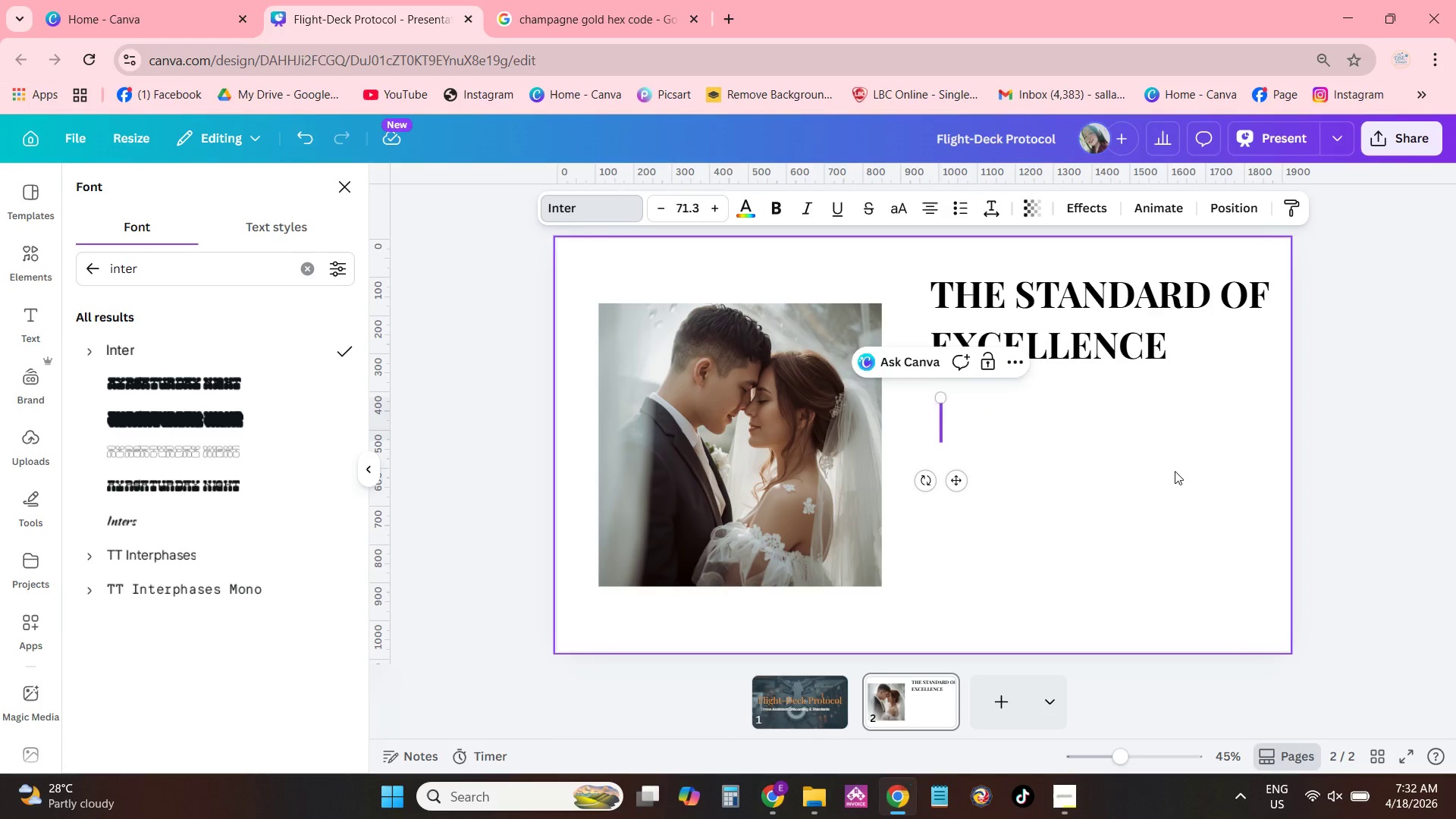 
key(T)
 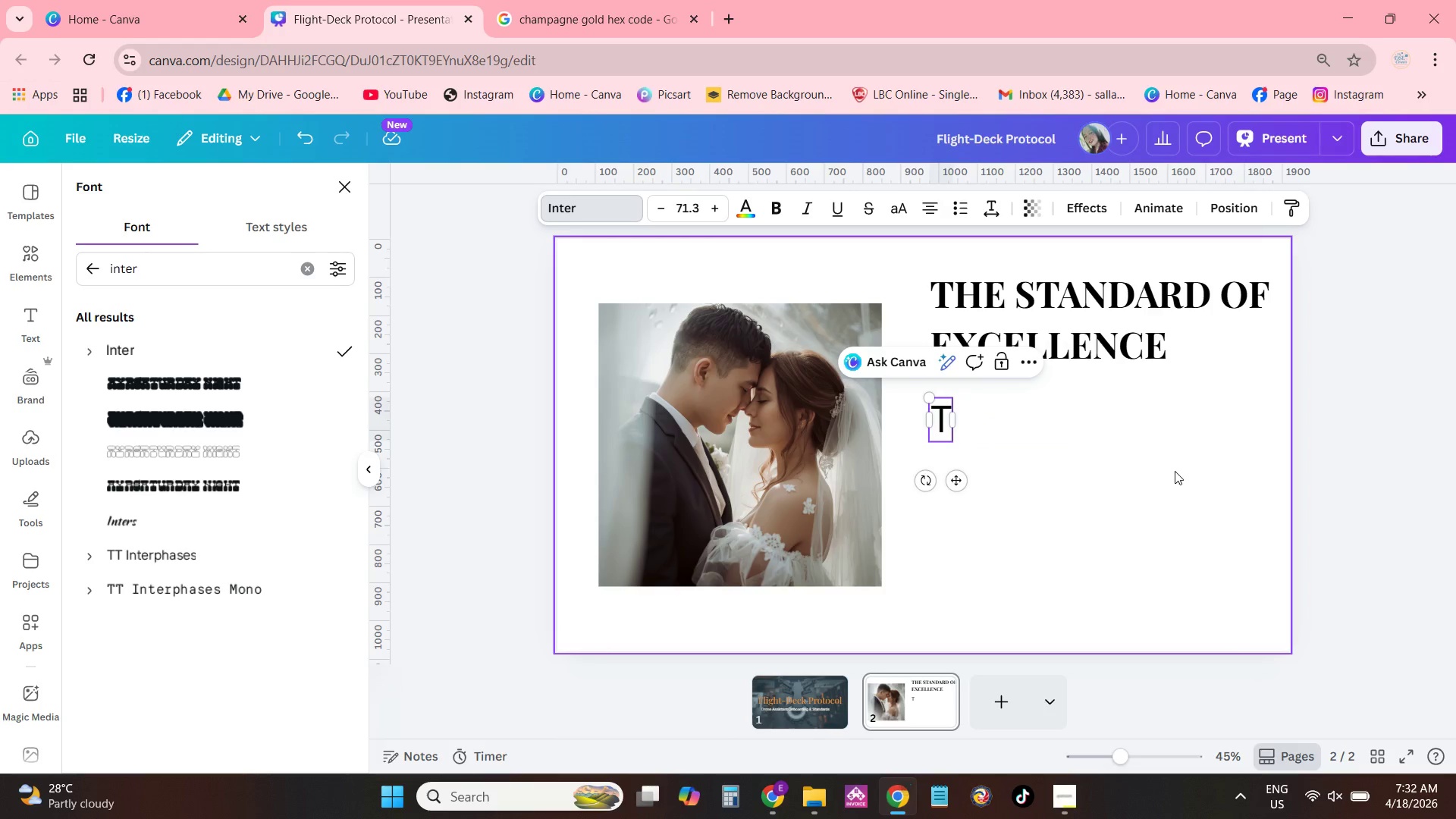 
key(CapsLock)
 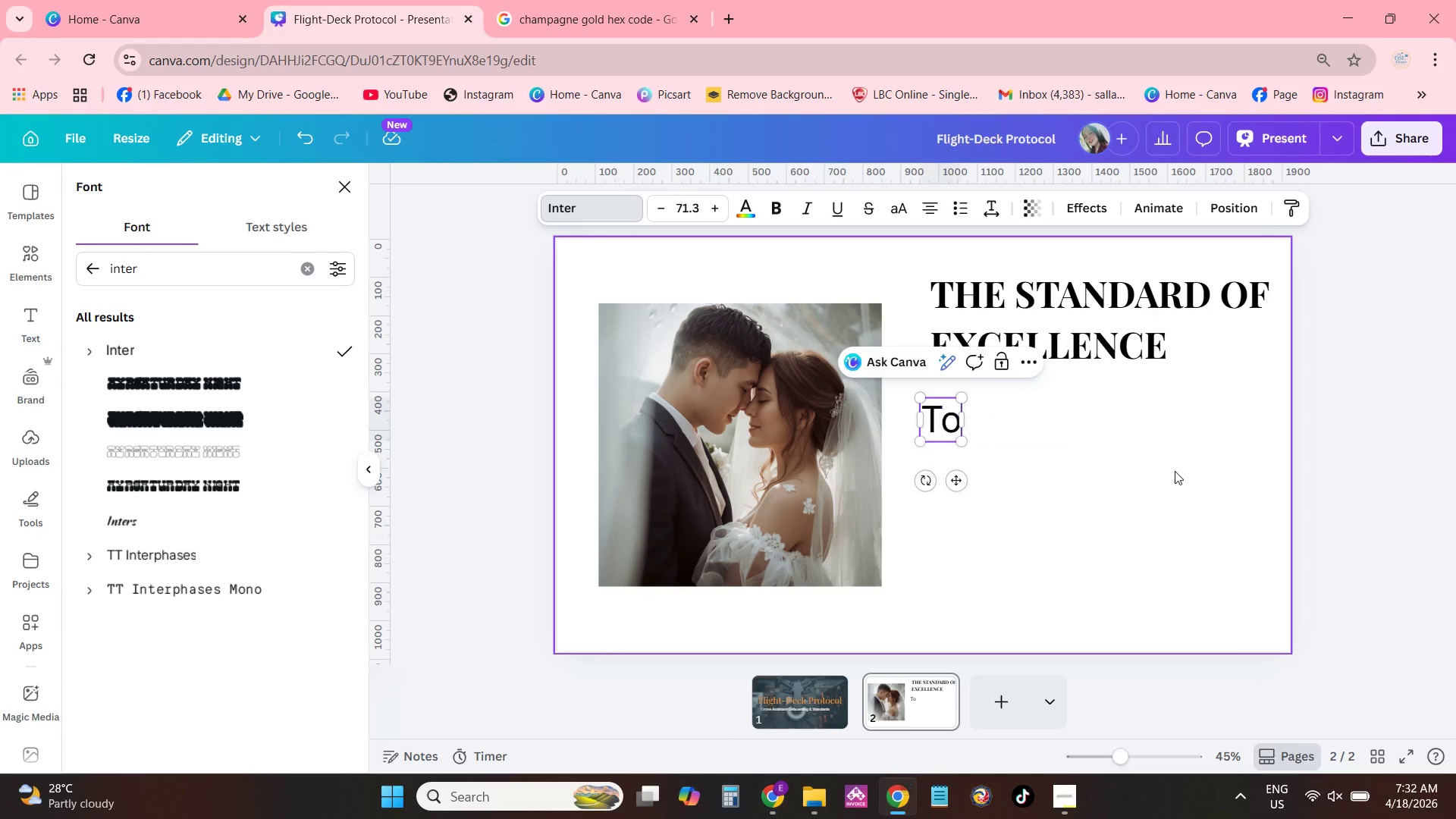 
key(O)
 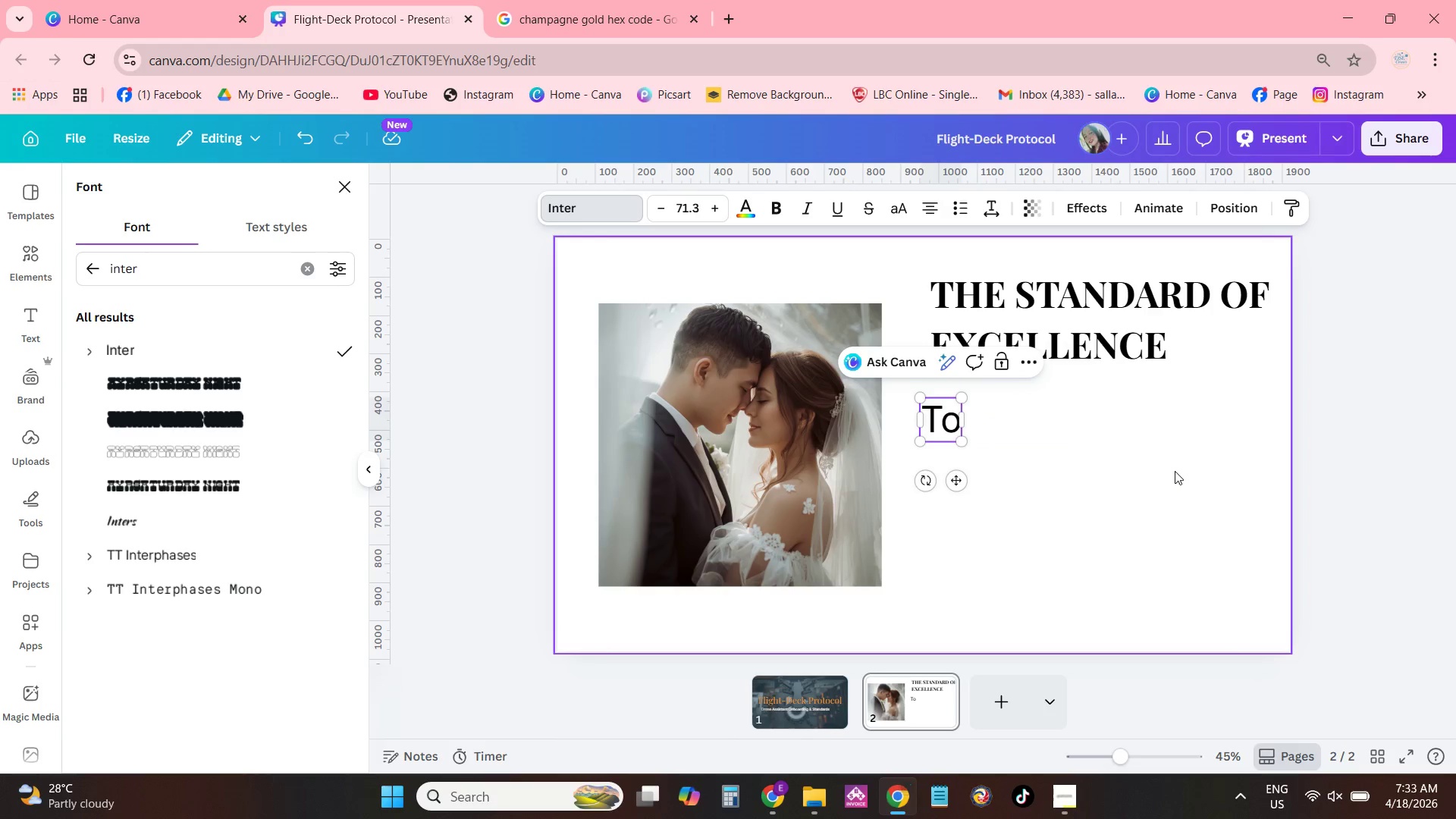 
wait(10.91)
 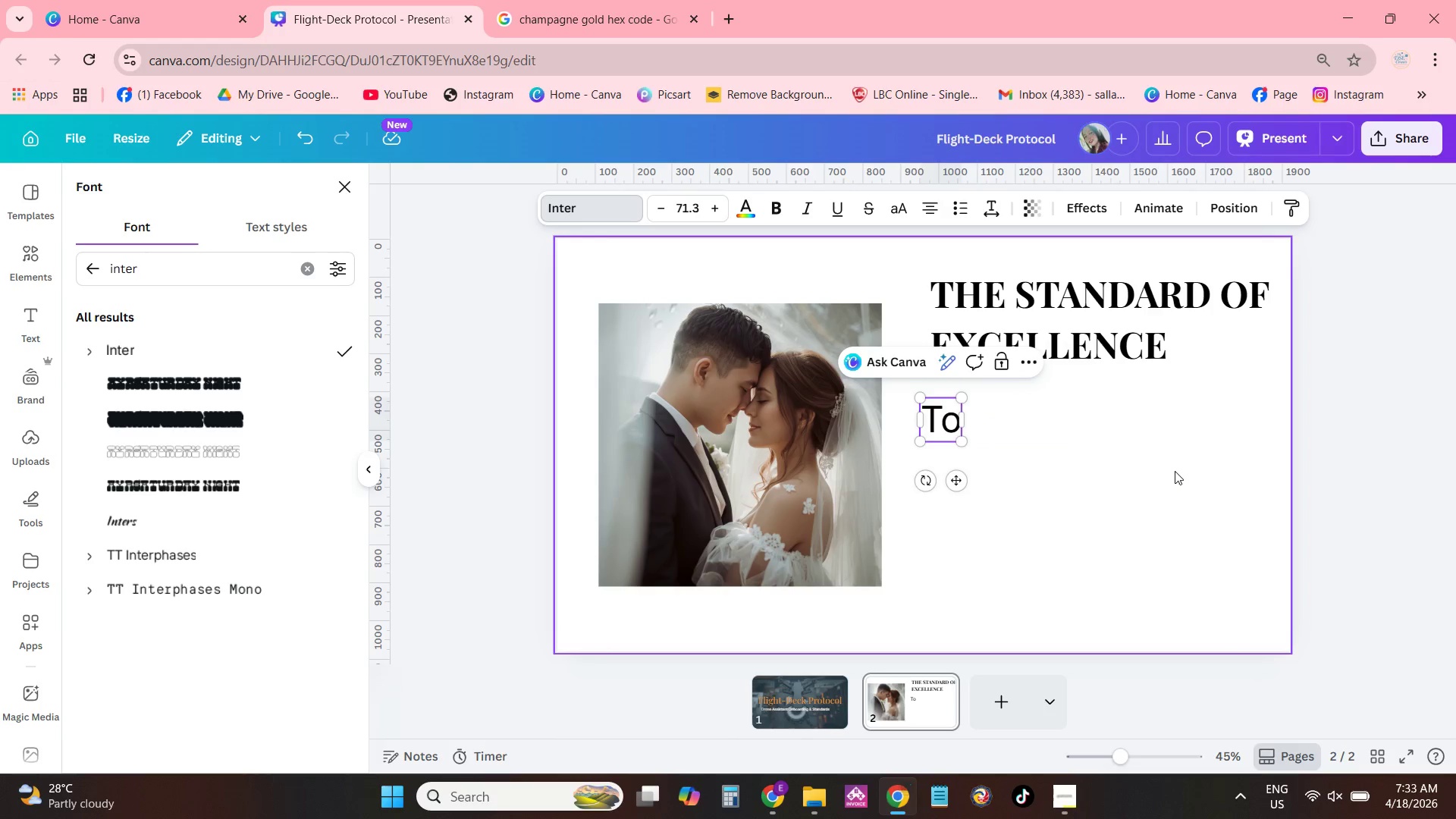 
type( rR)
key(Backspace)
key(Backspace)
type(Redefine Luxury Aerial Cinematography )
 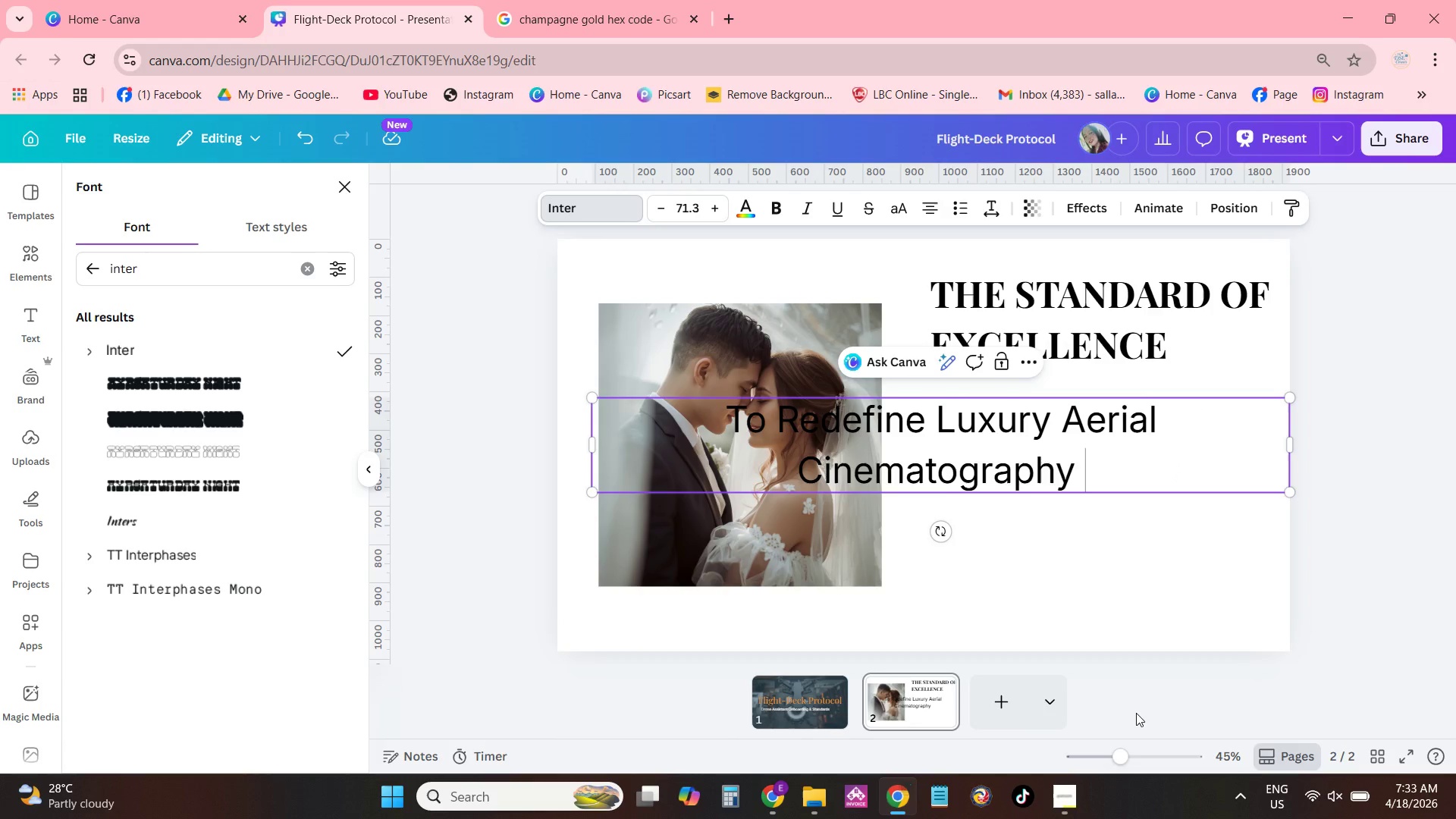 
type(by Delivering )
 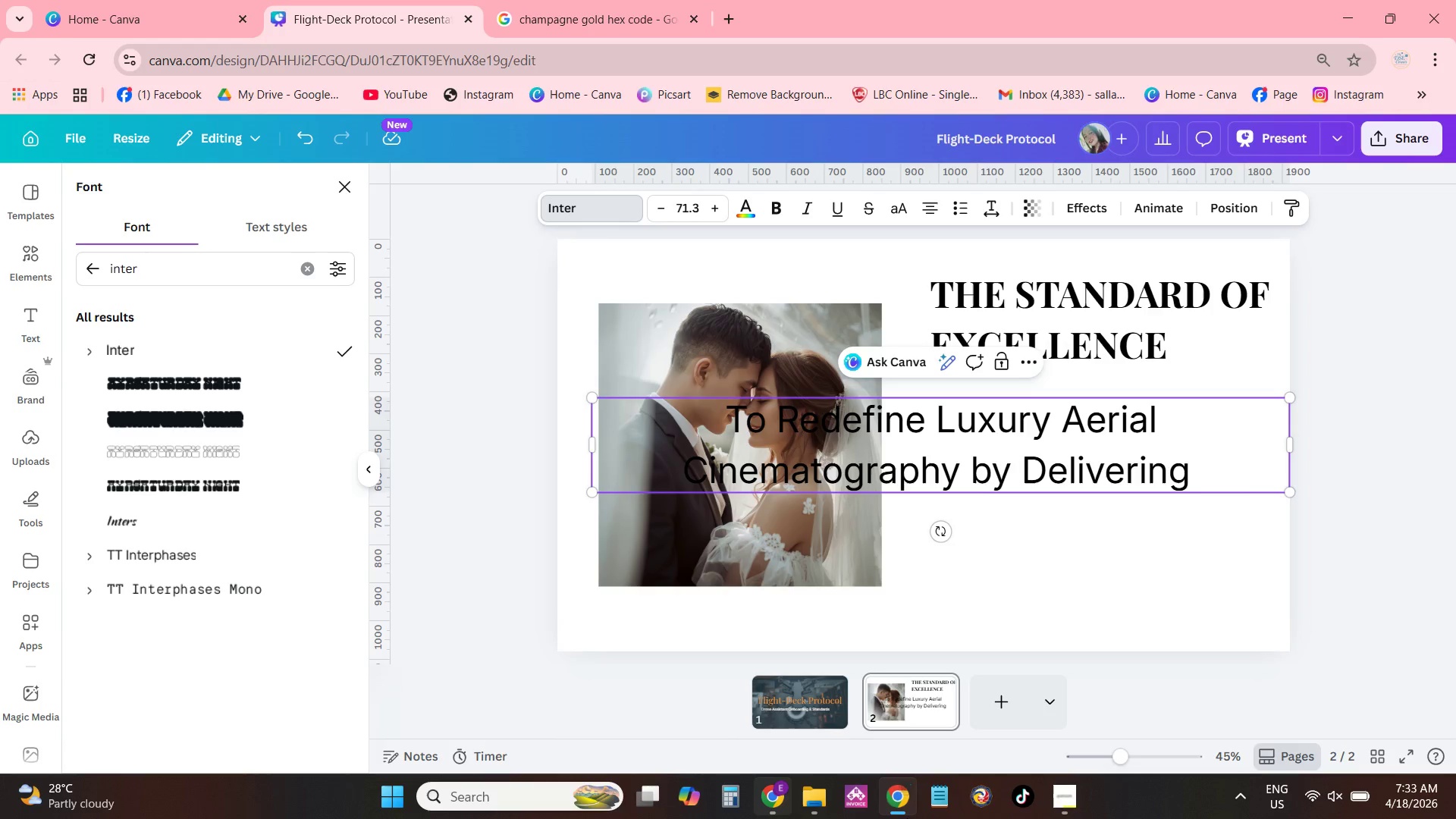 
type(Flawlwss)
key(Backspace)
key(Backspace)
key(Backspace)
key(Backspace)
type(less Servie)
 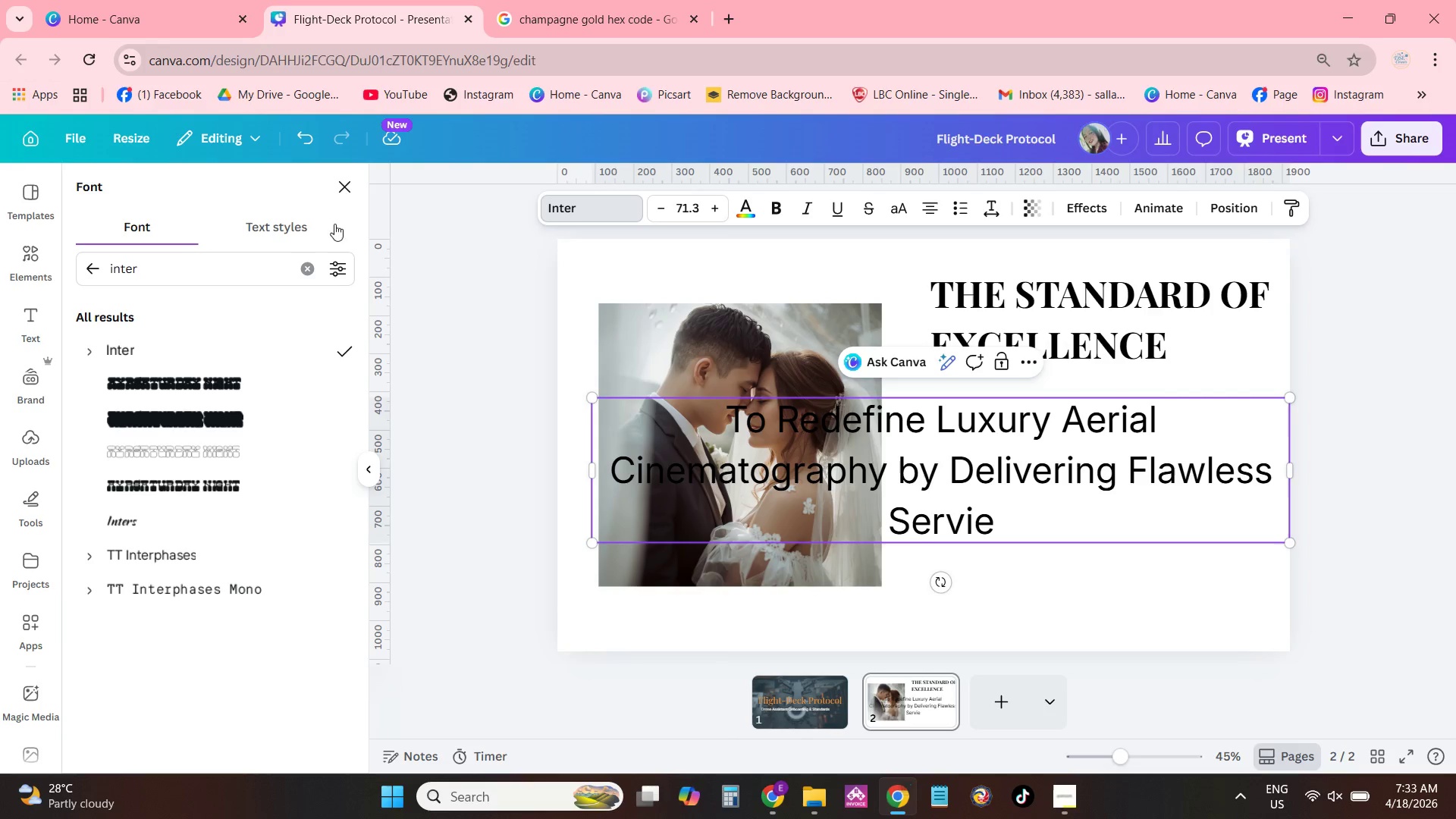 
key(Backspace)
type(ce)
 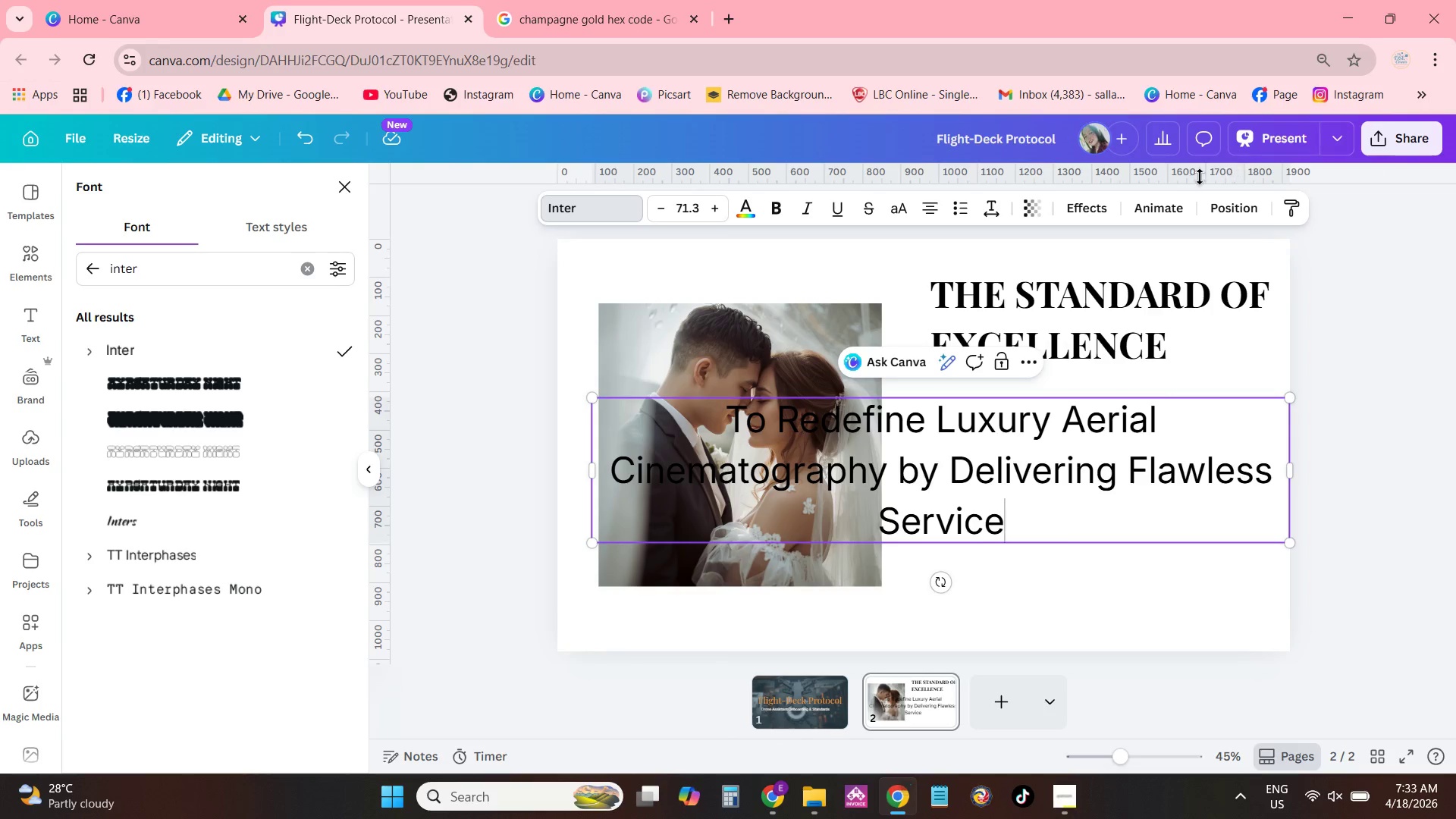 
left_click([919, 209])
 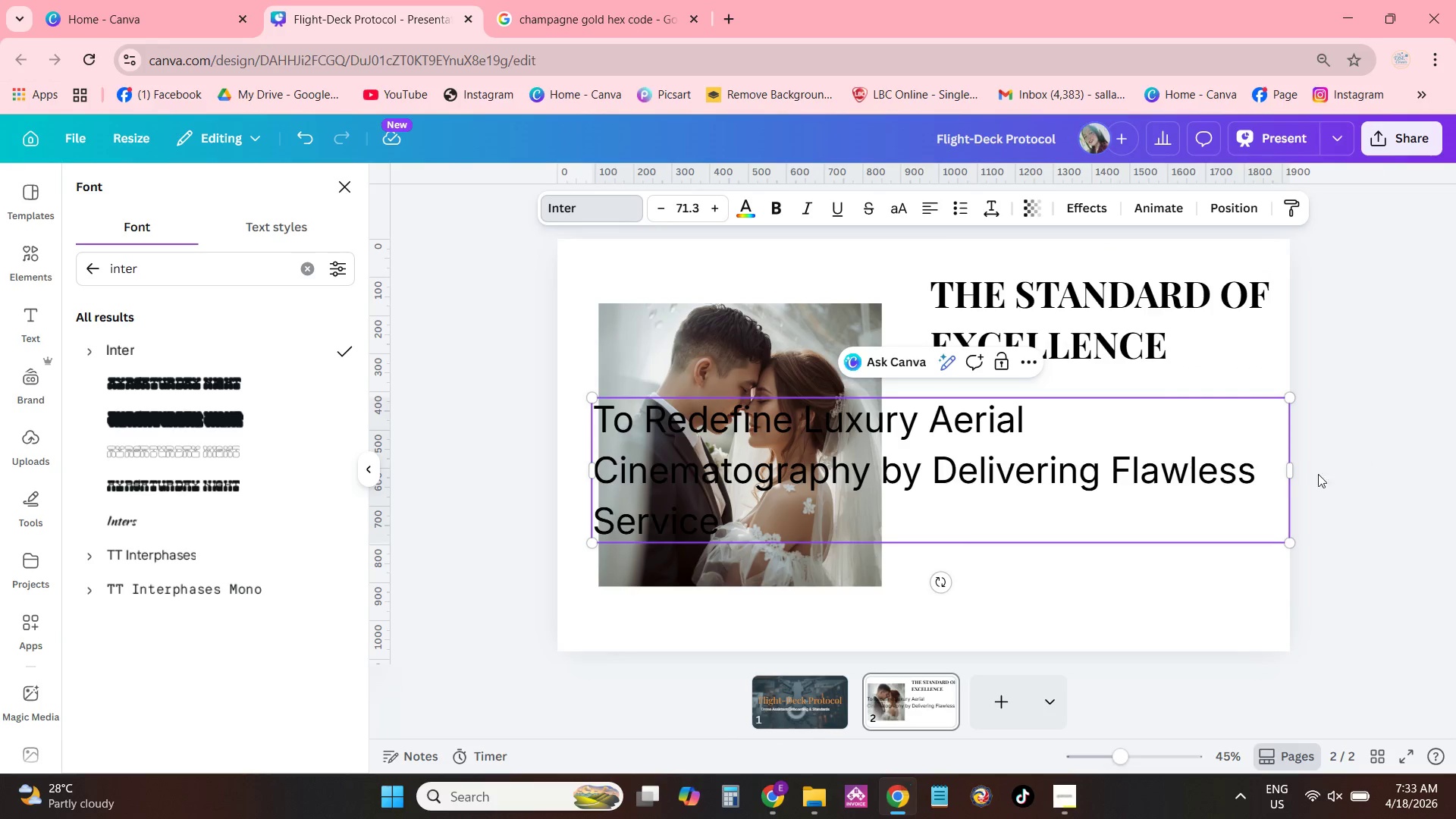 
left_click_drag(start_coordinate=[1295, 472], to_coordinate=[1050, 466])
 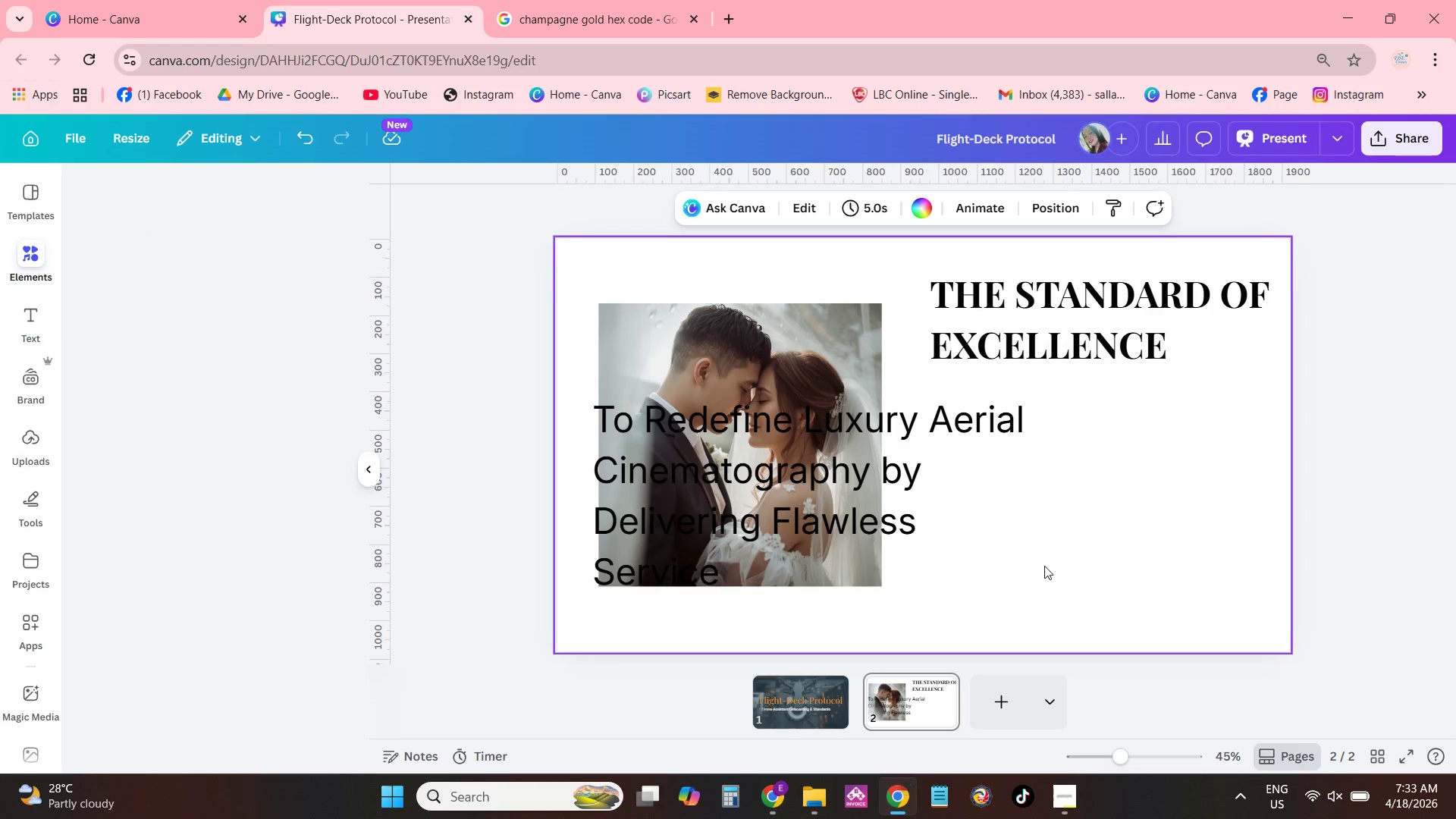 
double_click([1005, 548])
 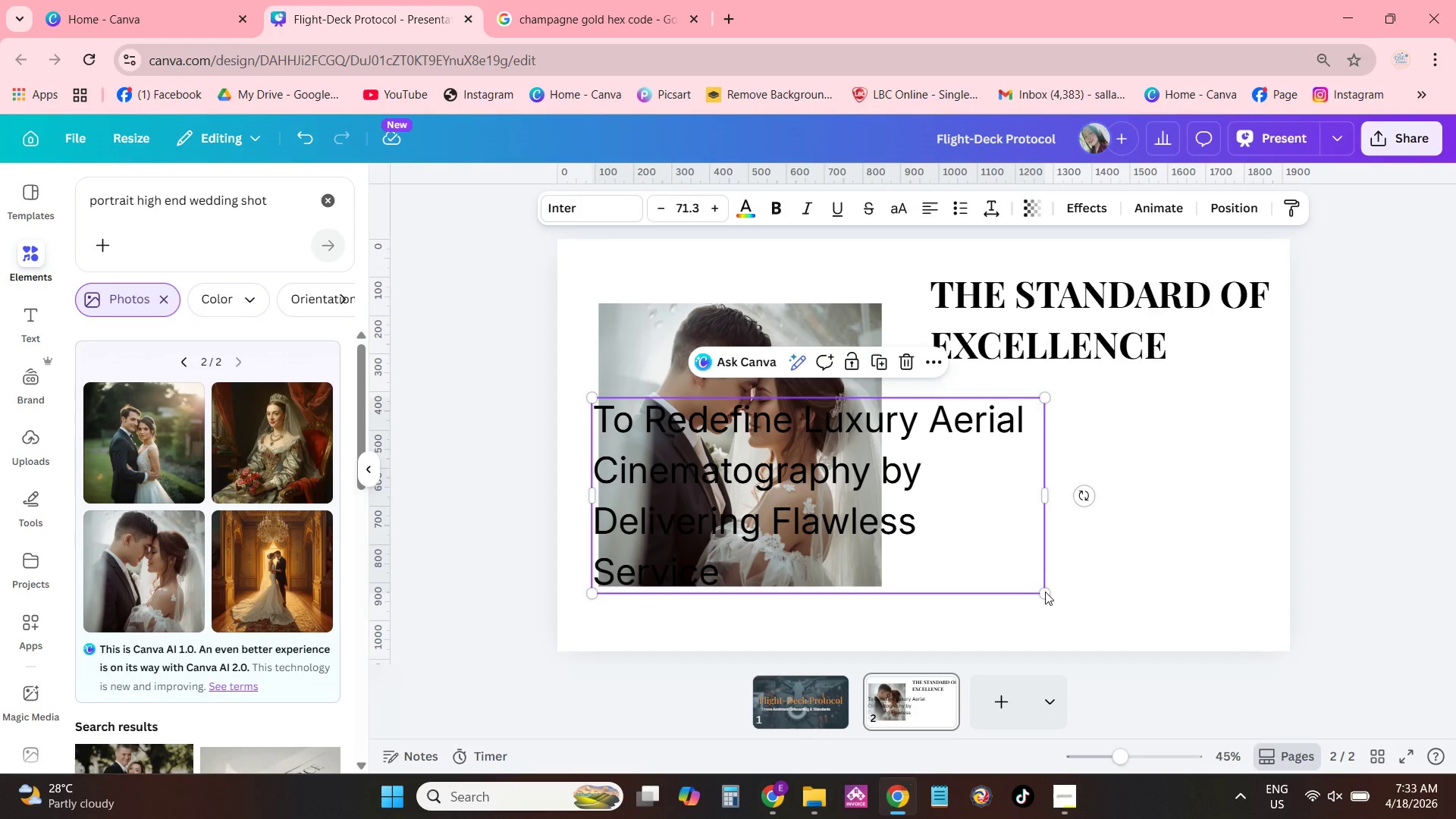 
left_click_drag(start_coordinate=[1046, 597], to_coordinate=[884, 498])
 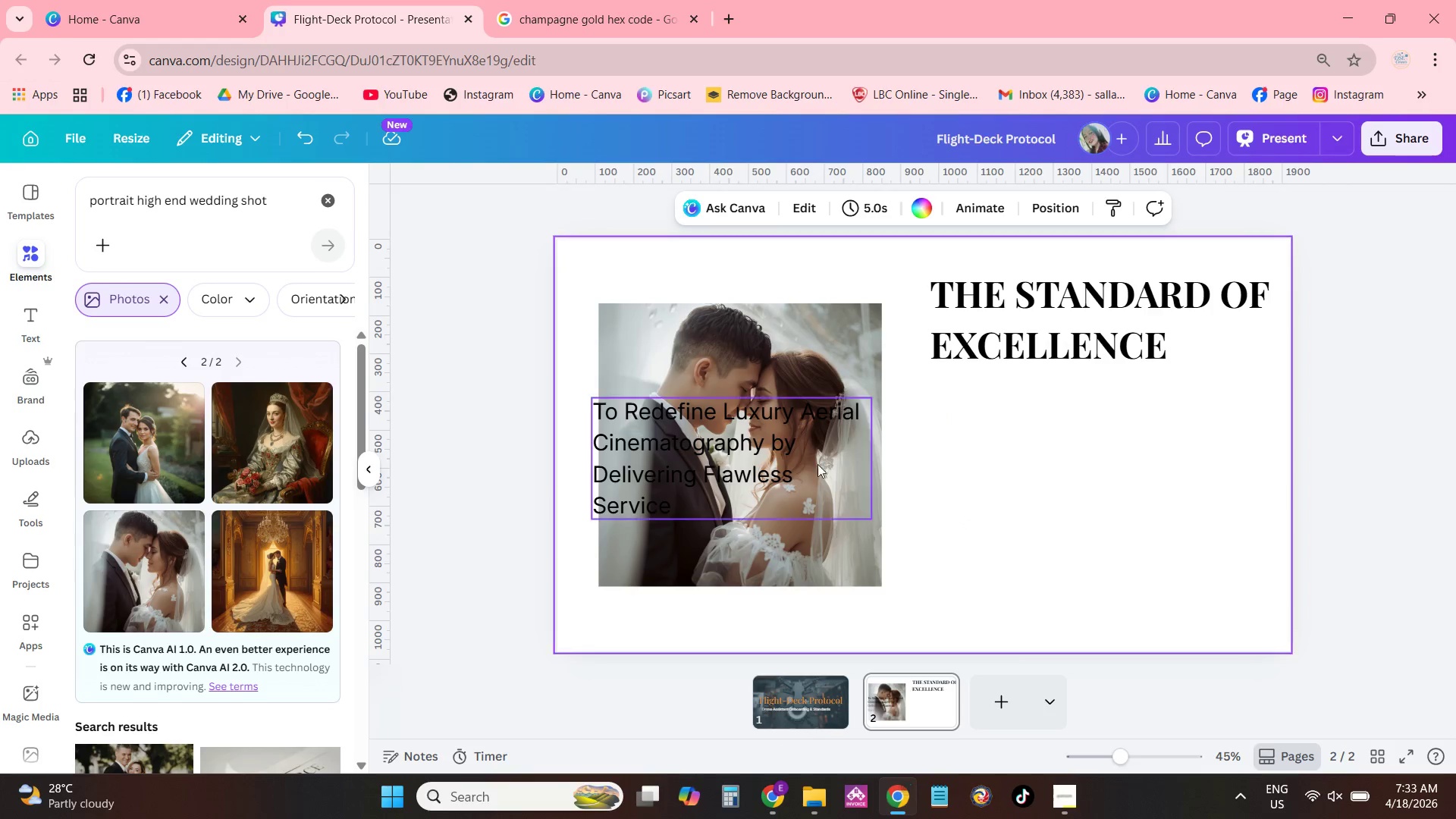 
left_click_drag(start_coordinate=[752, 457], to_coordinate=[1066, 446])
 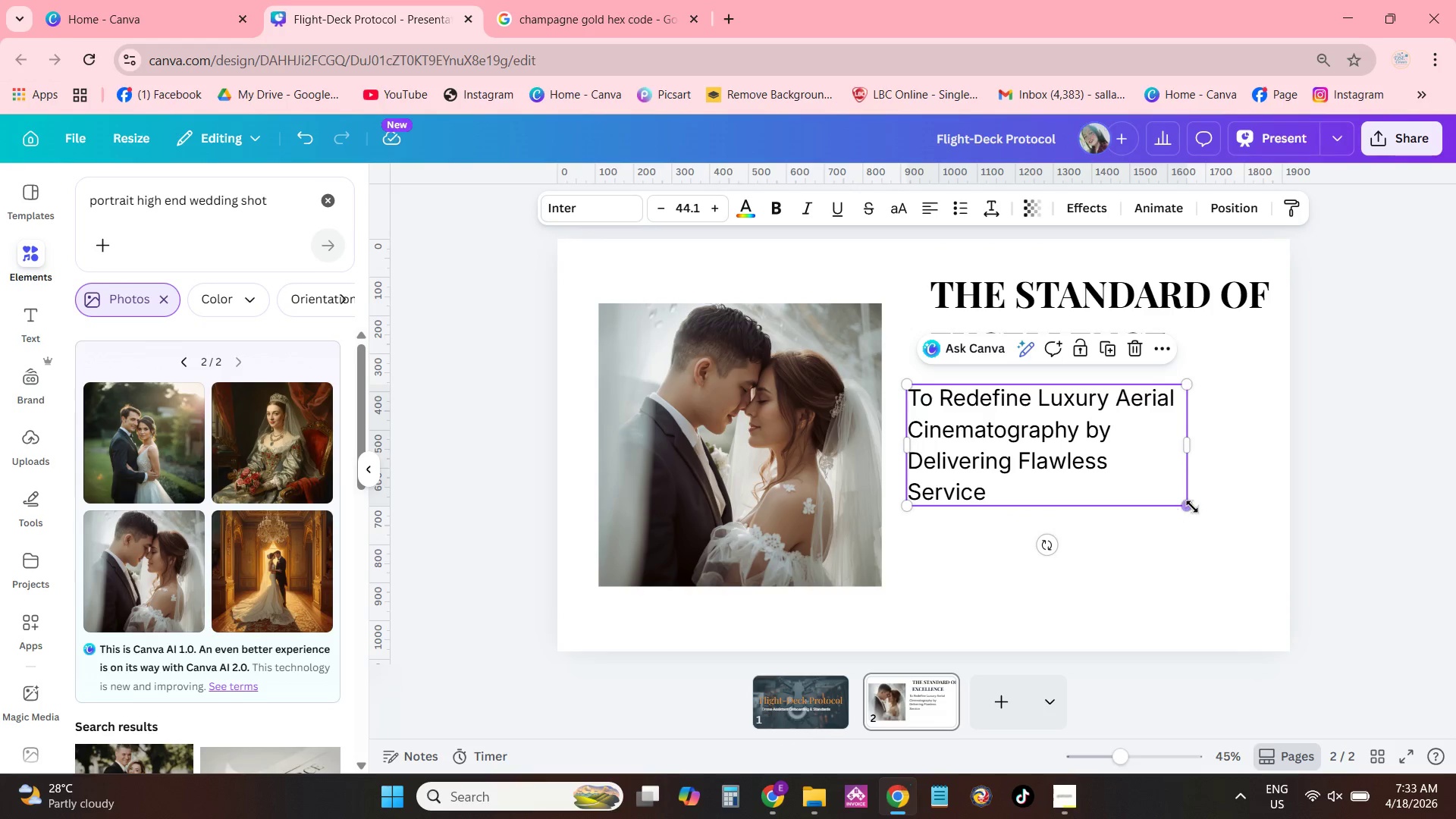 
left_click_drag(start_coordinate=[1192, 506], to_coordinate=[1244, 538])
 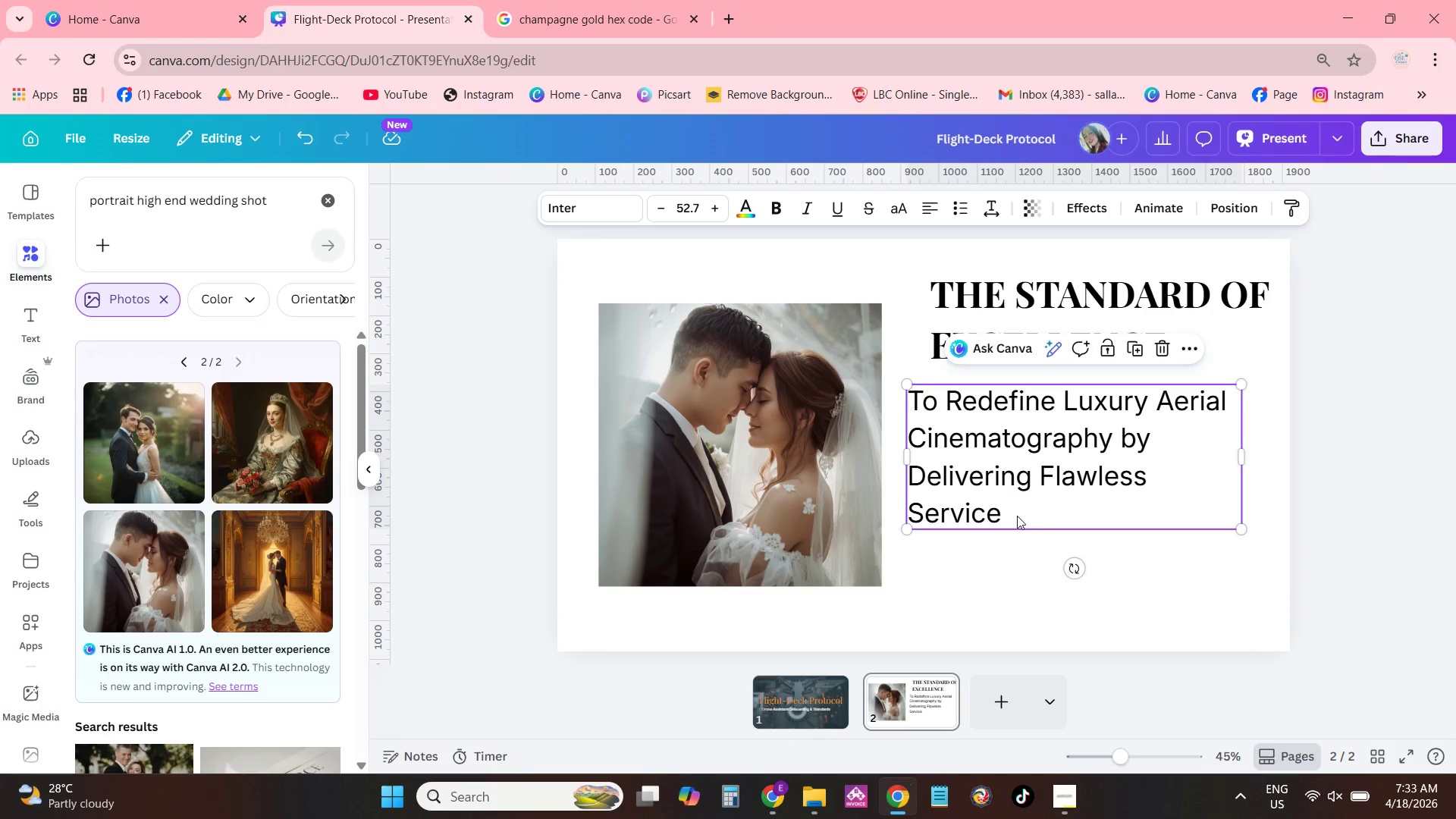 
left_click([1015, 516])
 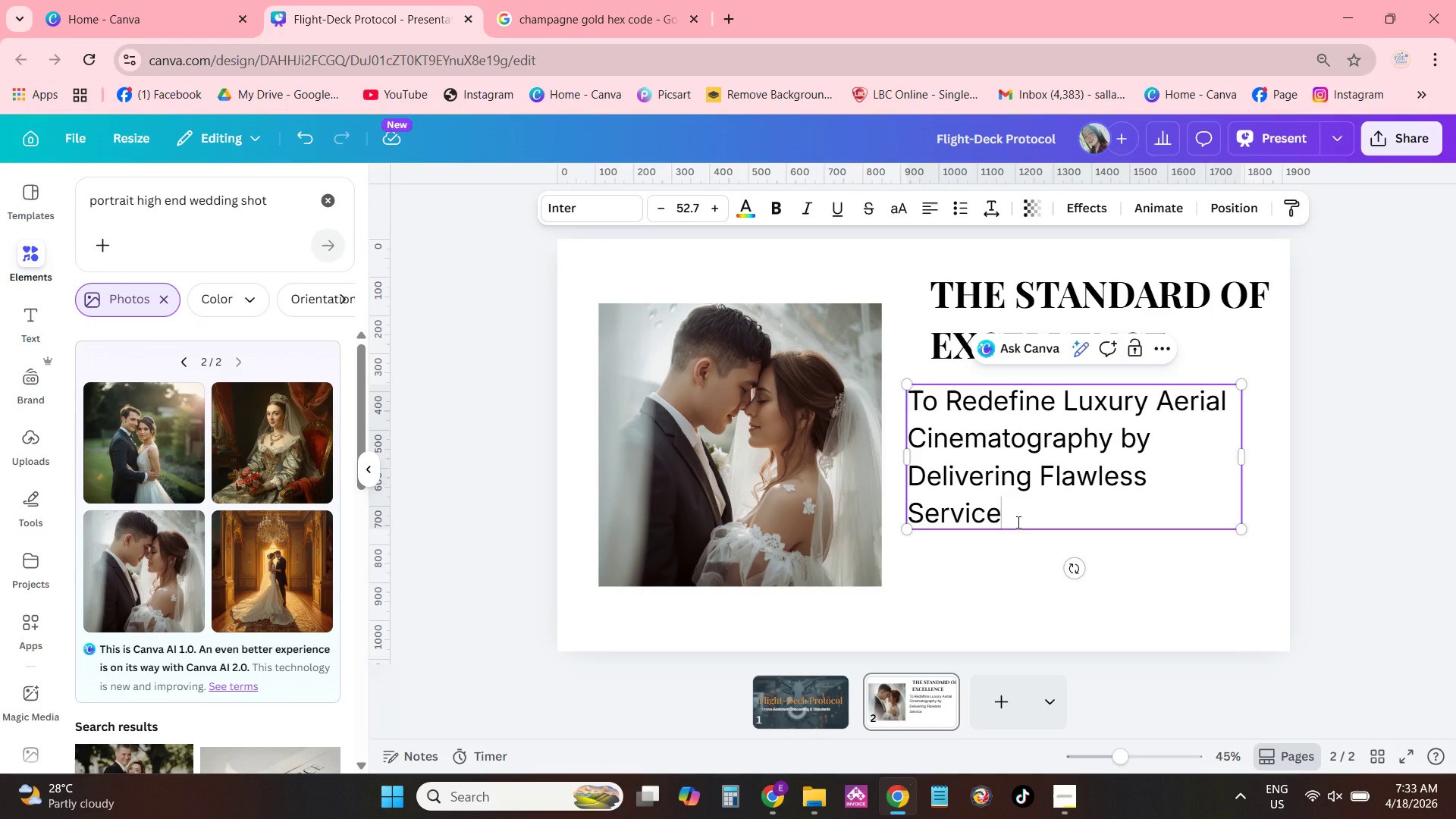 
type( without com)
key(Backspace)
type(opr)
key(Backspace)
key(Backspace)
key(Backspace)
type(mpromisingc)
key(Backspace)
type( trchnical )
key(Backspace)
key(Backspace)
type(technical safte[NumLock][NumLock])
key(Backspace)
key(Backspace)
type(e[NumLock][NumLock]ty )
key(Backspace)
type(.)
 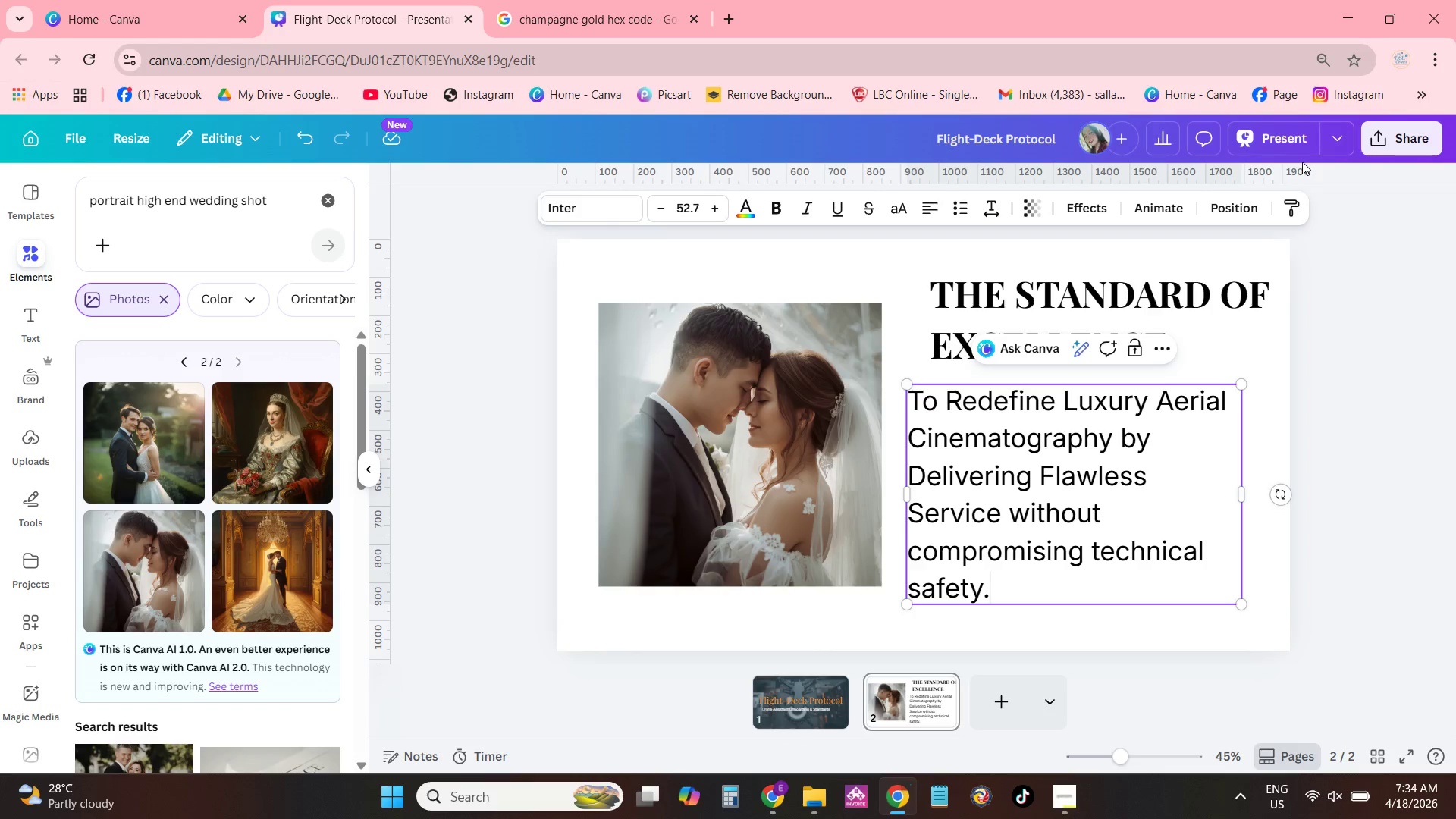 
left_click_drag(start_coordinate=[1244, 607], to_coordinate=[1144, 509])
 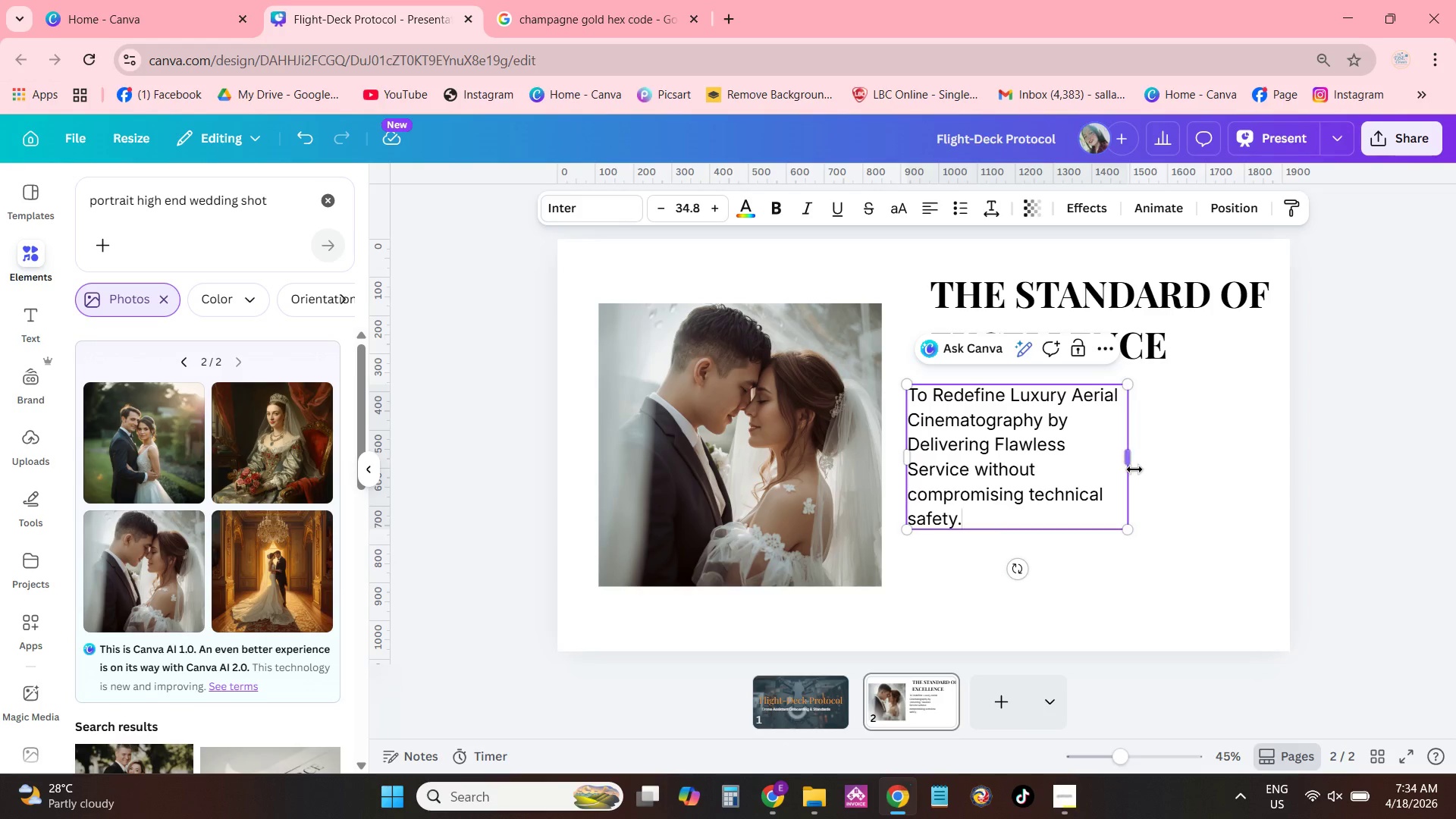 
left_click_drag(start_coordinate=[1131, 460], to_coordinate=[1273, 444])
 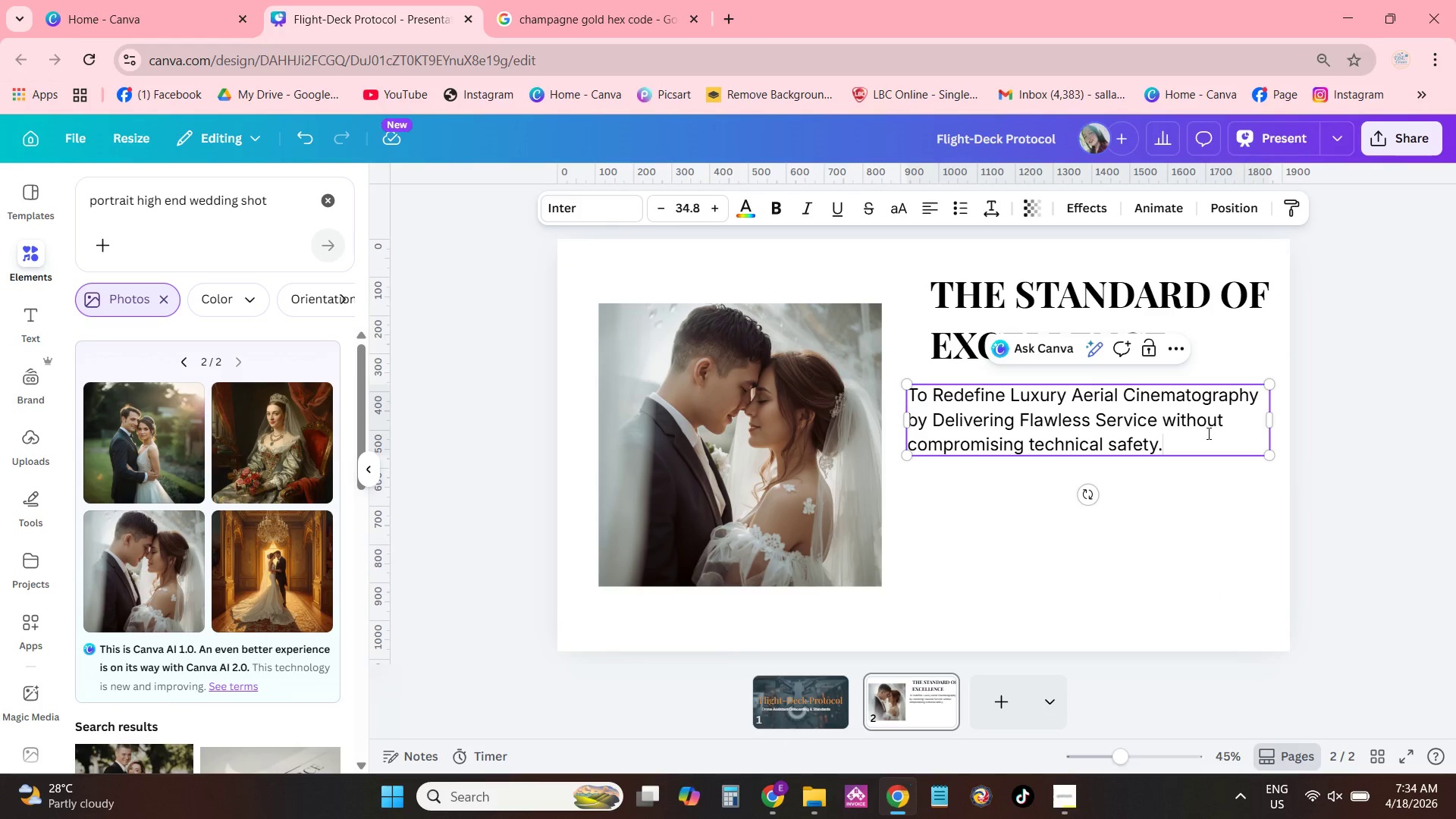 
left_click([1182, 442])
 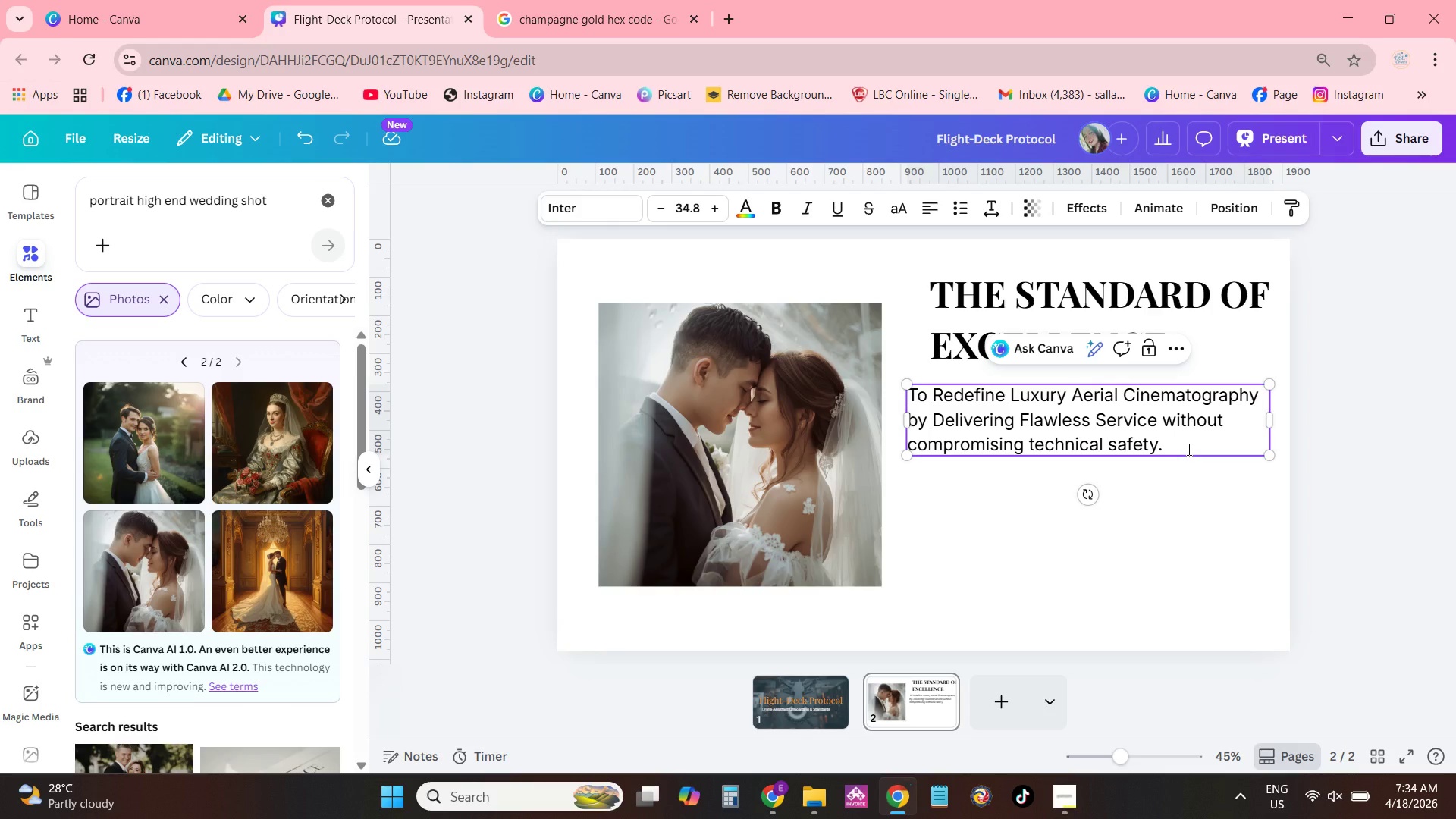 
key(NumpadEnter)
 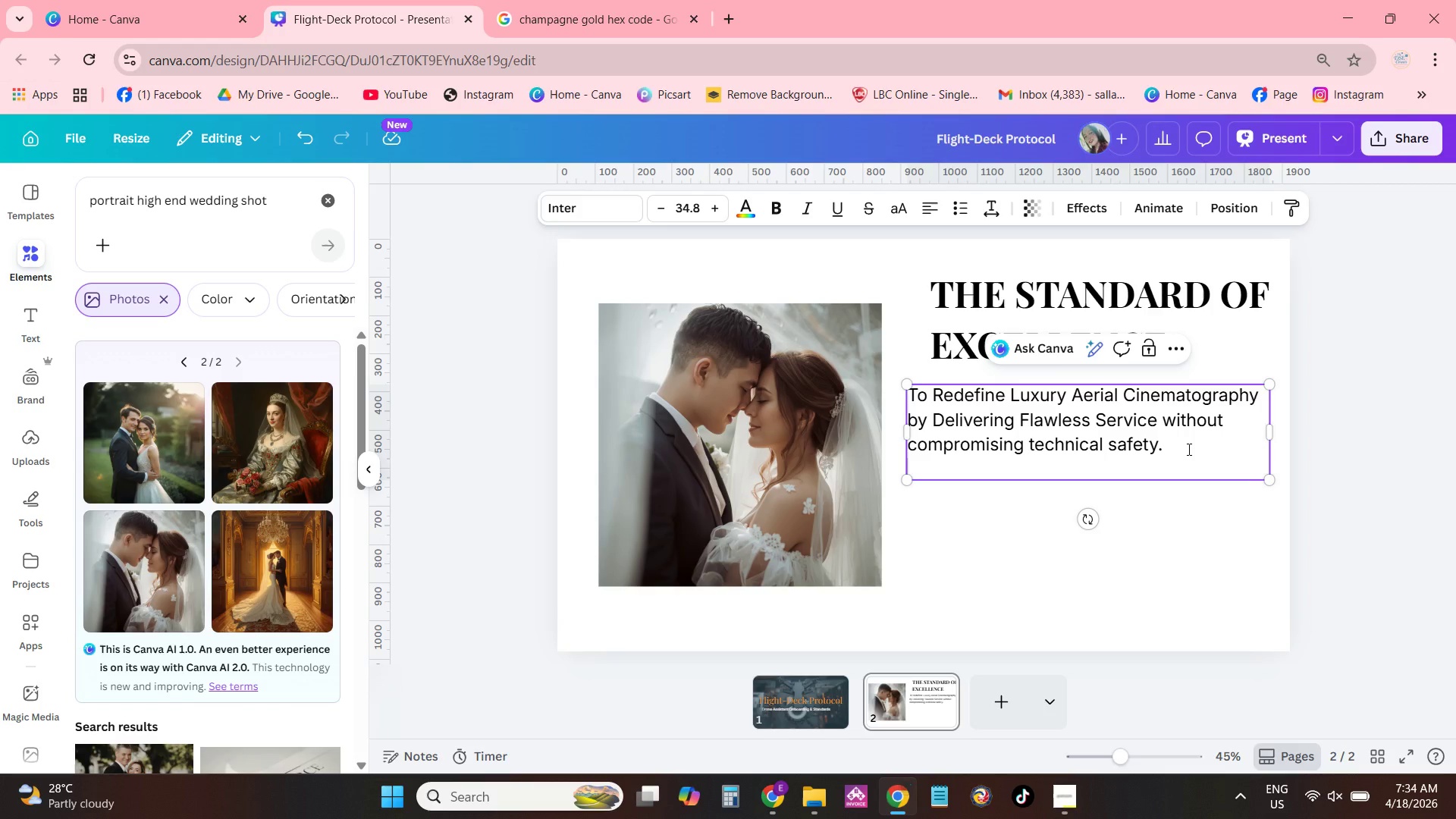 
wait(13.61)
 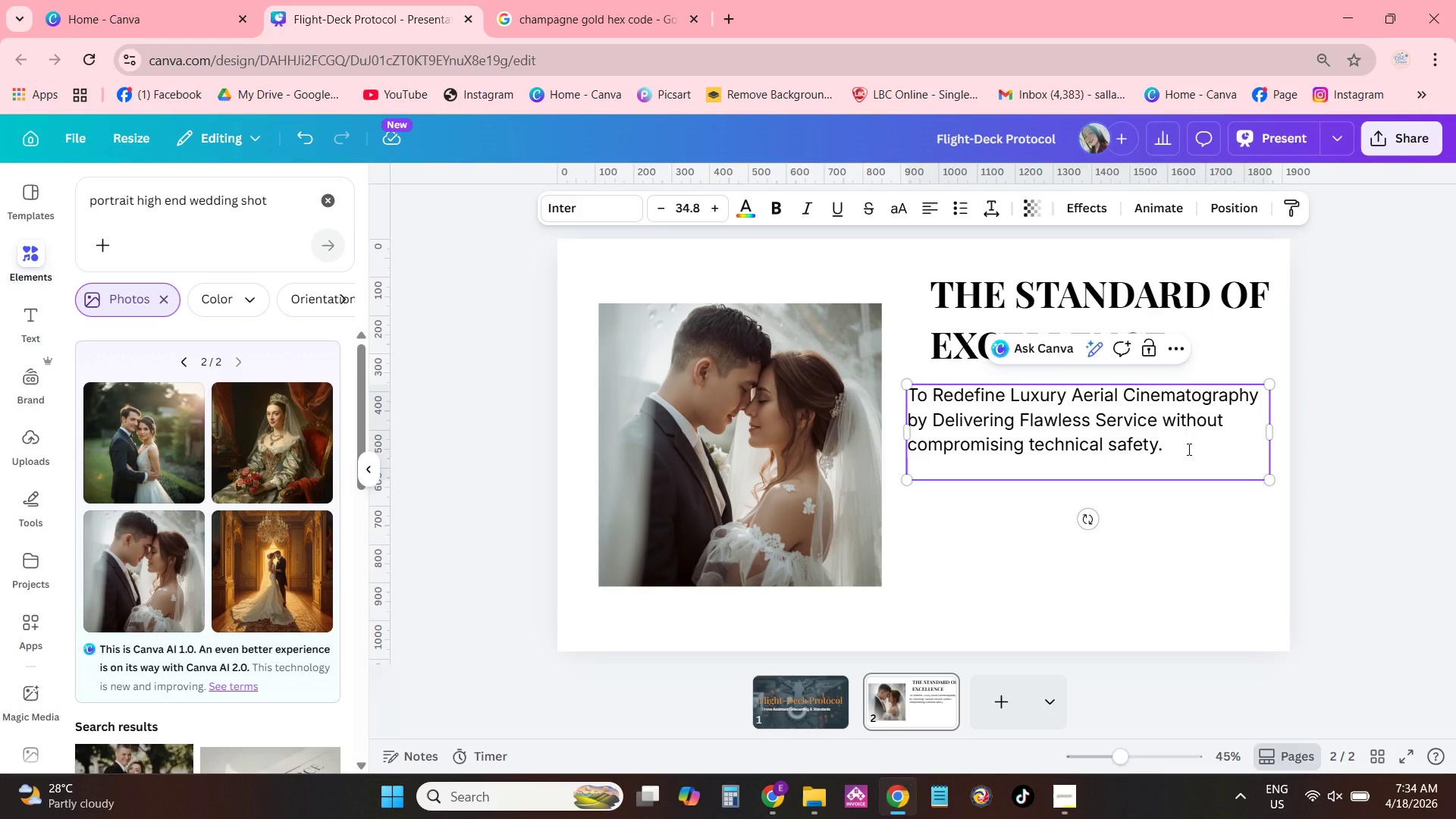 
left_click([1188, 449])
 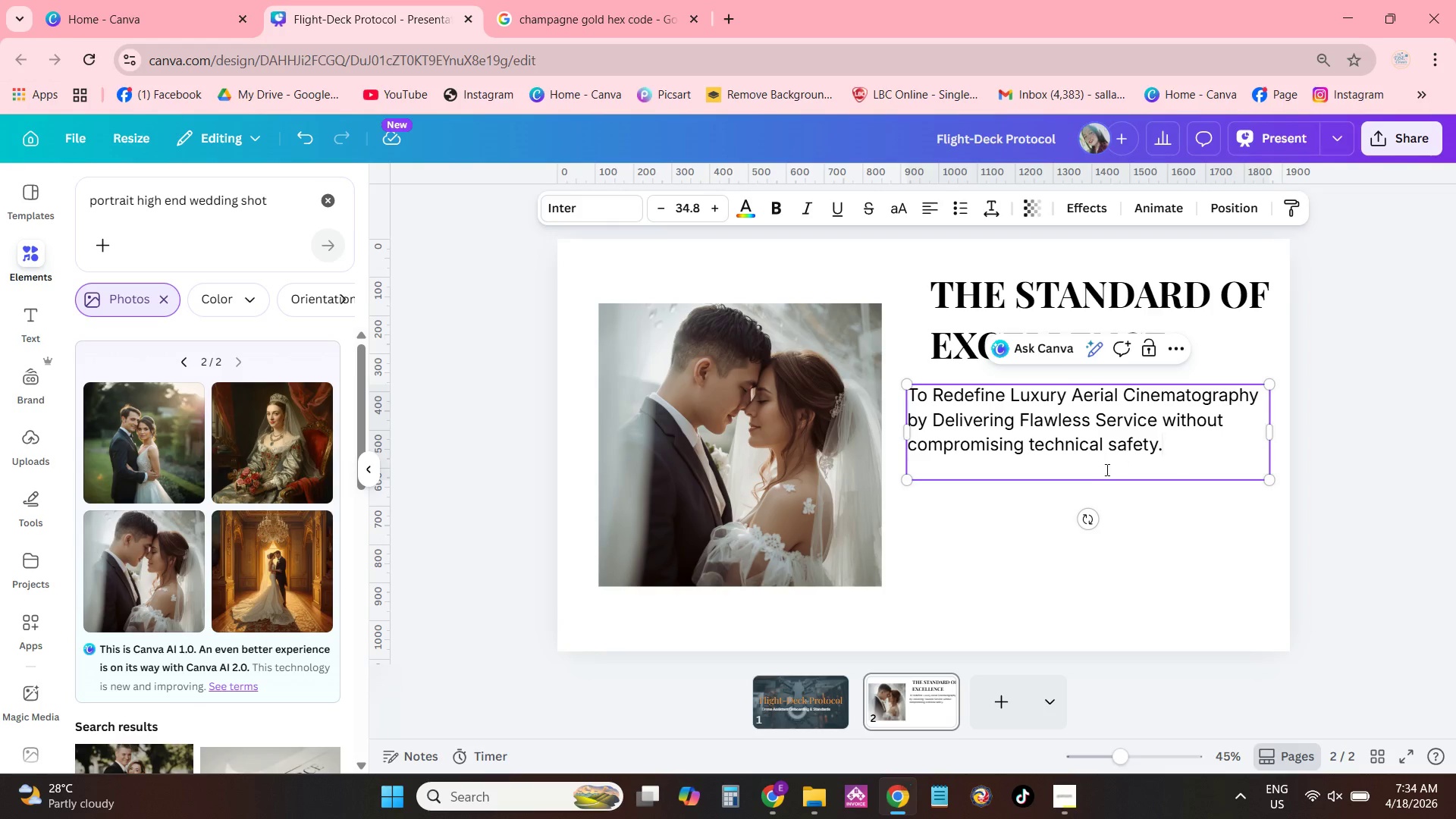 
left_click([1098, 469])
 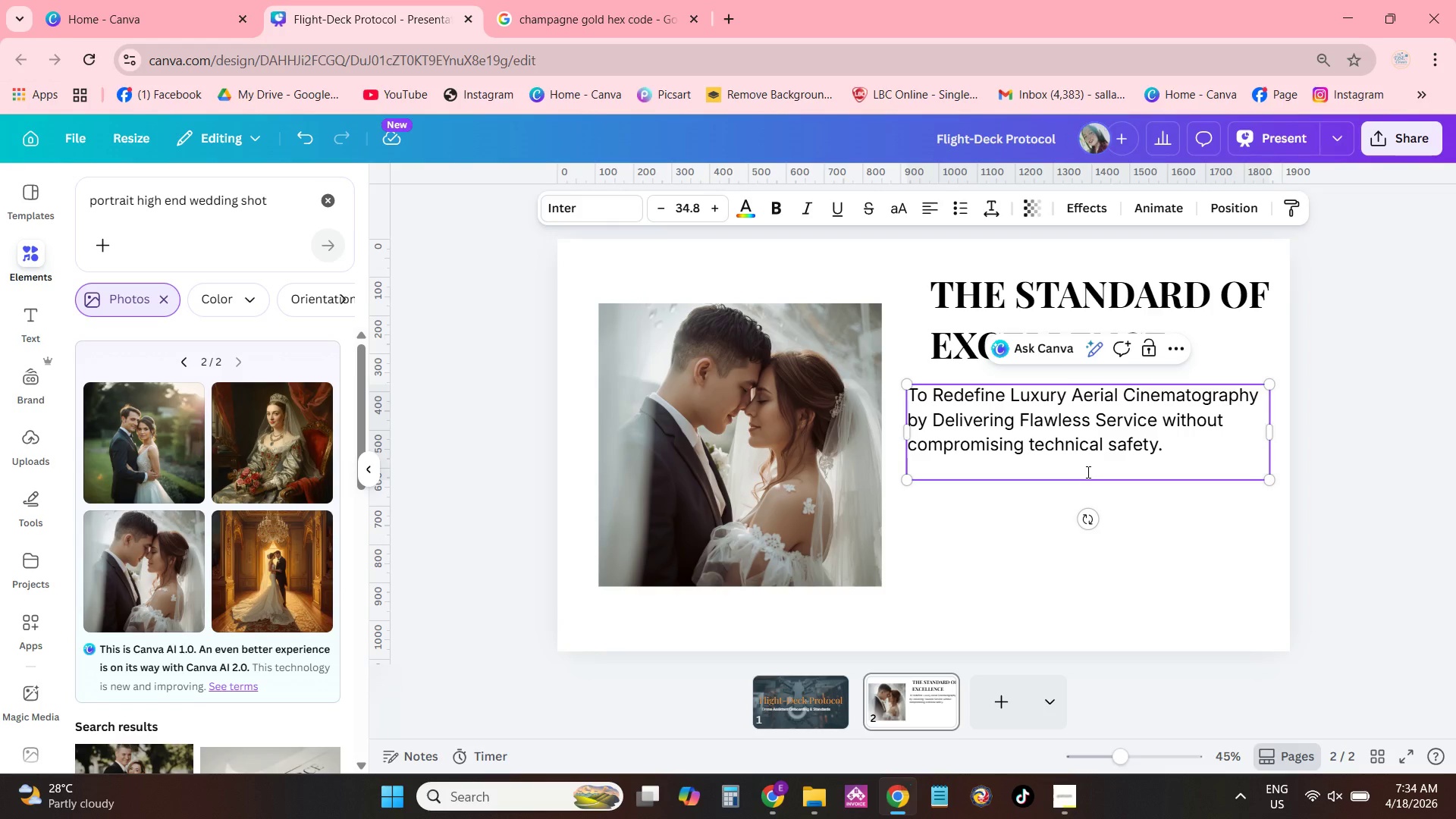 
type(Every operation adheres to rigirous)
key(Backspace)
key(Backspace)
key(Backspace)
type(orous)
 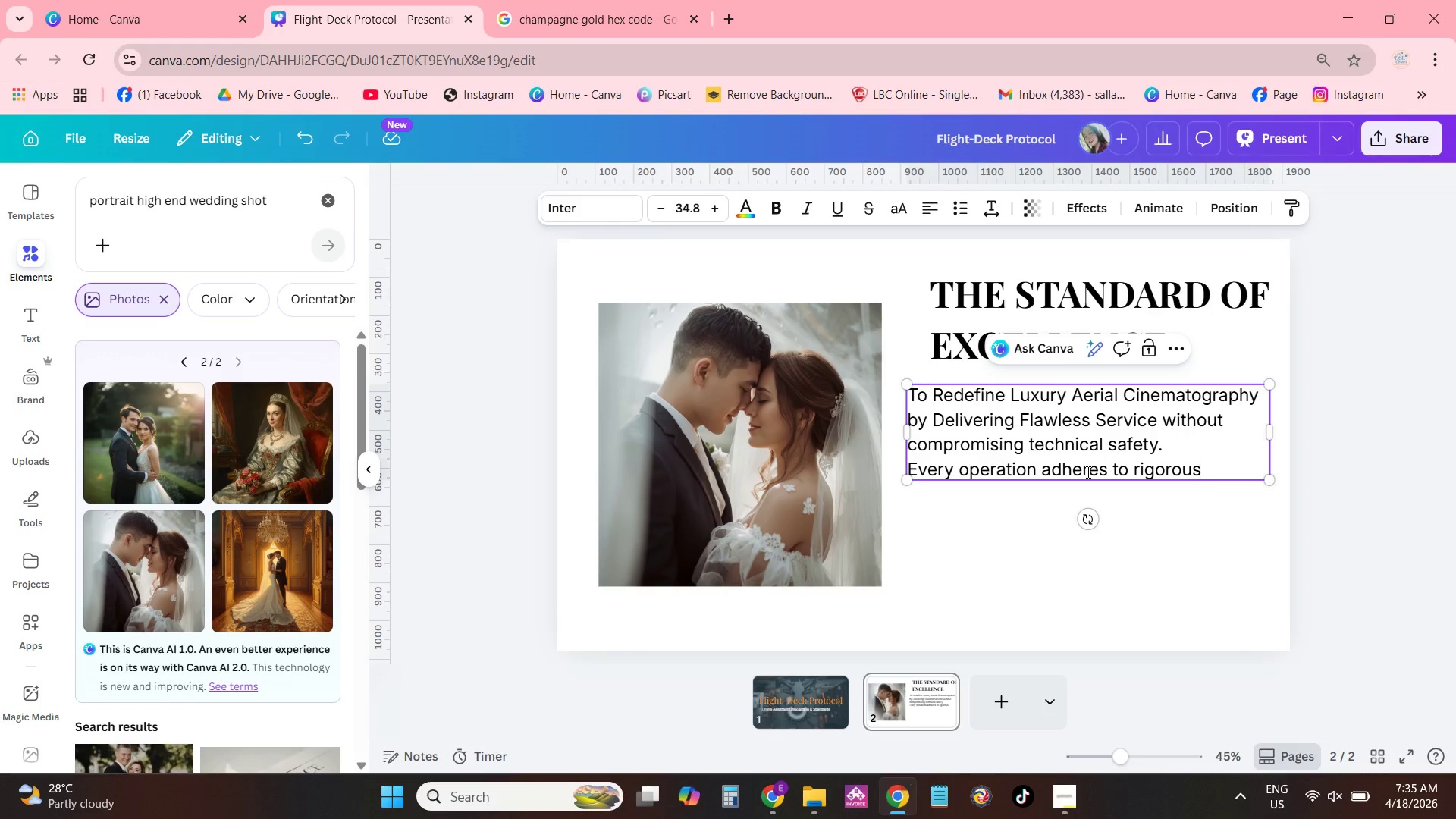 
wait(7.05)
 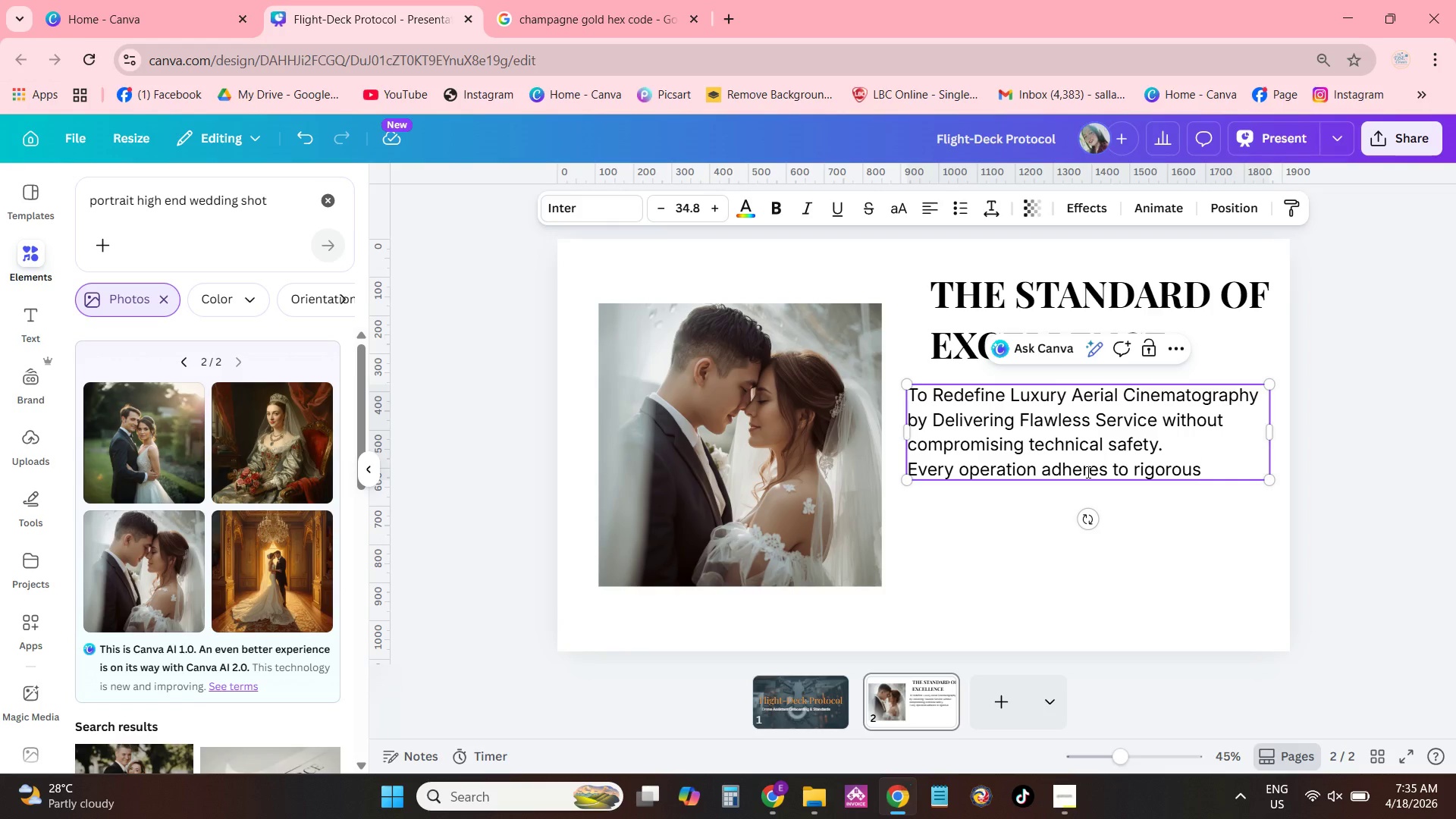 
type( Standards )
 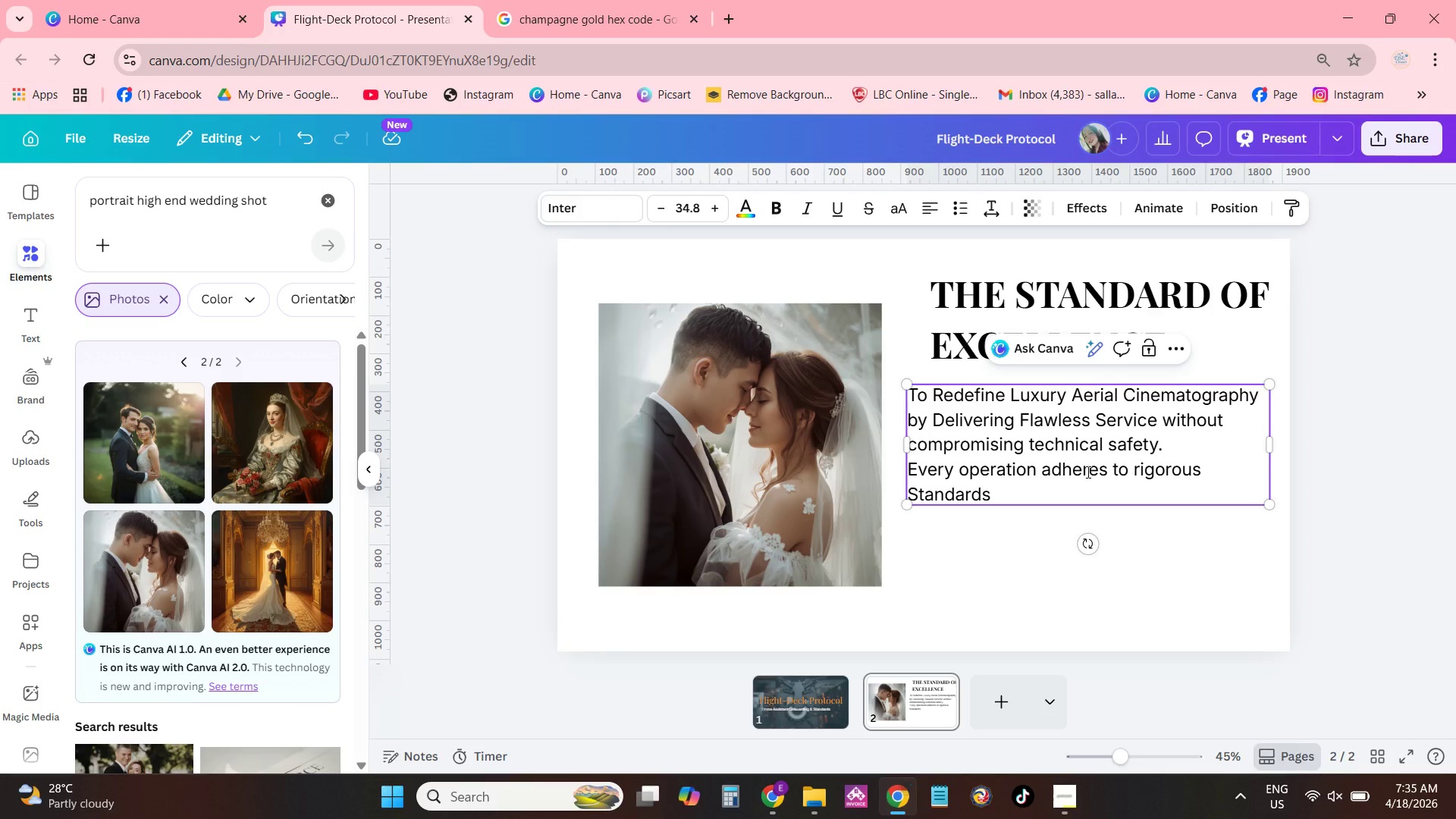 
wait(15.34)
 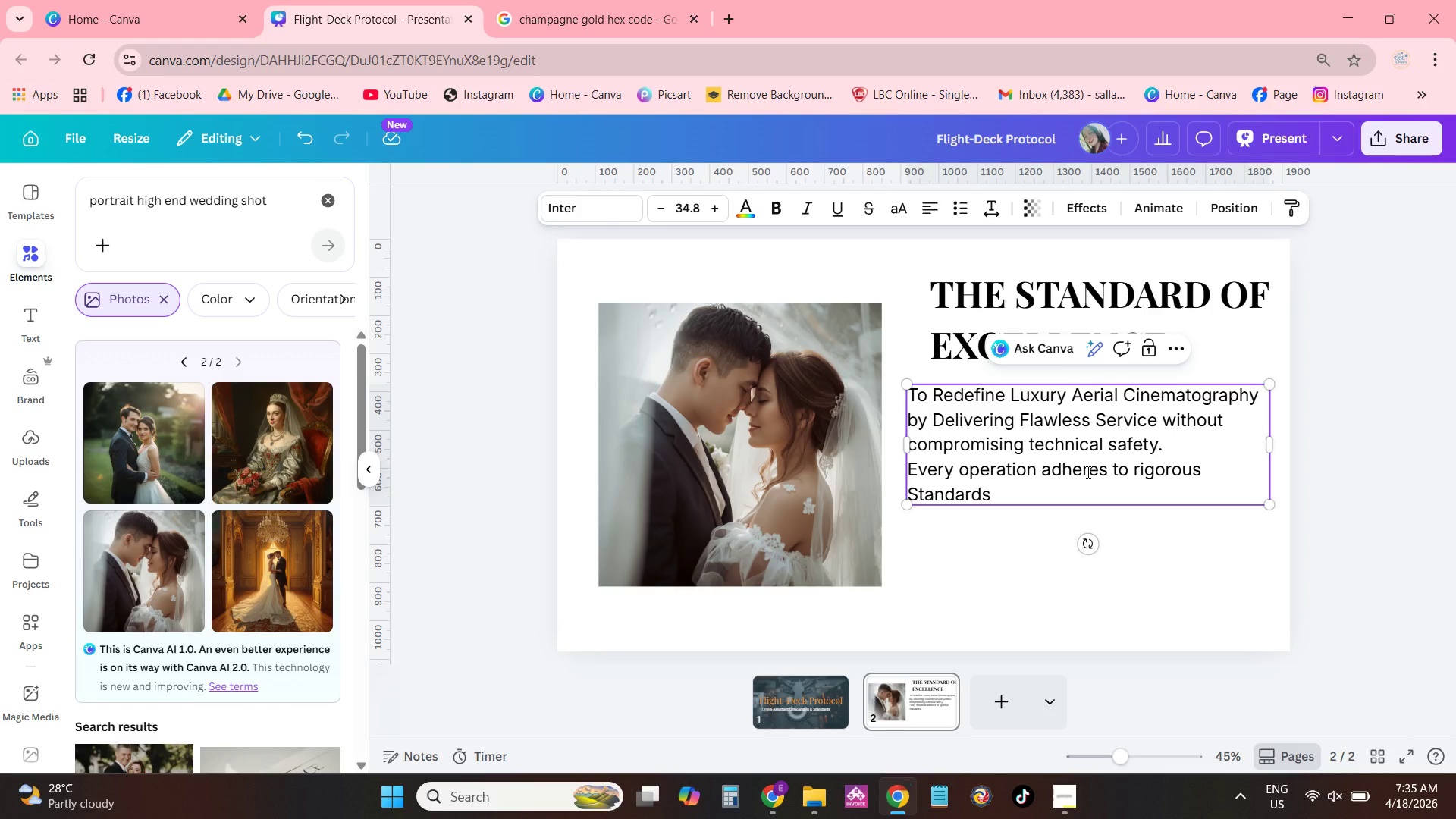 
key(Comma)
 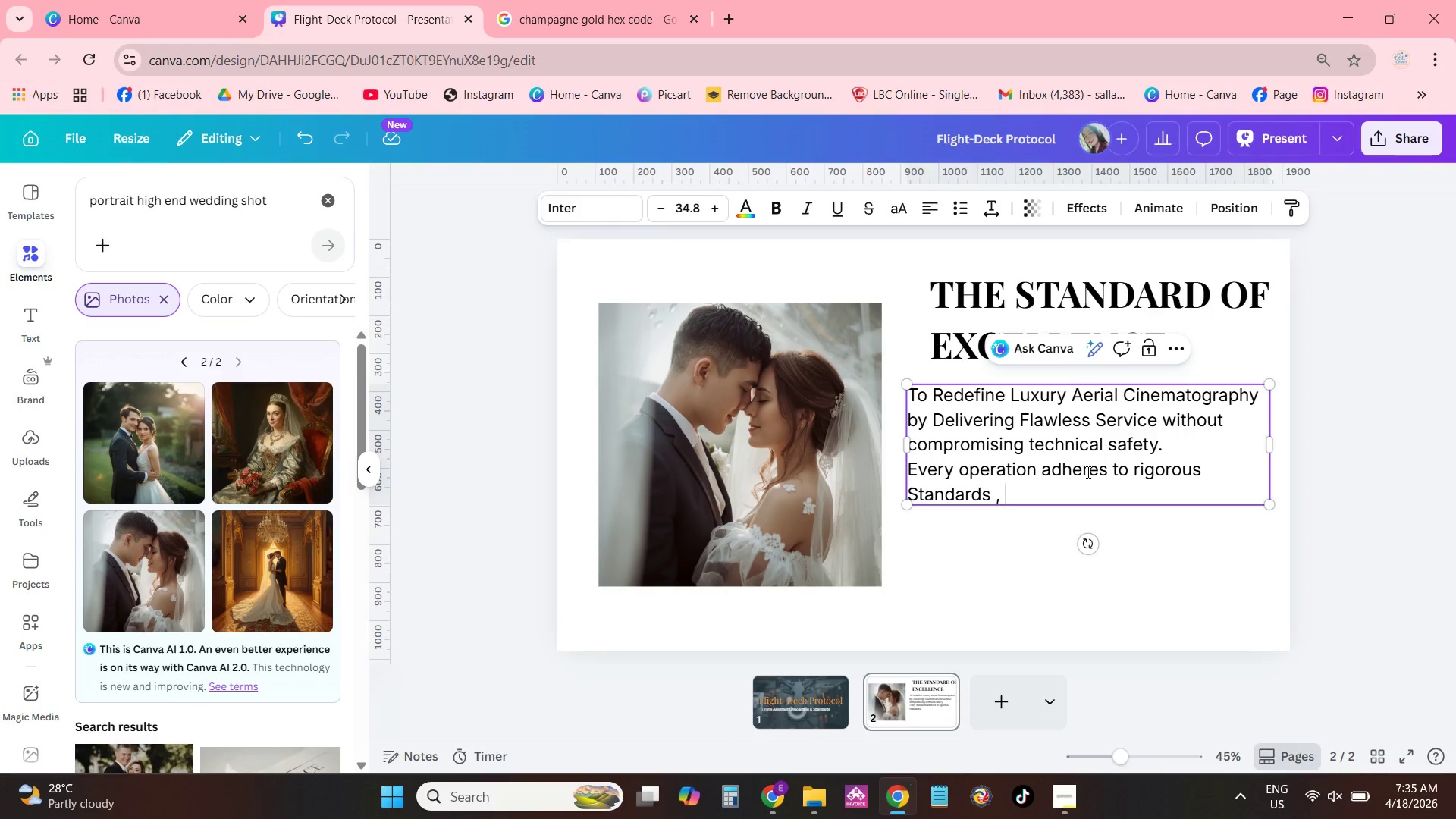 
key(Space)
 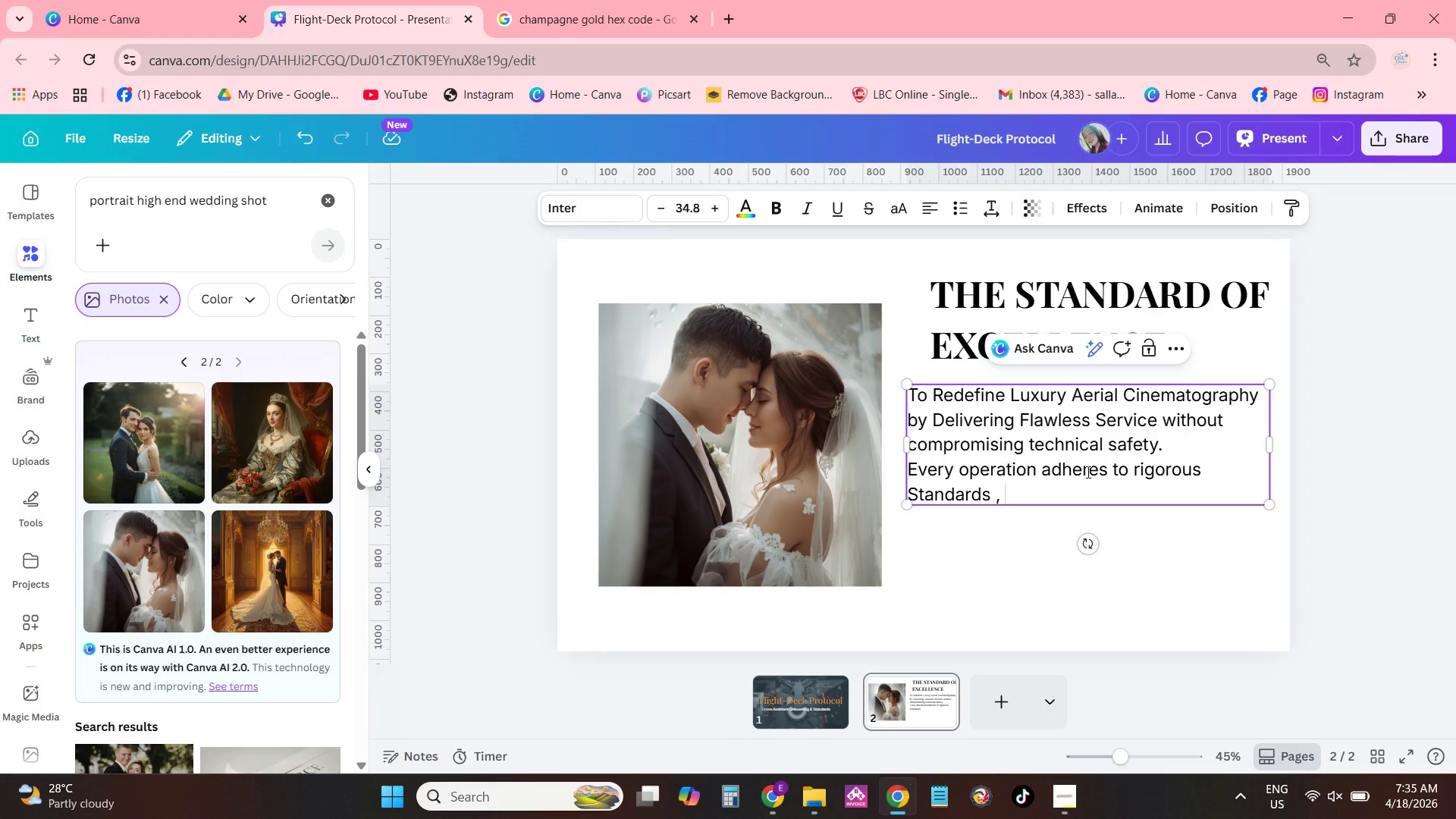 
key(Backspace)
 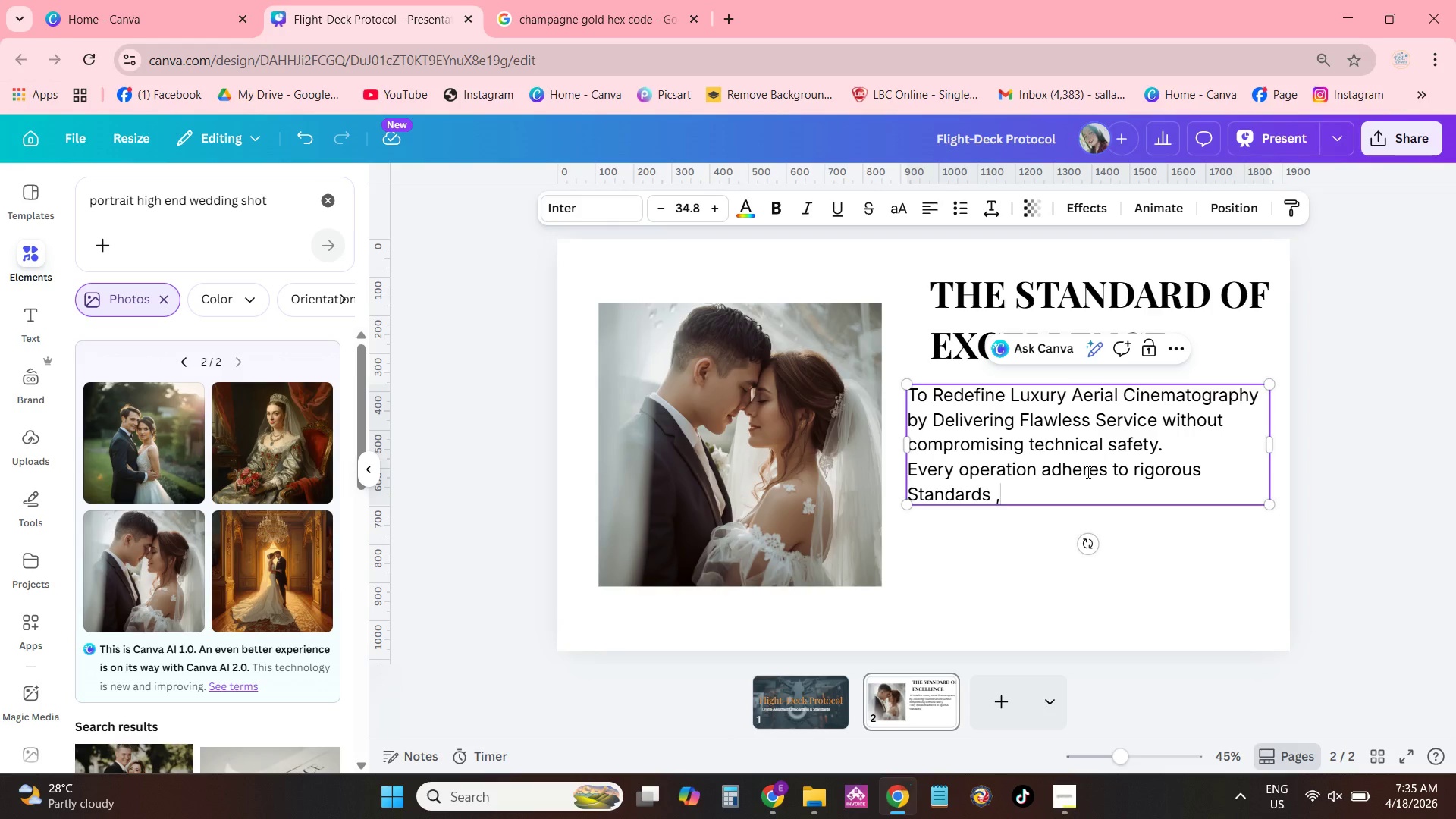 
key(Backspace)
 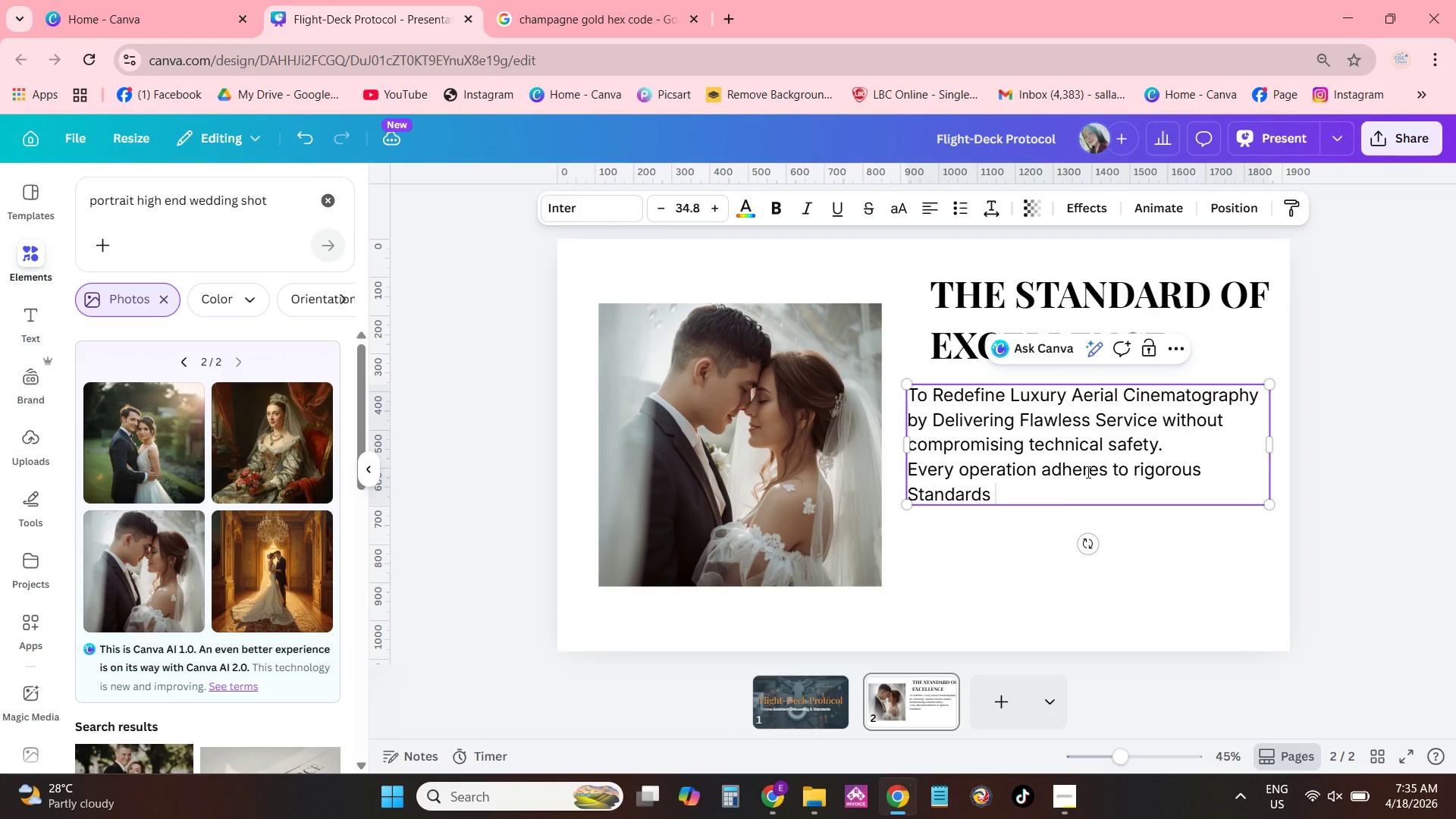 
key(Backspace)
 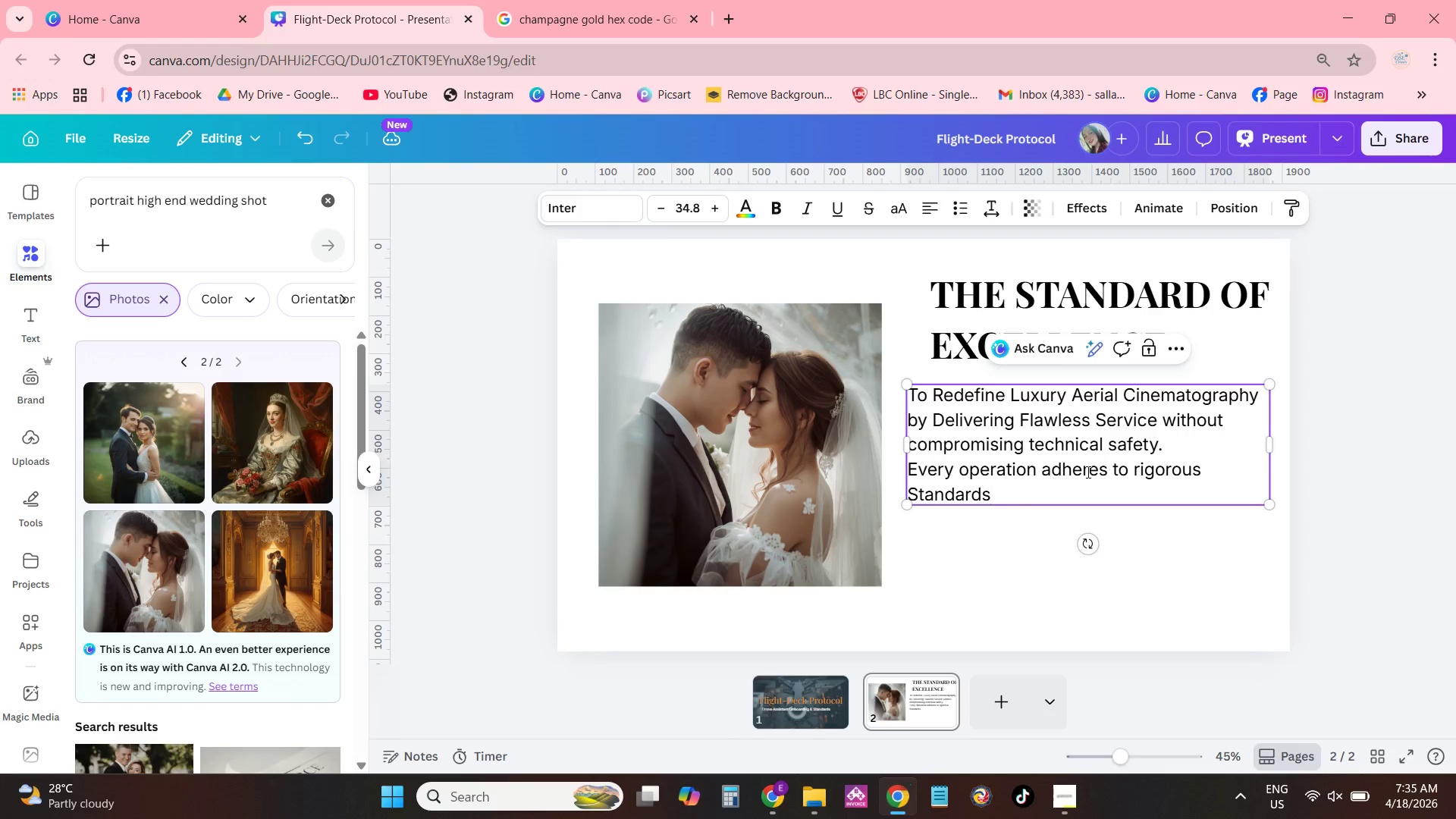 
key(Comma)
 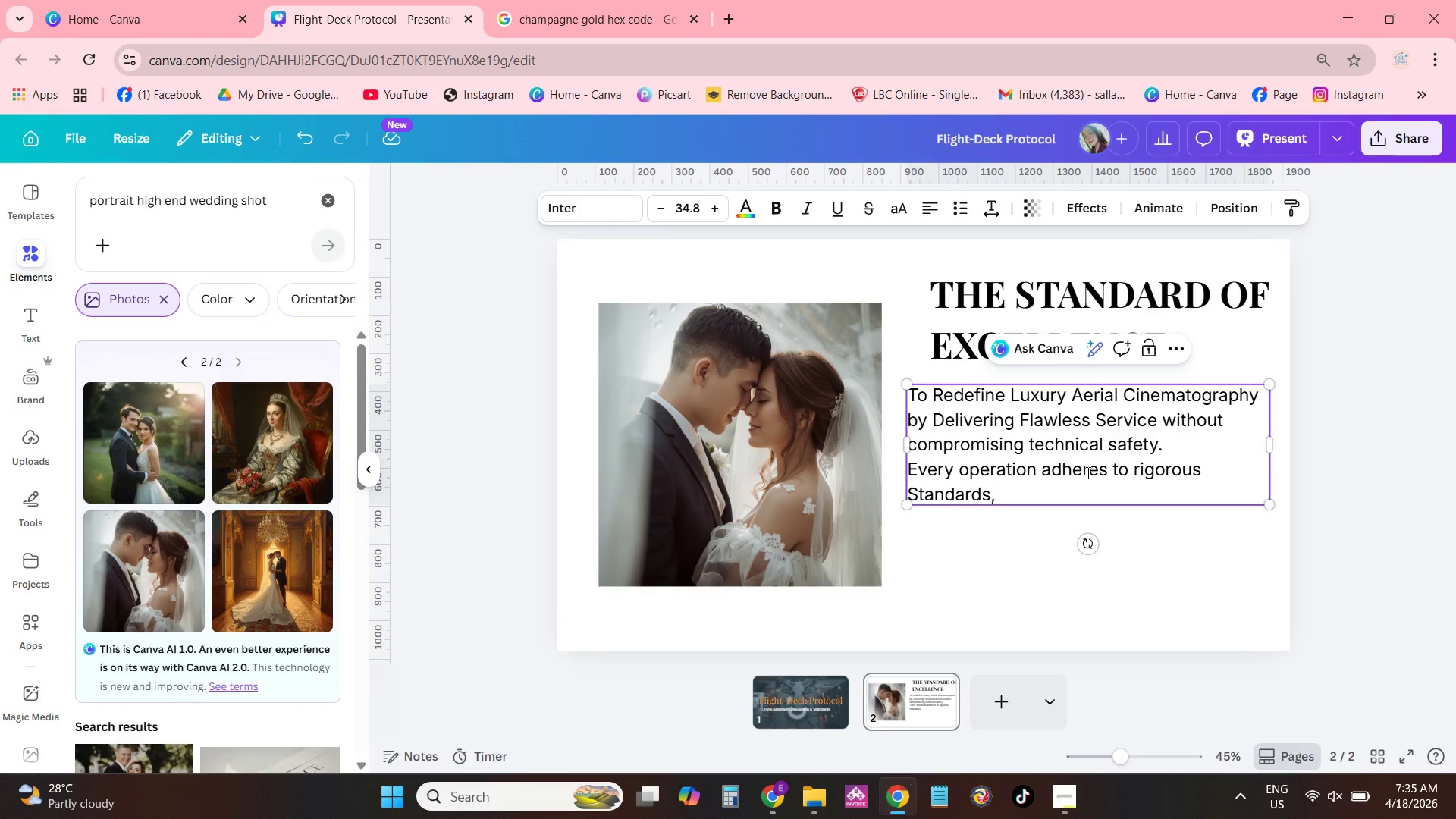 
key(Space)
 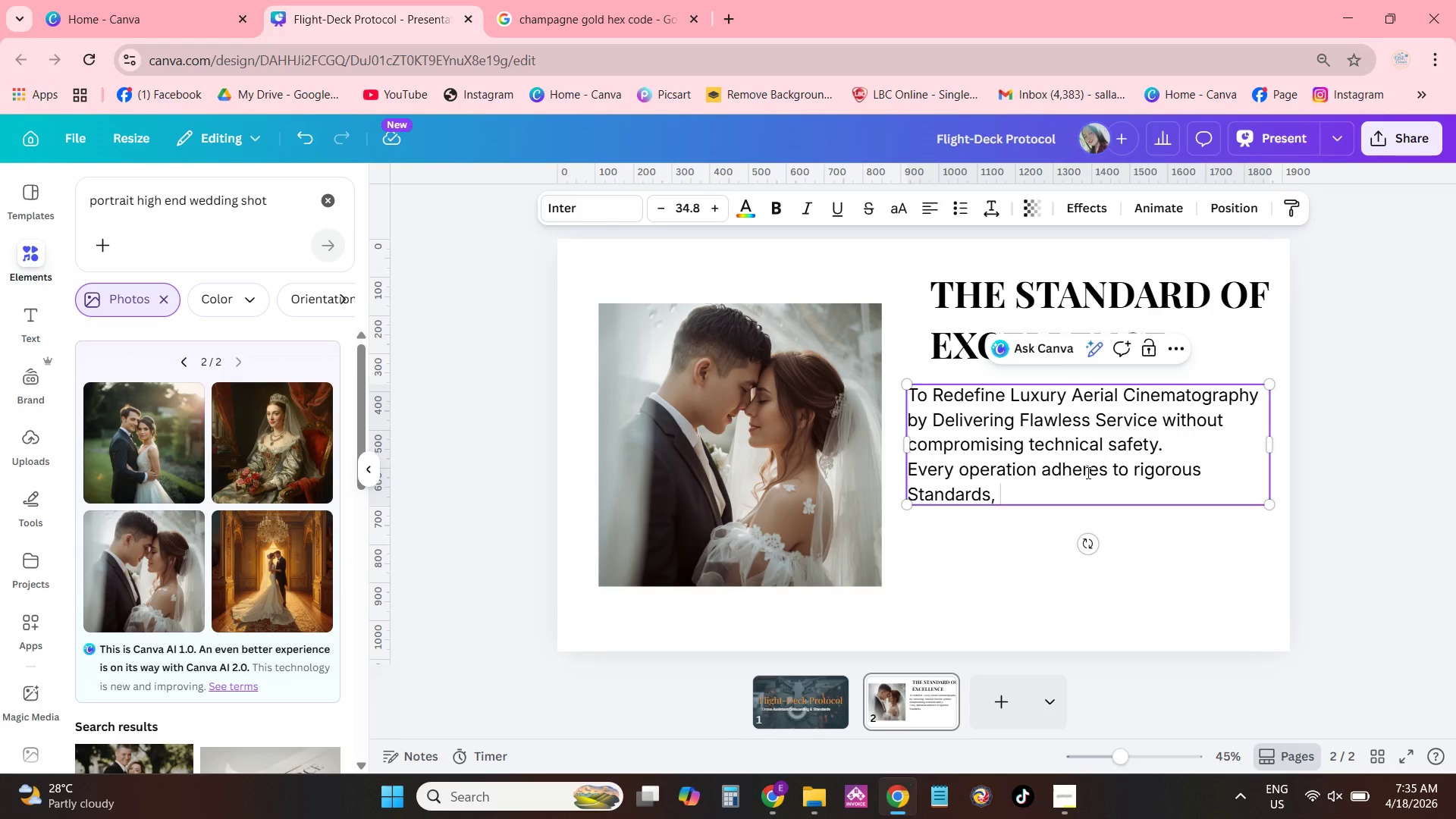 
type(Ensuring R)
key(Backspace)
type(TEC)
key(Backspace)
key(Backspace)
type(echnical Prec)
key(Backspace)
key(Backspace)
type(preision)
key(Backspace)
key(Backspace)
key(Backspace)
type(cision matches our aesthetic excellence.)
 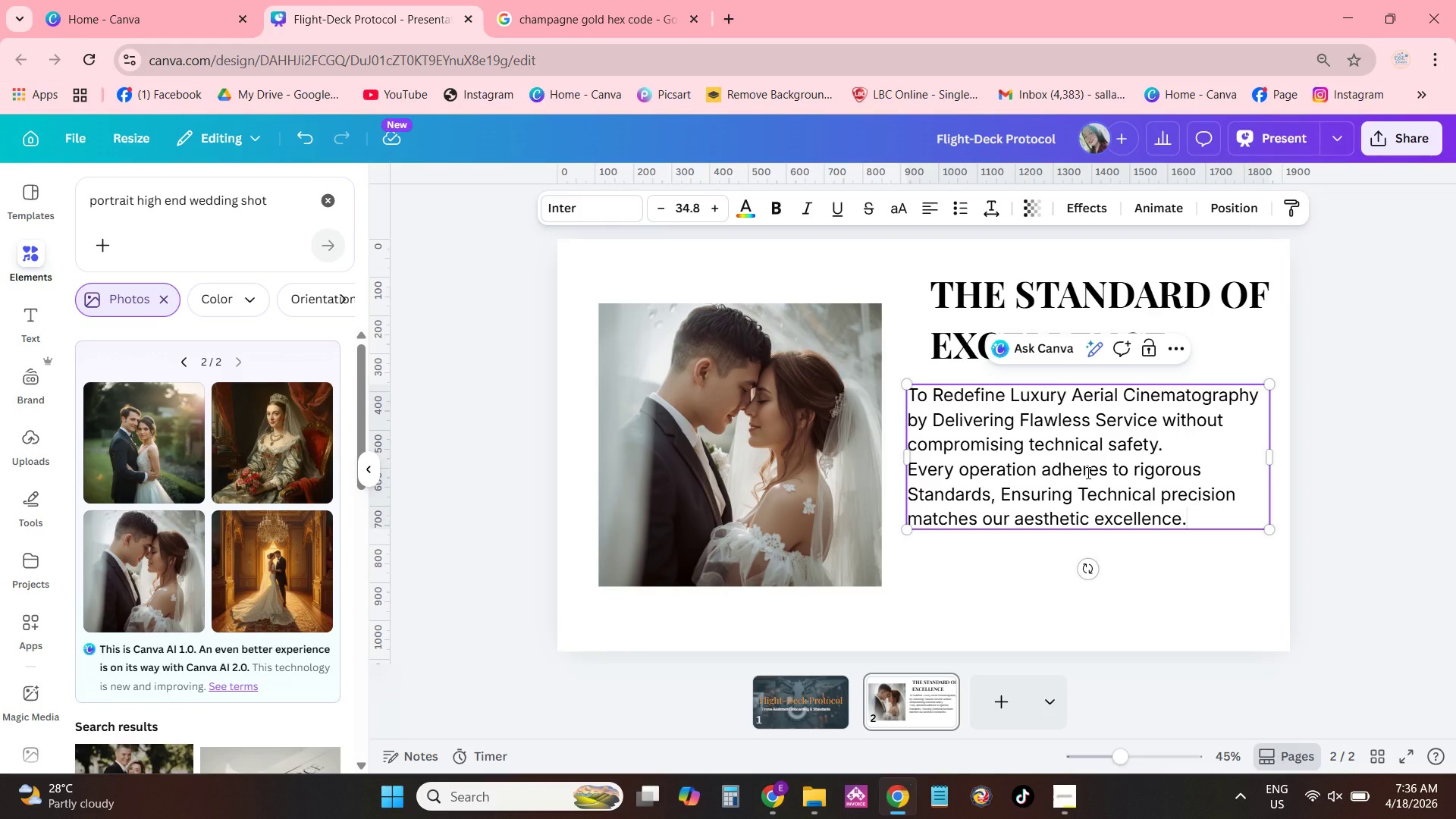 
left_click([1144, 618])
 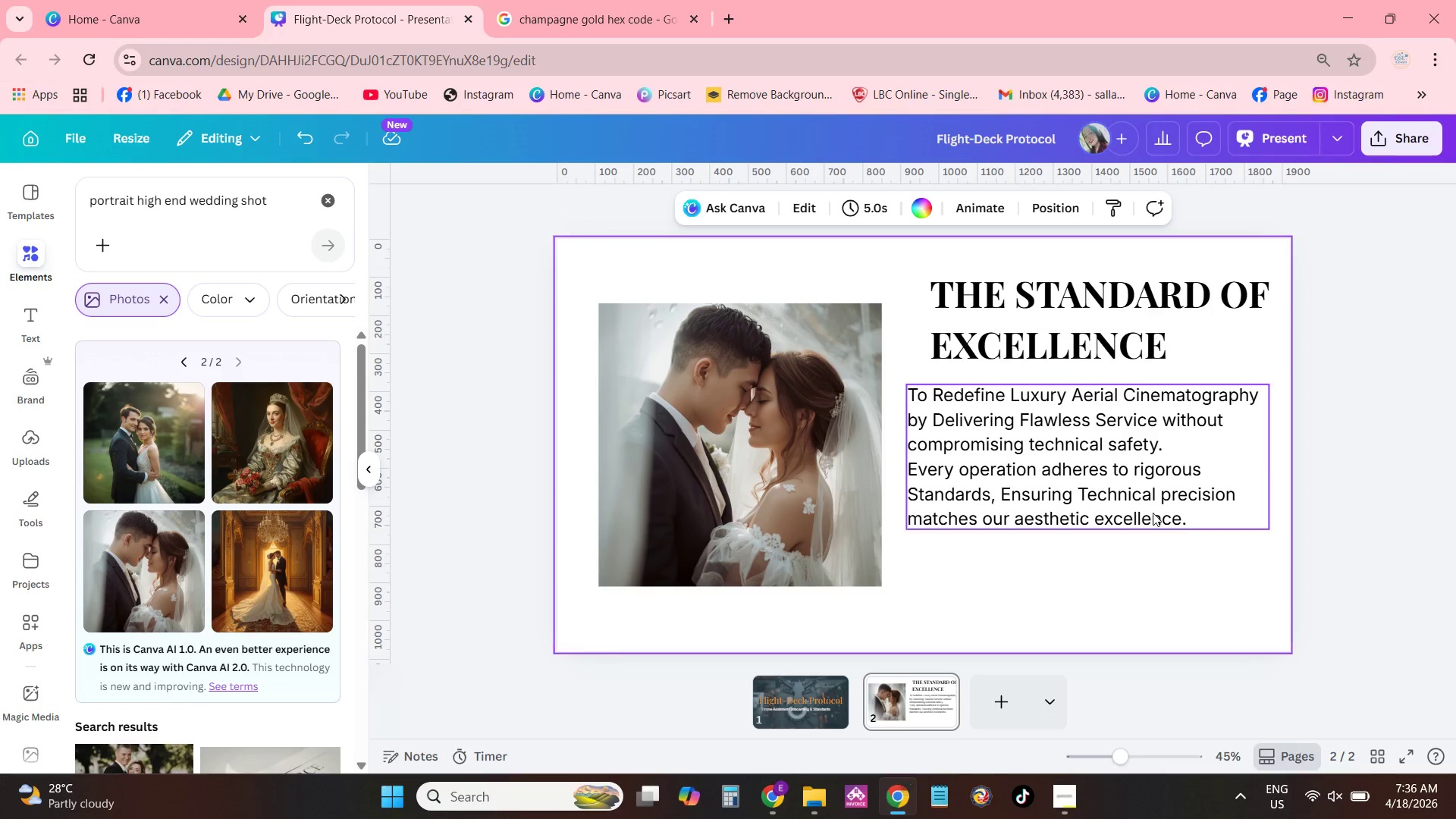 
left_click_drag(start_coordinate=[1153, 512], to_coordinate=[1167, 523])
 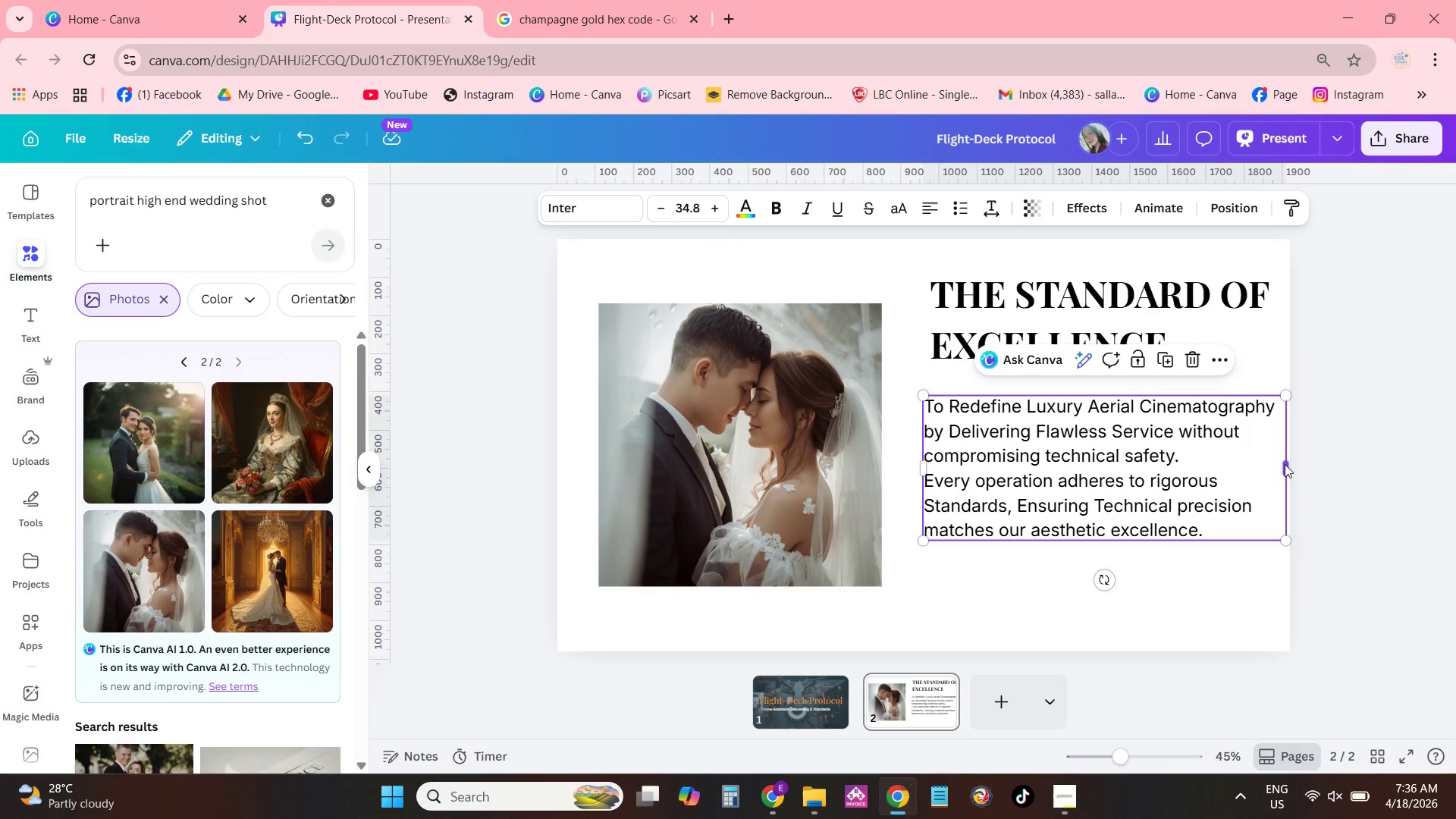 
left_click_drag(start_coordinate=[1285, 464], to_coordinate=[1264, 466])
 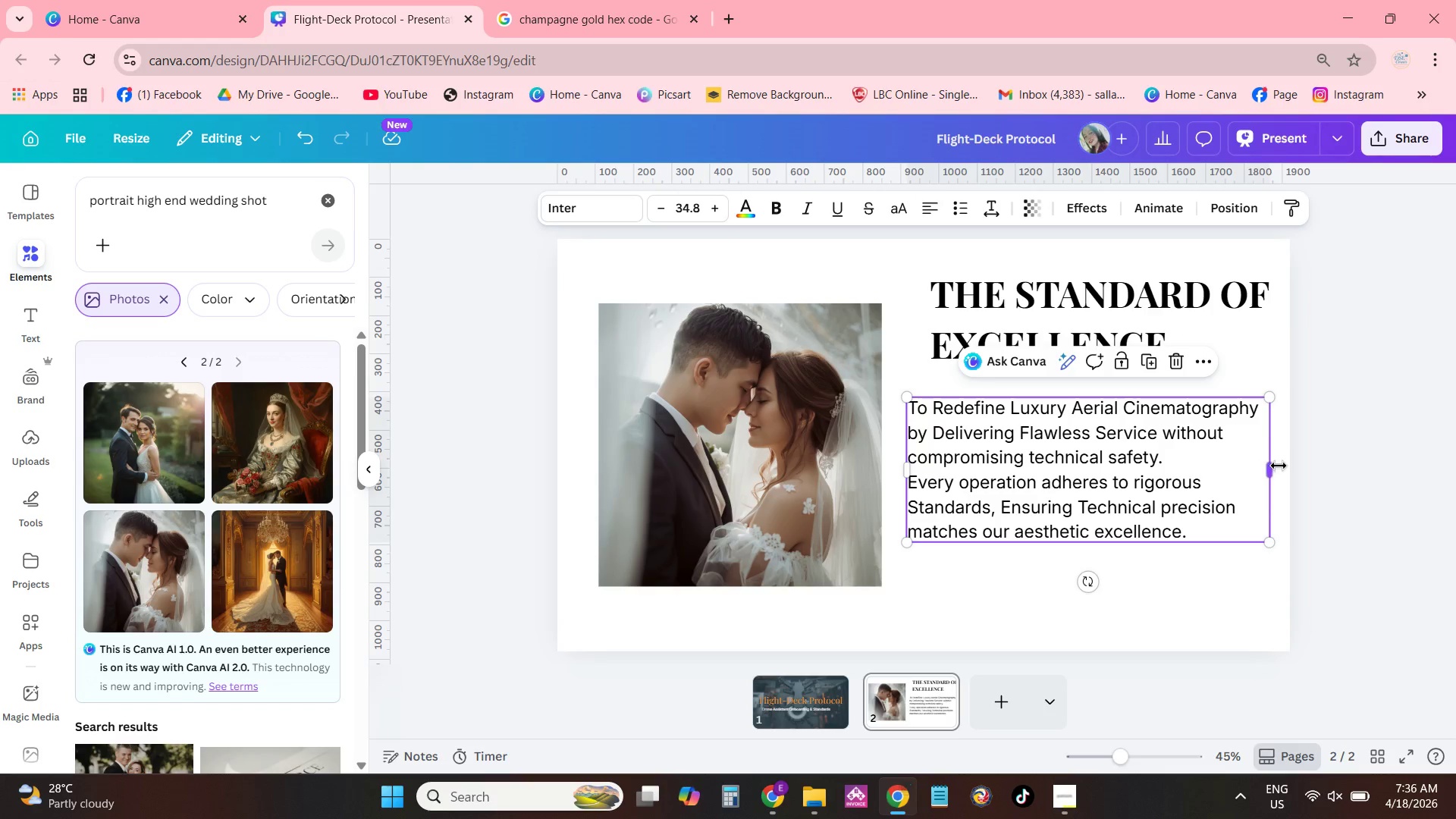 
left_click_drag(start_coordinate=[1279, 466], to_coordinate=[1237, 453])
 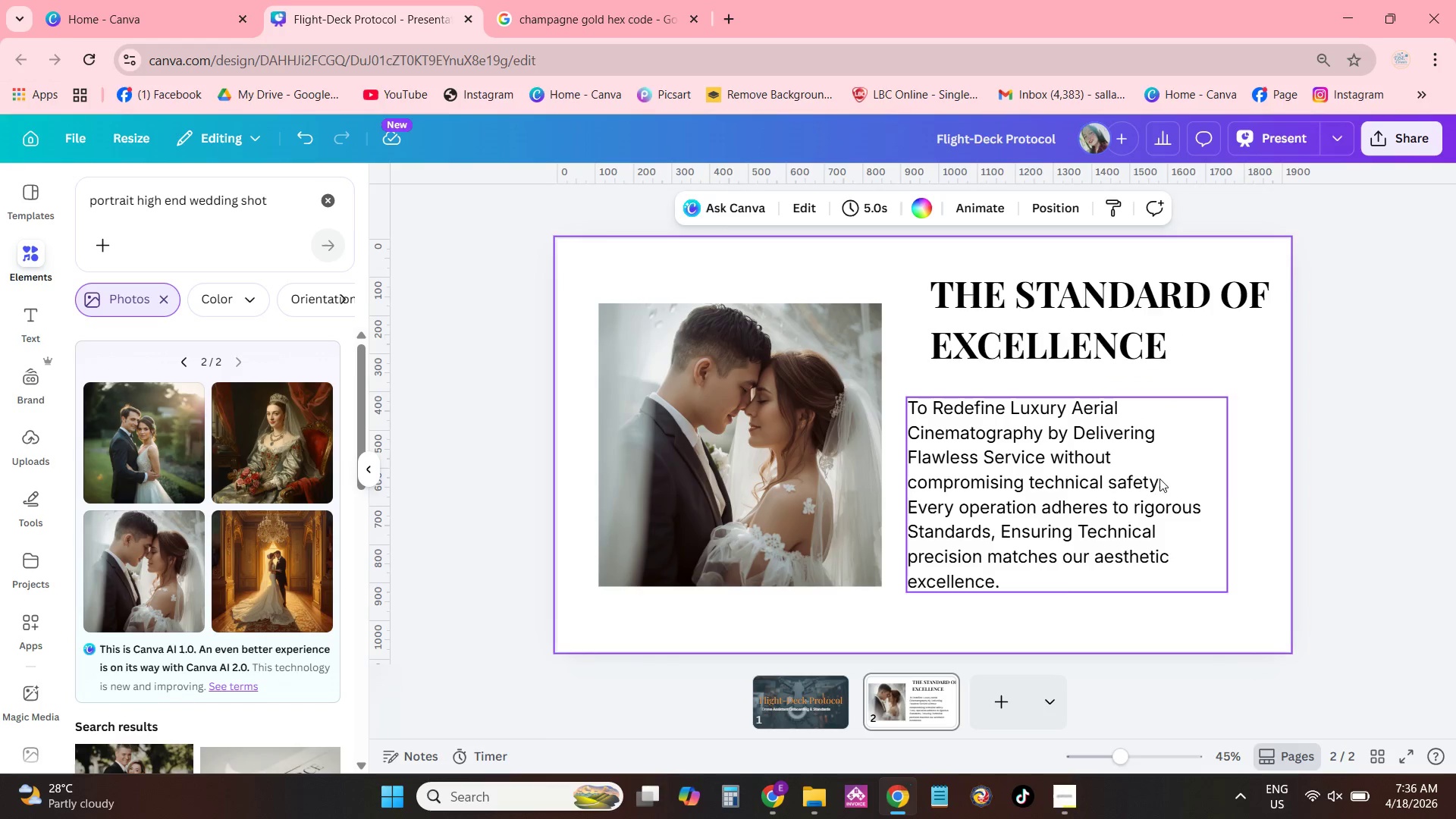 
left_click_drag(start_coordinate=[1138, 482], to_coordinate=[1141, 461])
 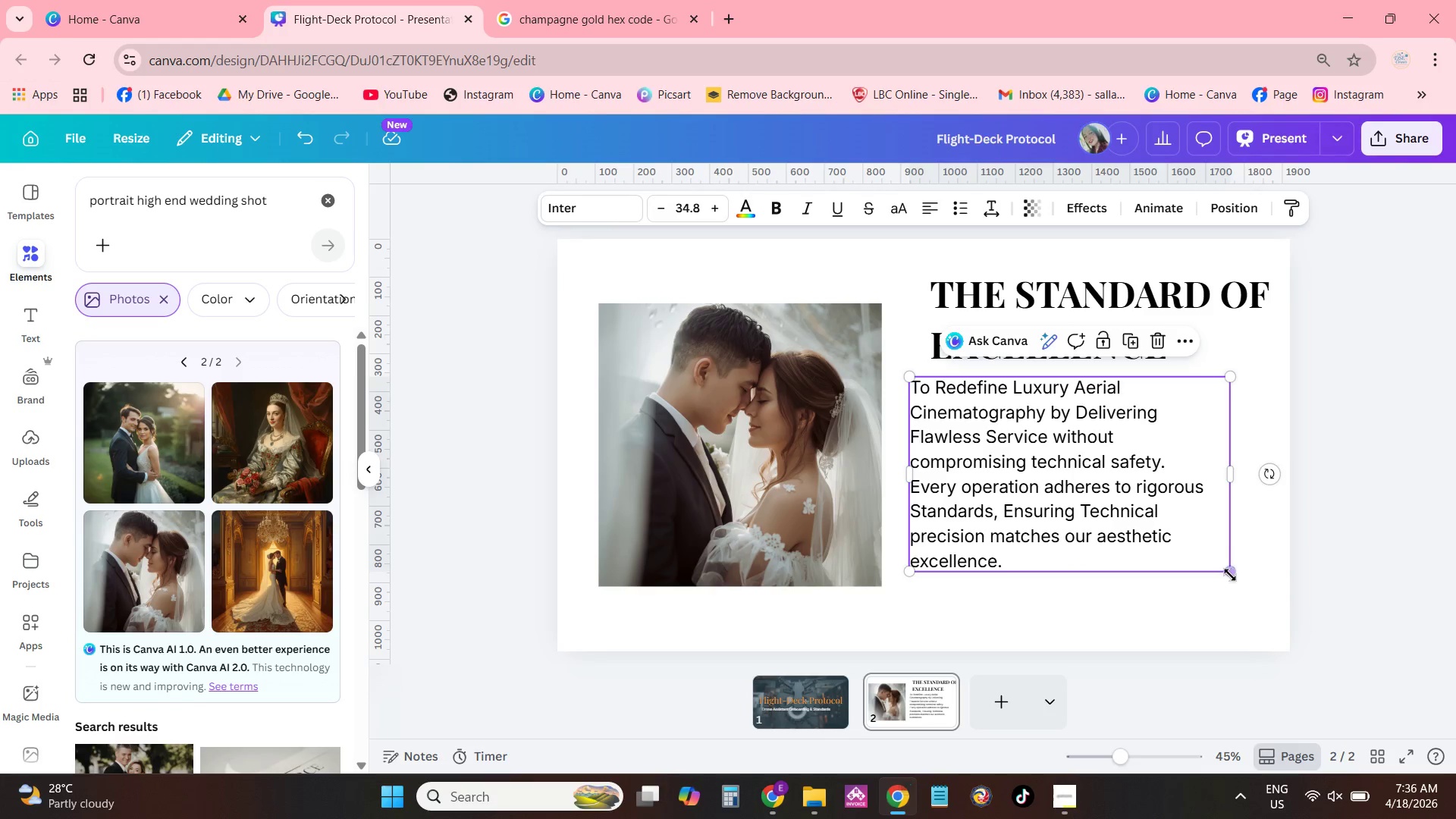 
left_click_drag(start_coordinate=[1233, 573], to_coordinate=[1257, 613])
 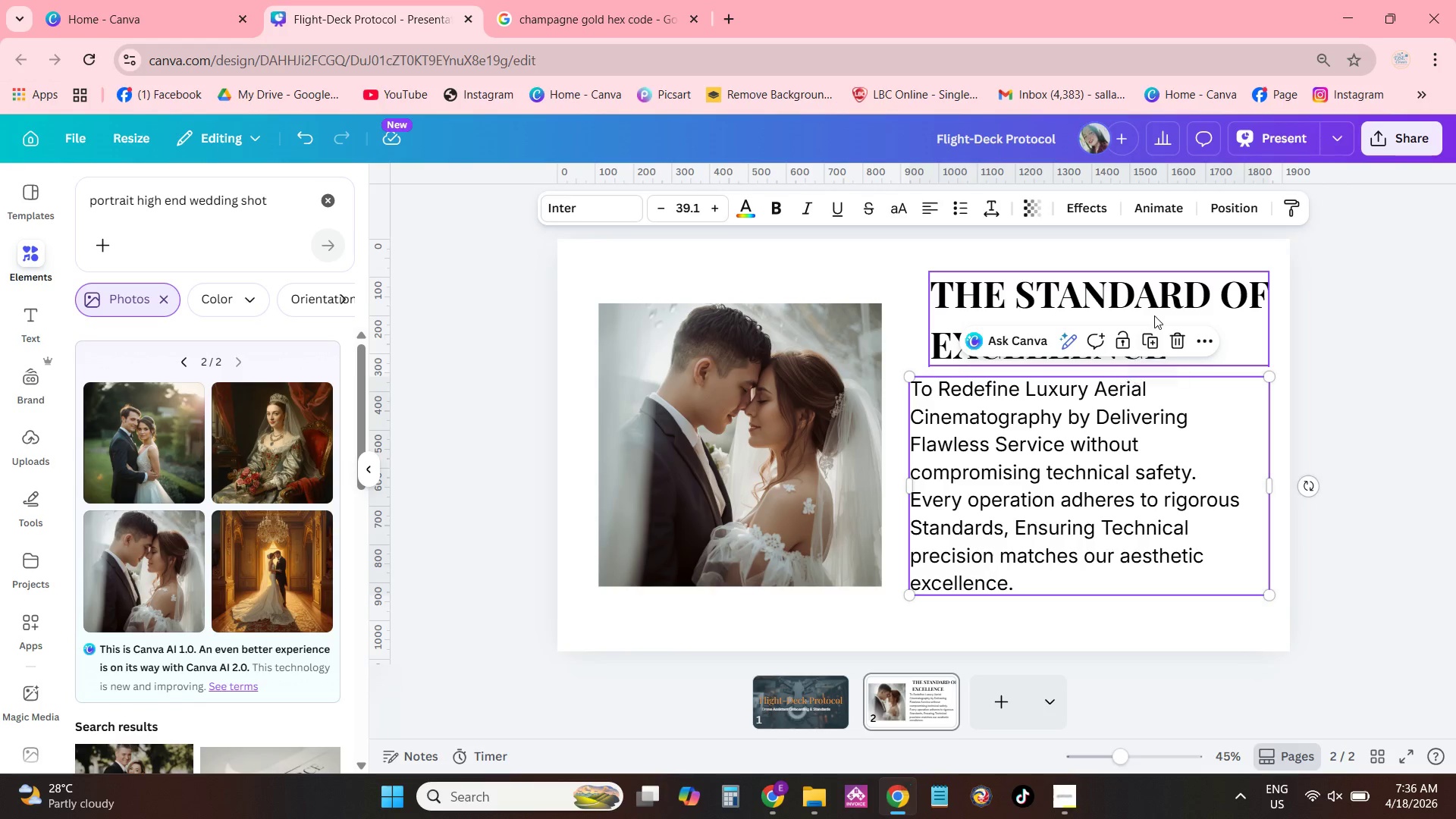 
left_click_drag(start_coordinate=[1165, 297], to_coordinate=[1140, 293])
 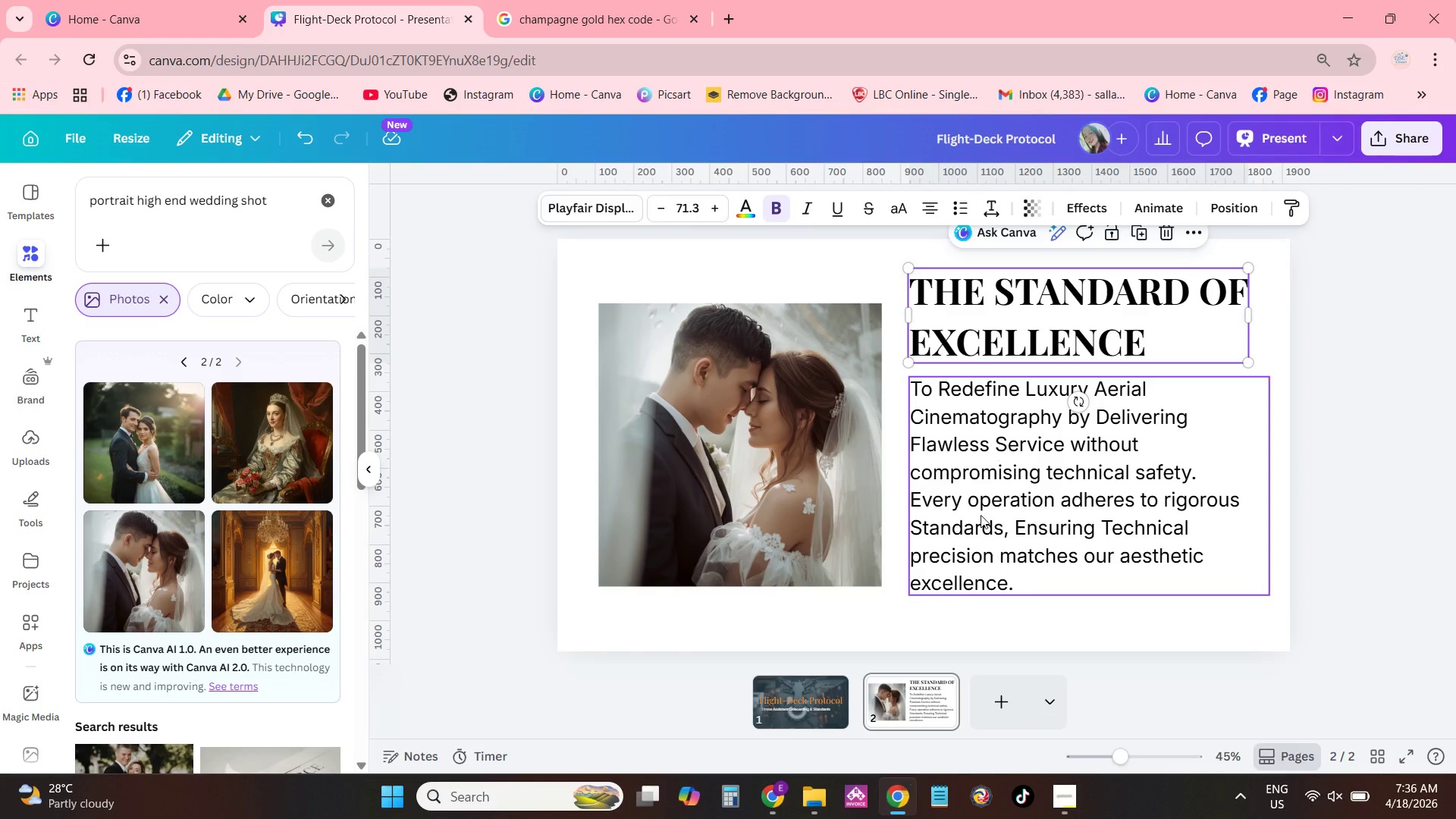 
left_click([819, 679])
 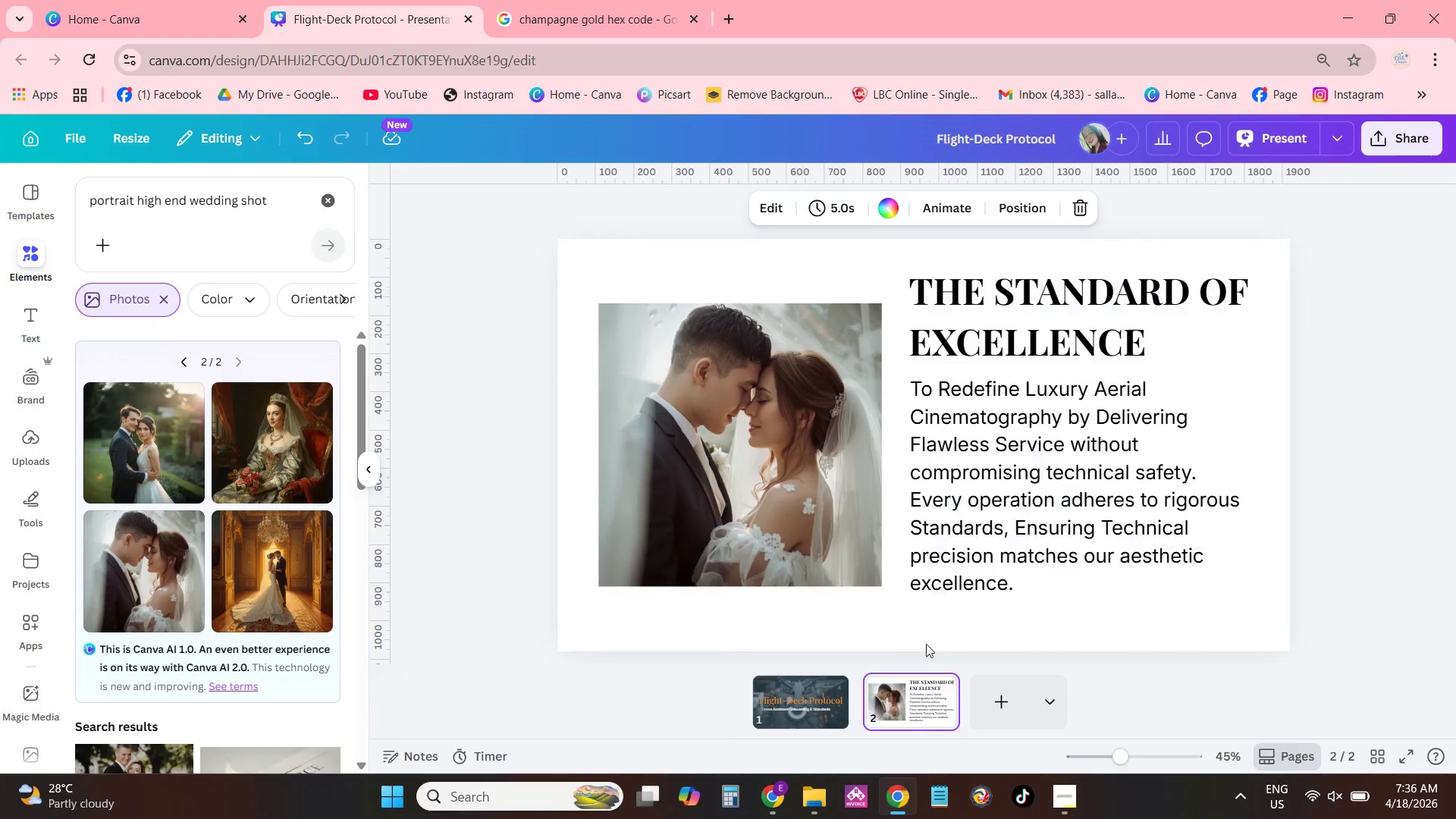 
left_click([992, 620])
 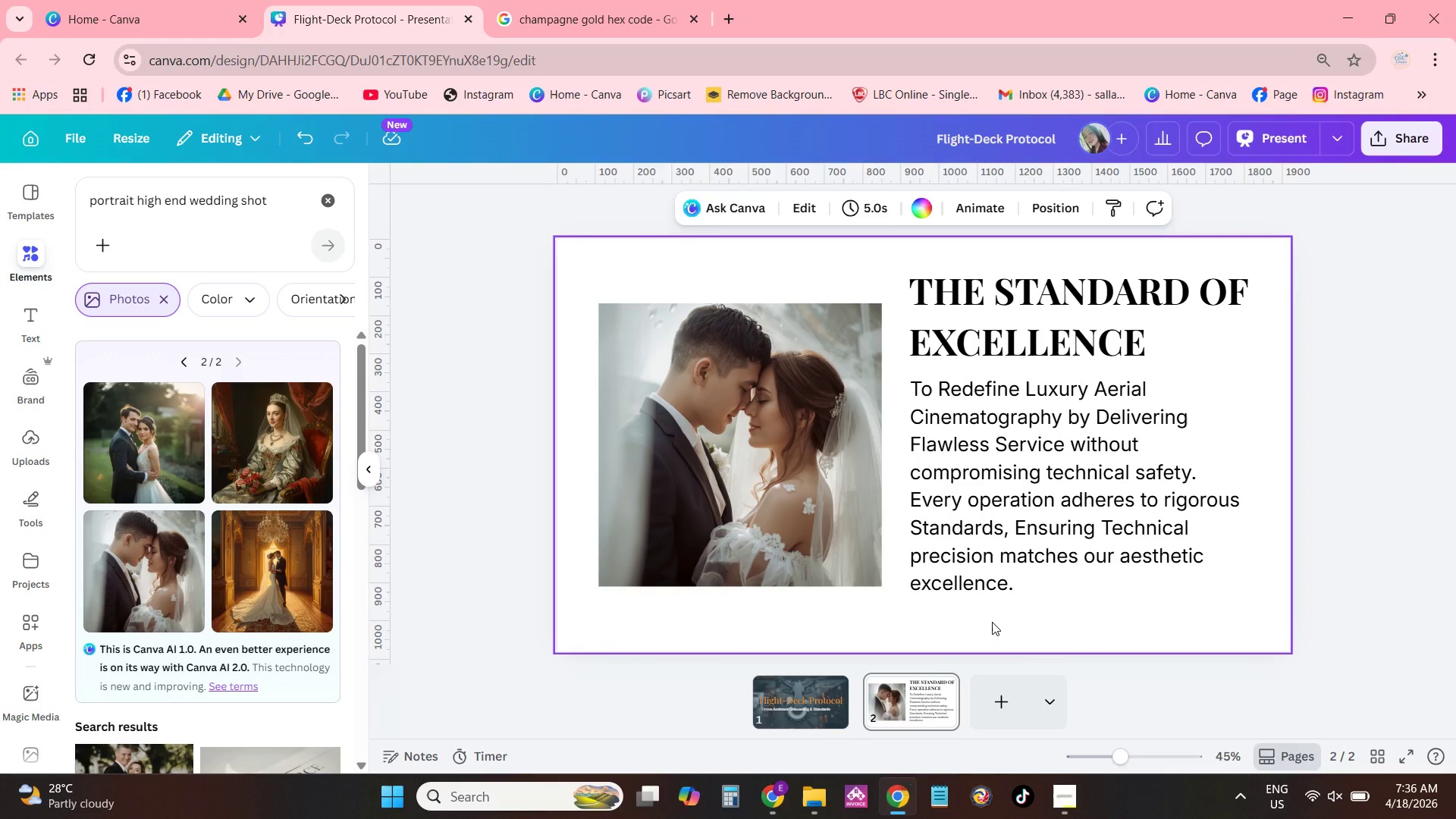 
key(L)
 